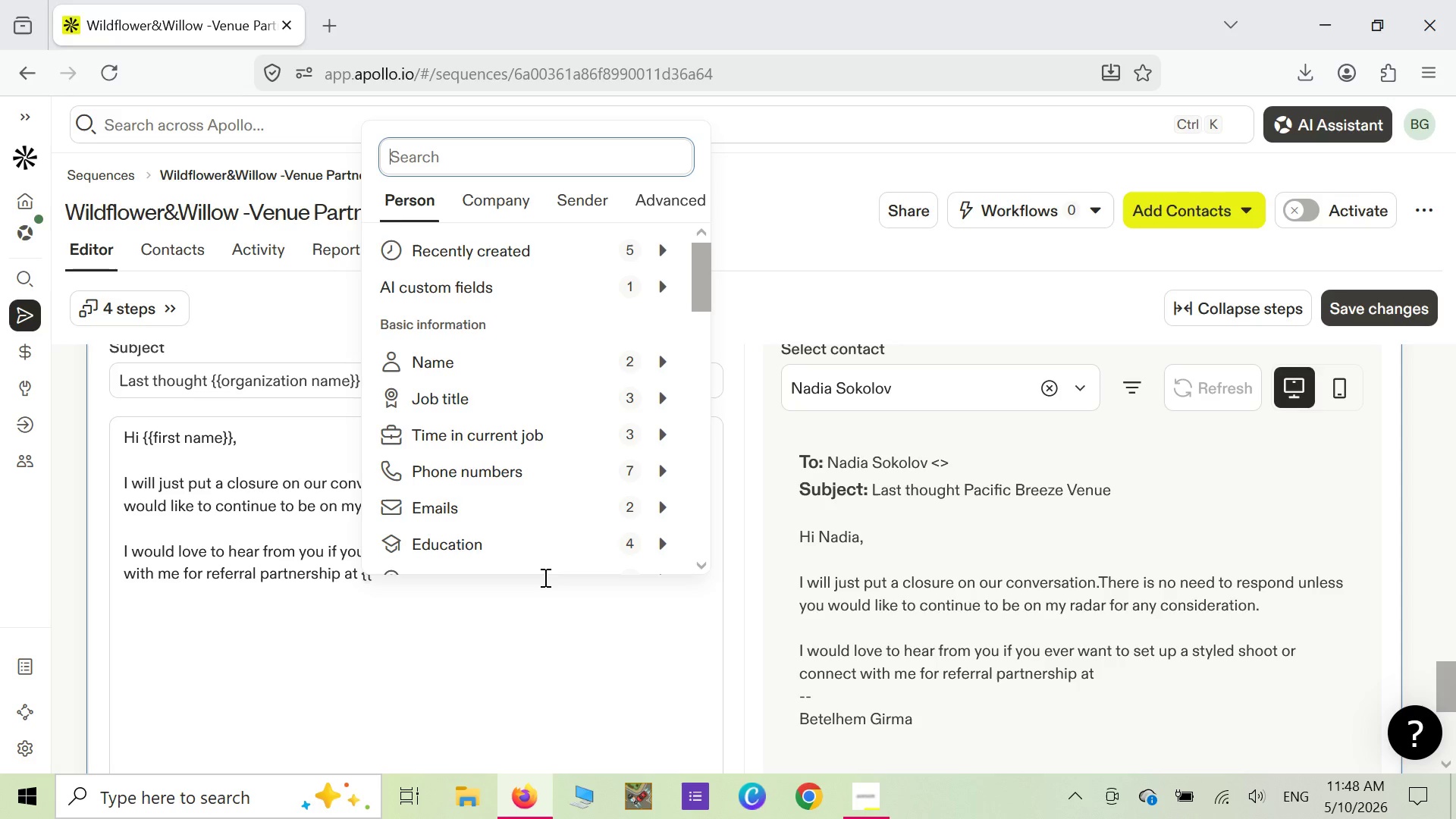 
type(organization name)
 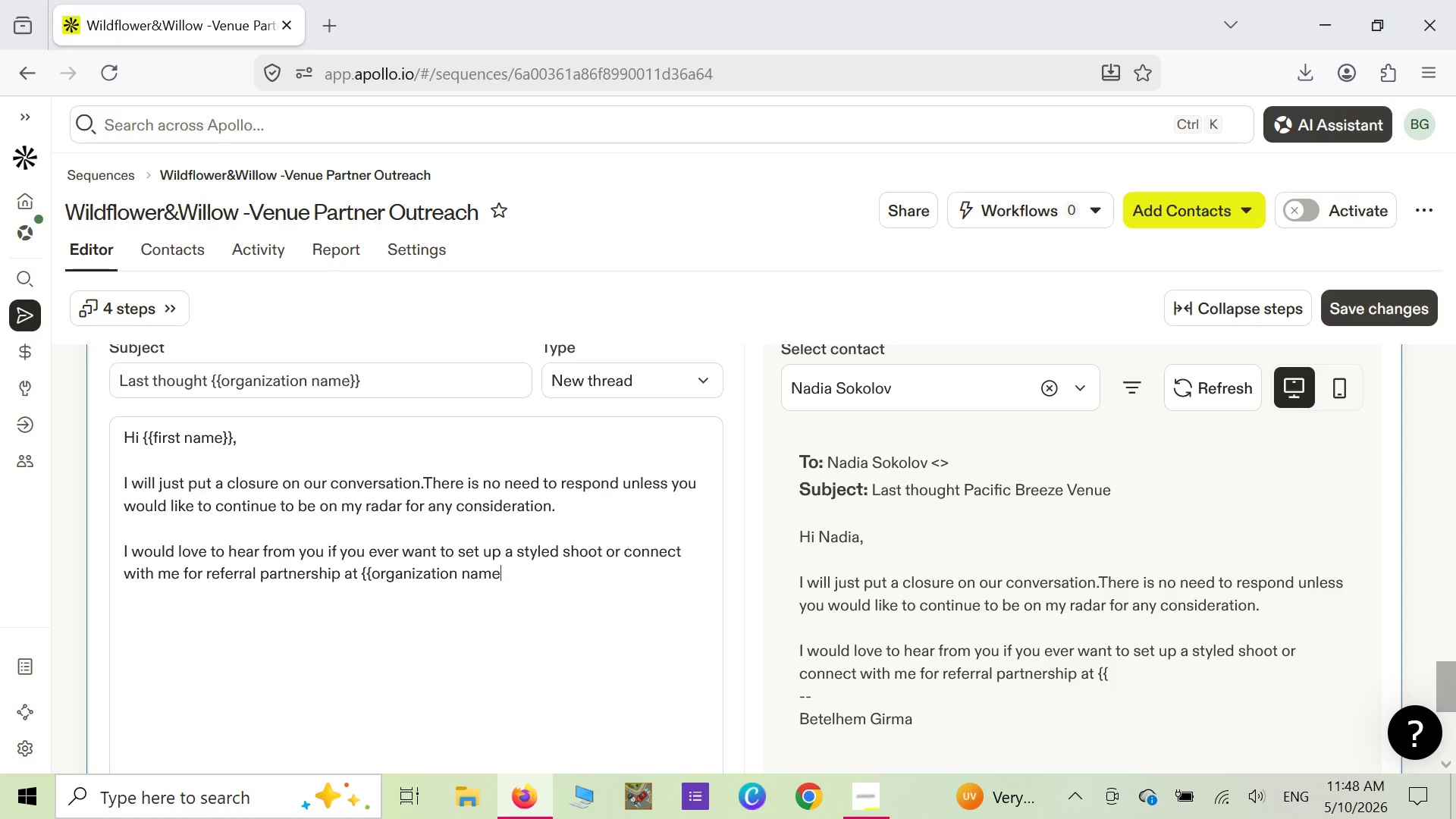 
key(Shift+ShiftLeft)
 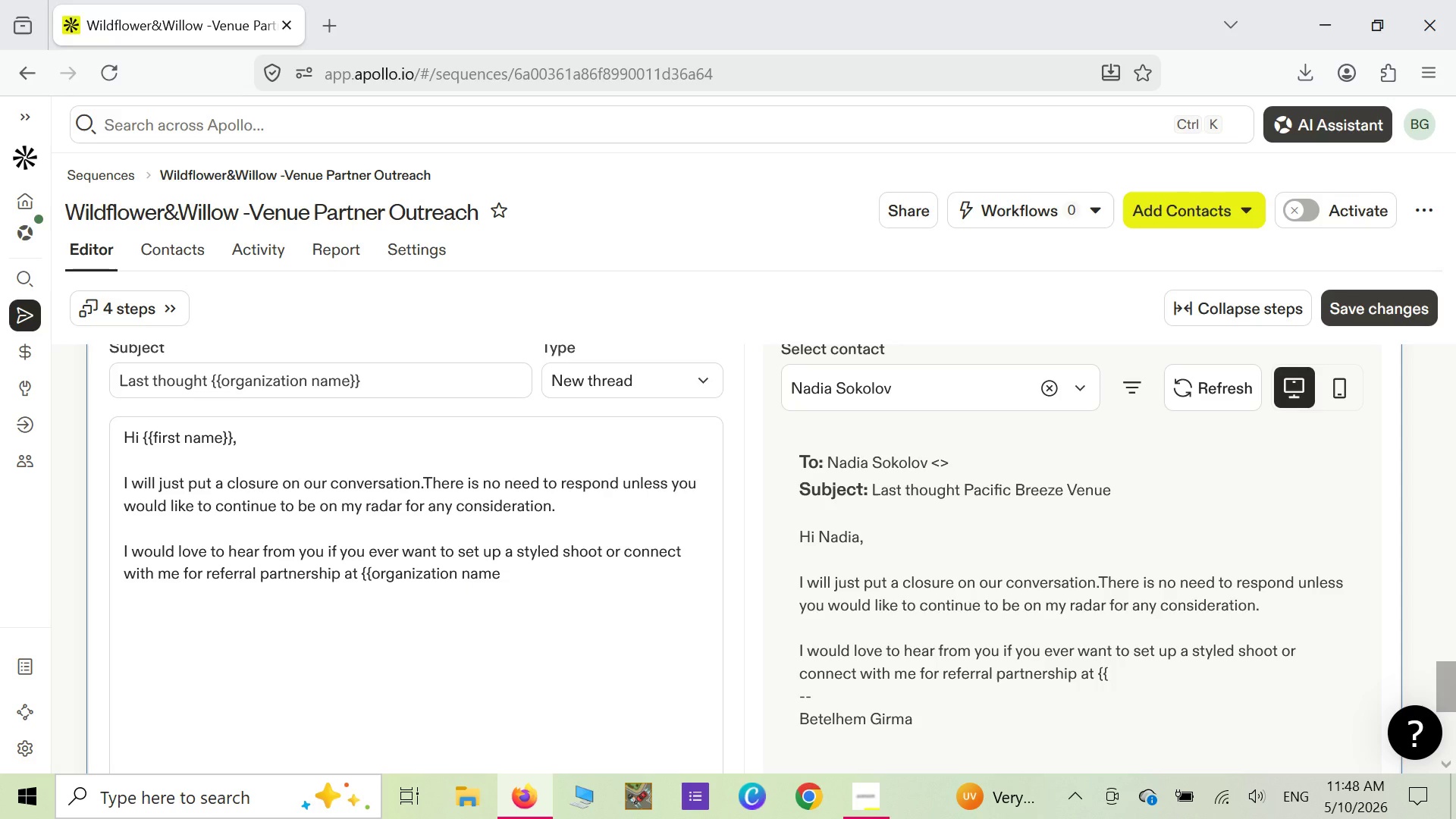 
key(Shift+BracketRight)
 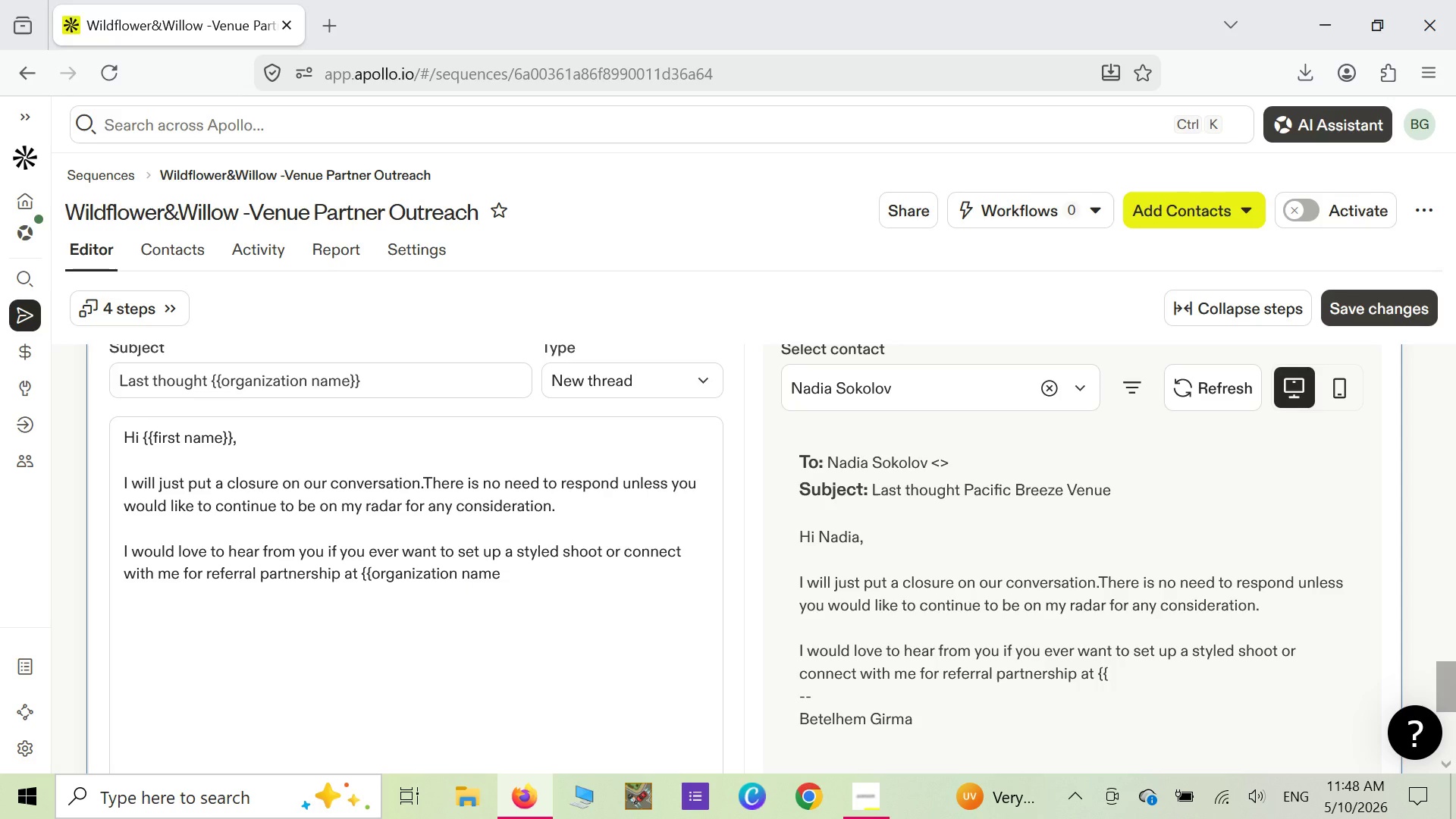 
key(Shift+ShiftLeft)
 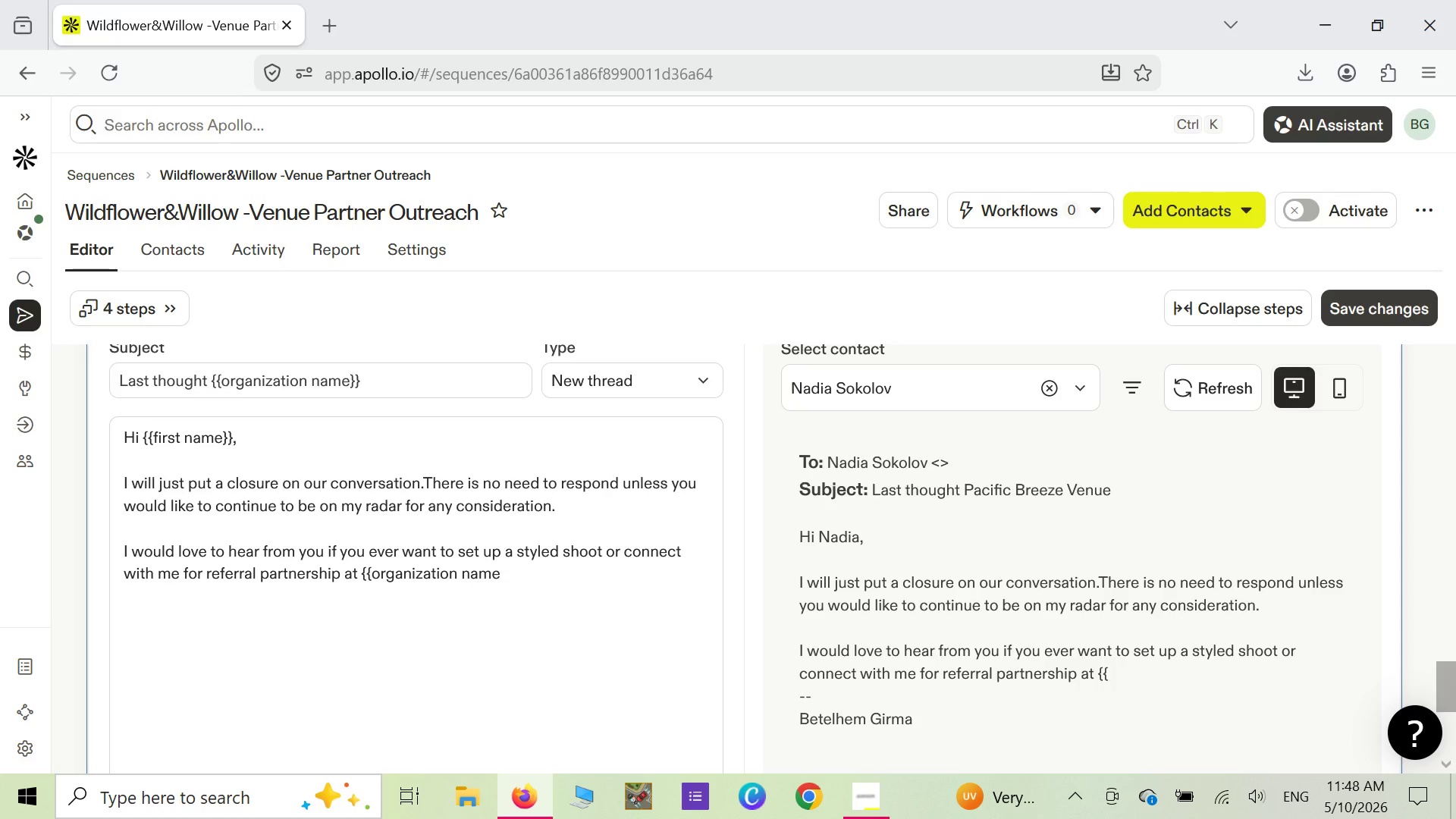 
key(BracketRight)
 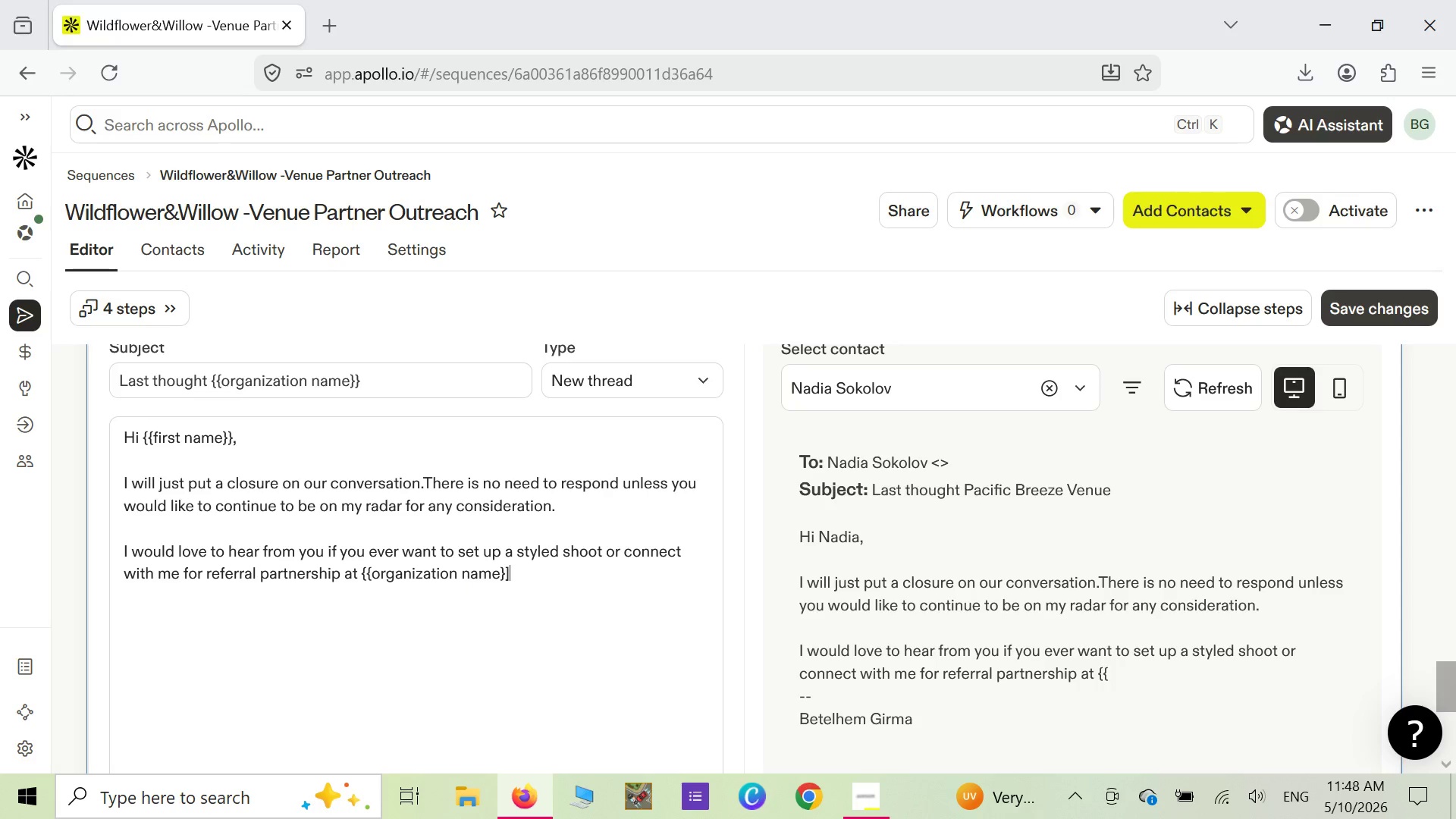 
key(Backspace)
 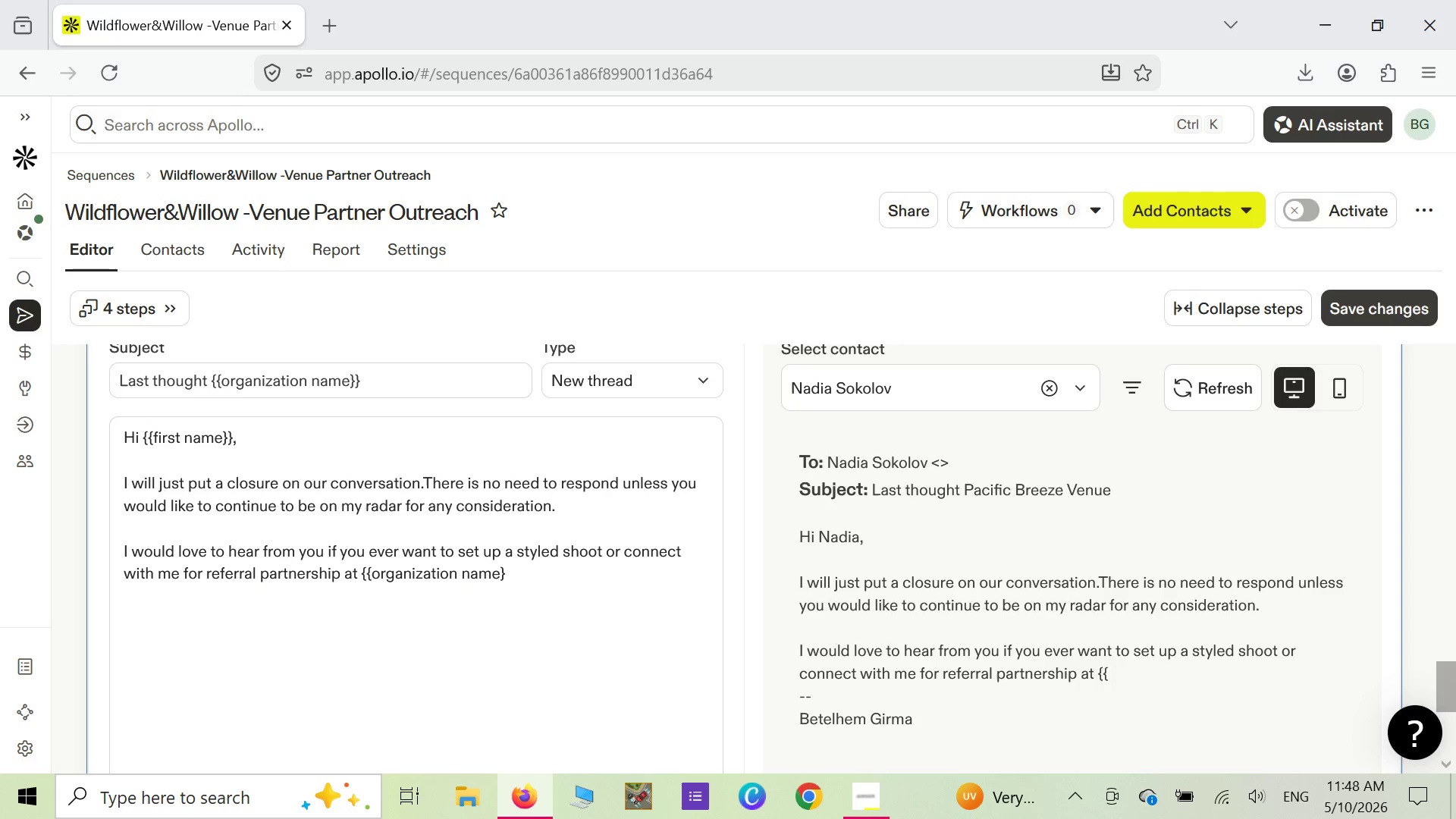 
key(Shift+ShiftLeft)
 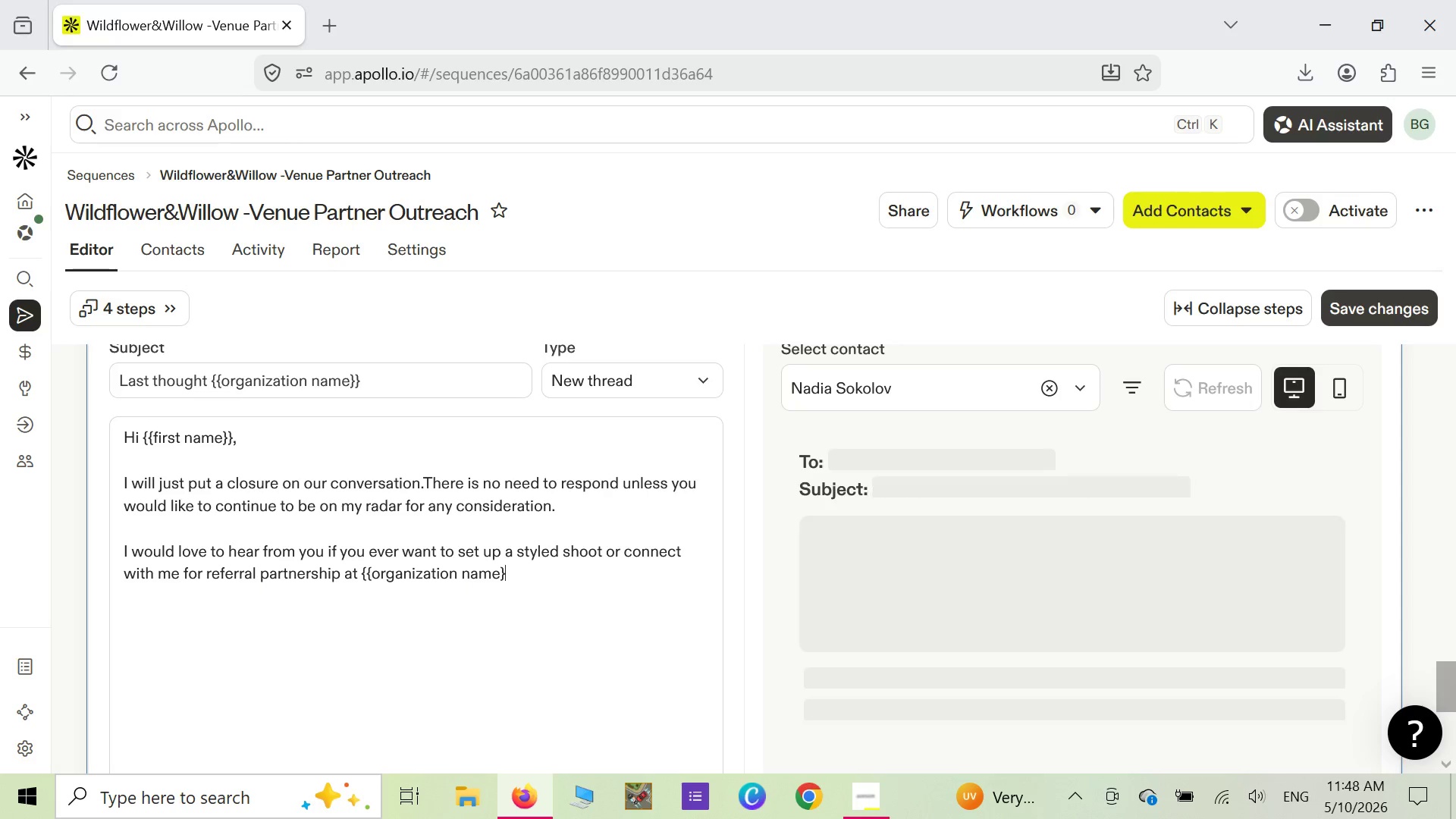 
key(Shift+BracketRight)
 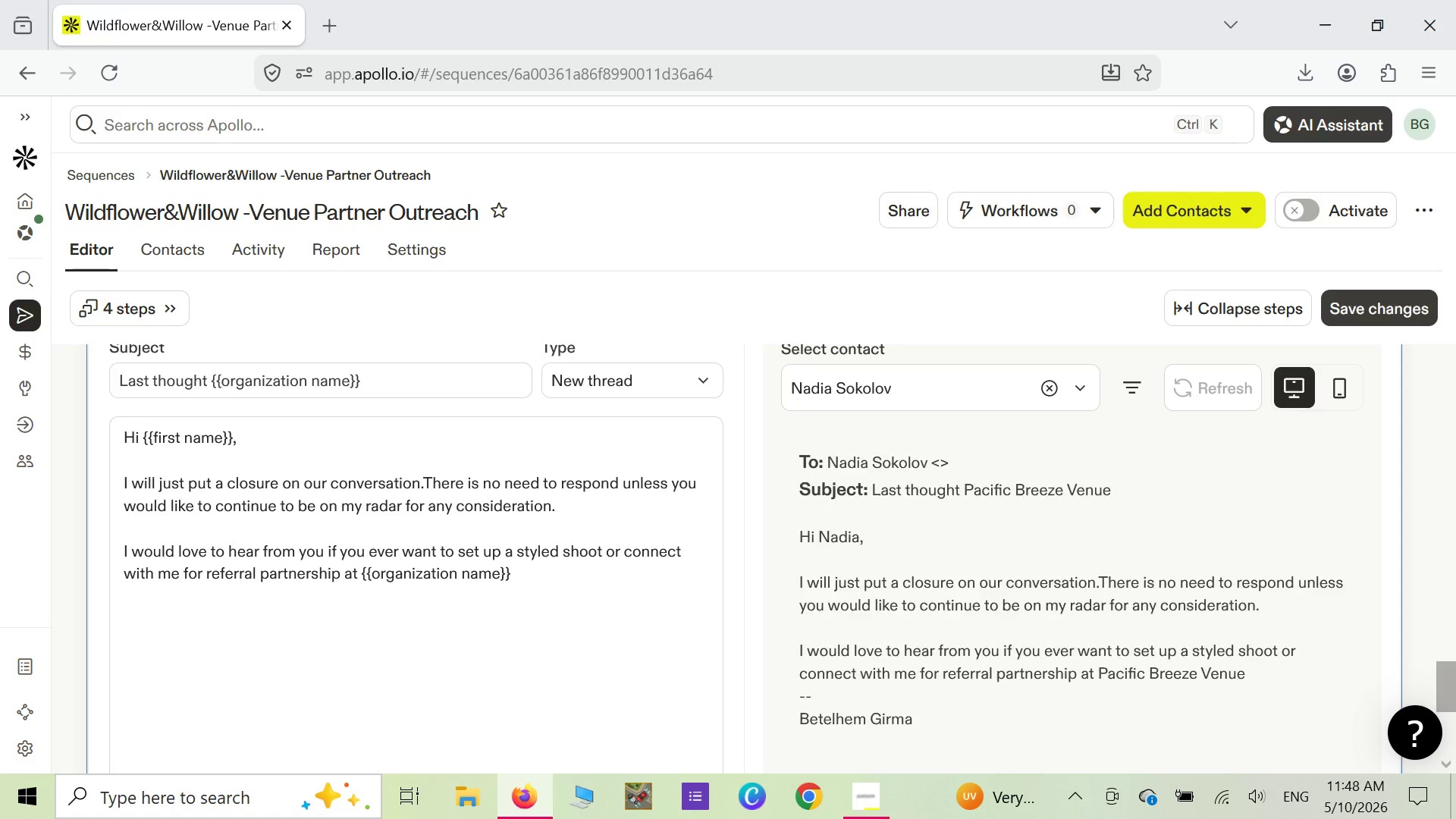 
key(Period)
 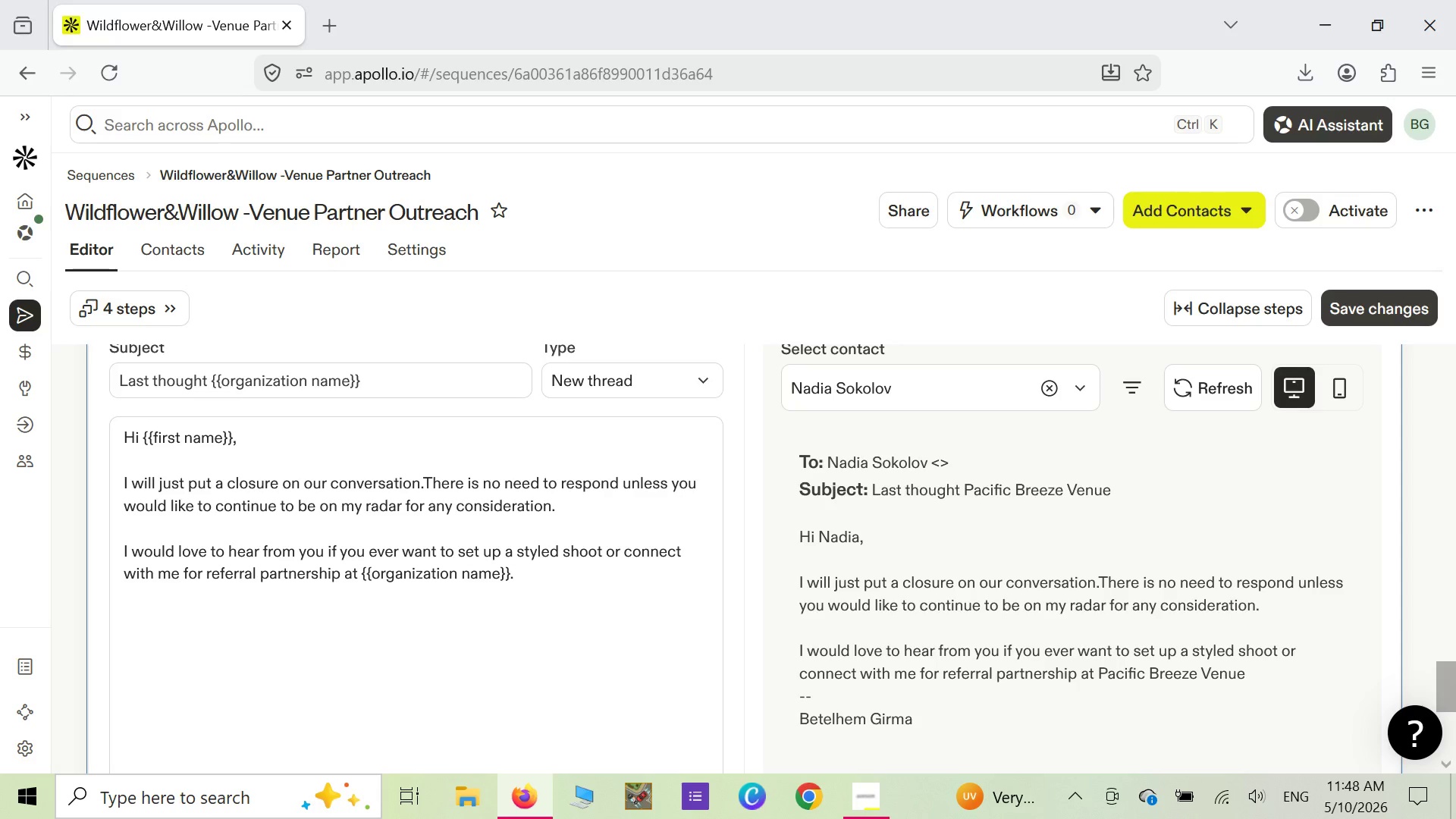 
key(Enter)
 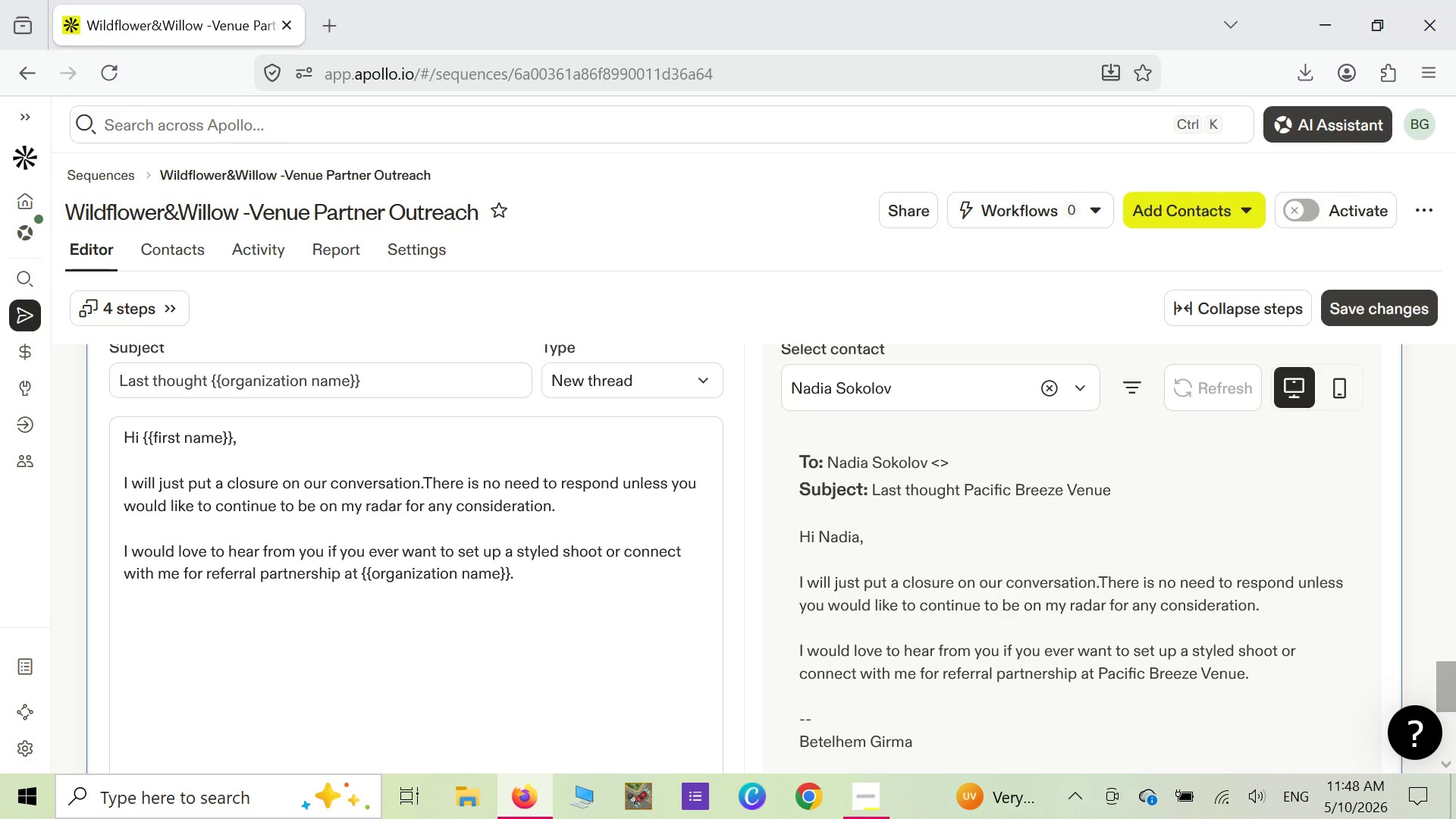 
wait(5.53)
 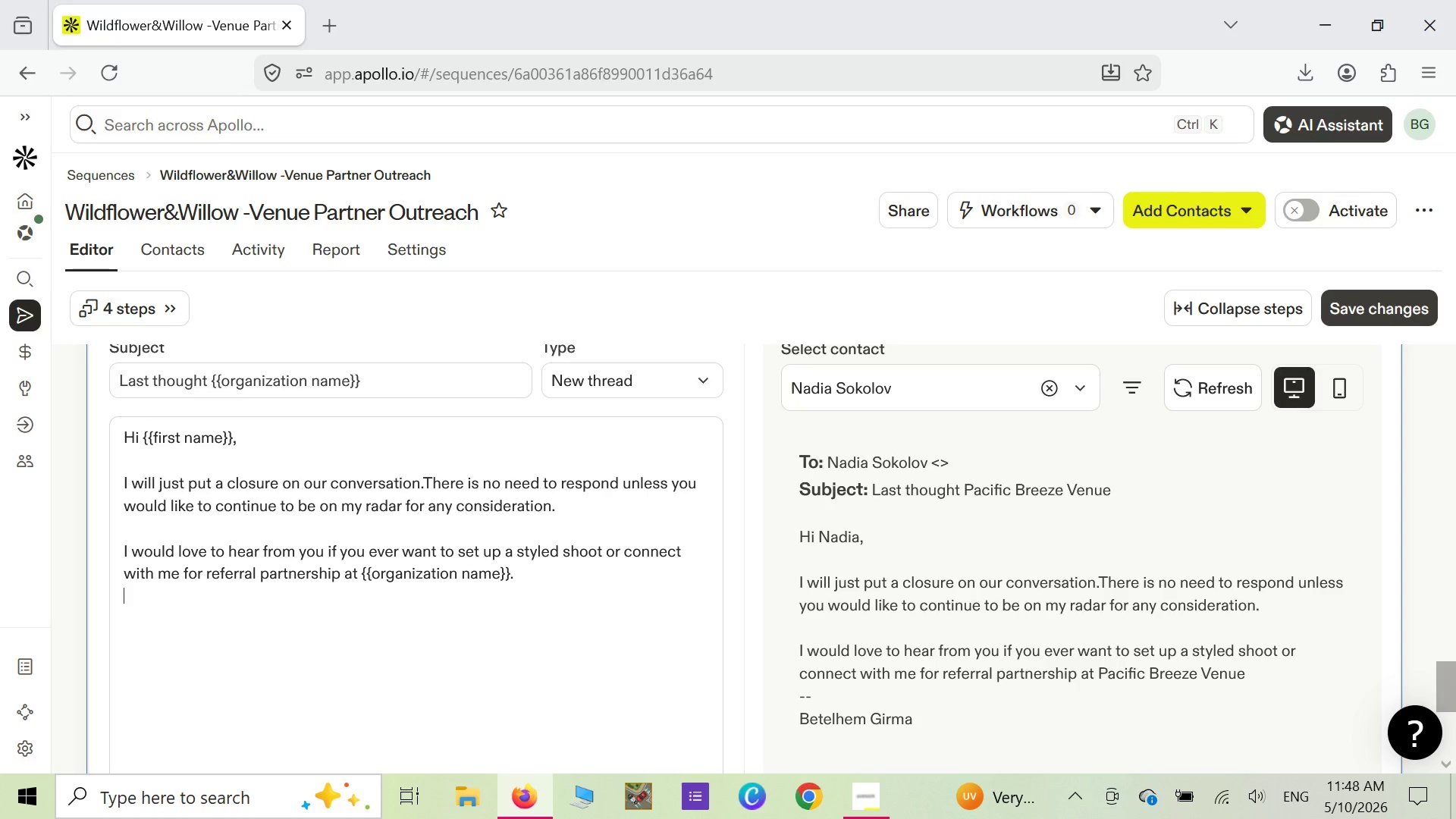 
key(Enter)
 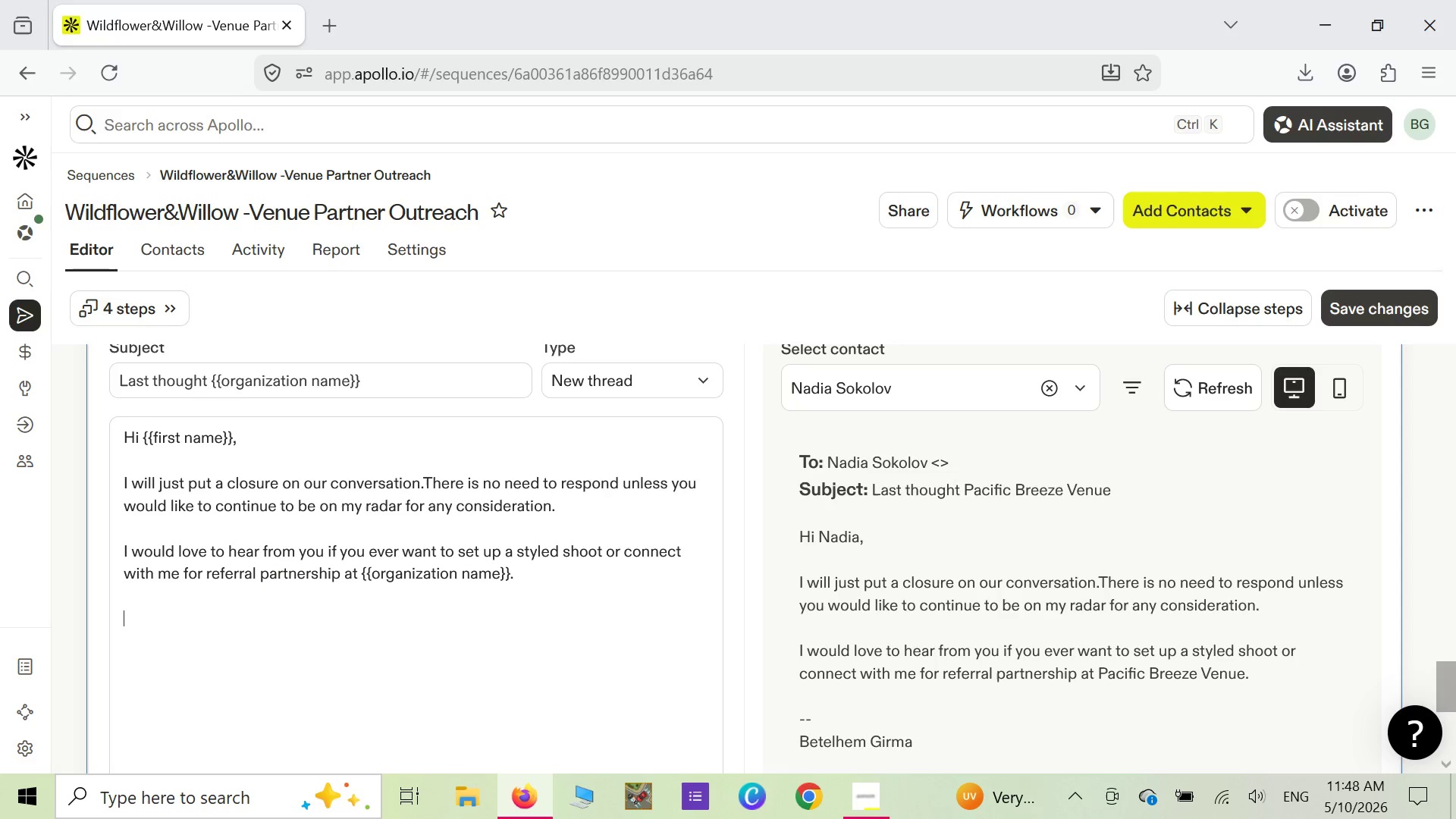 
type(best )
 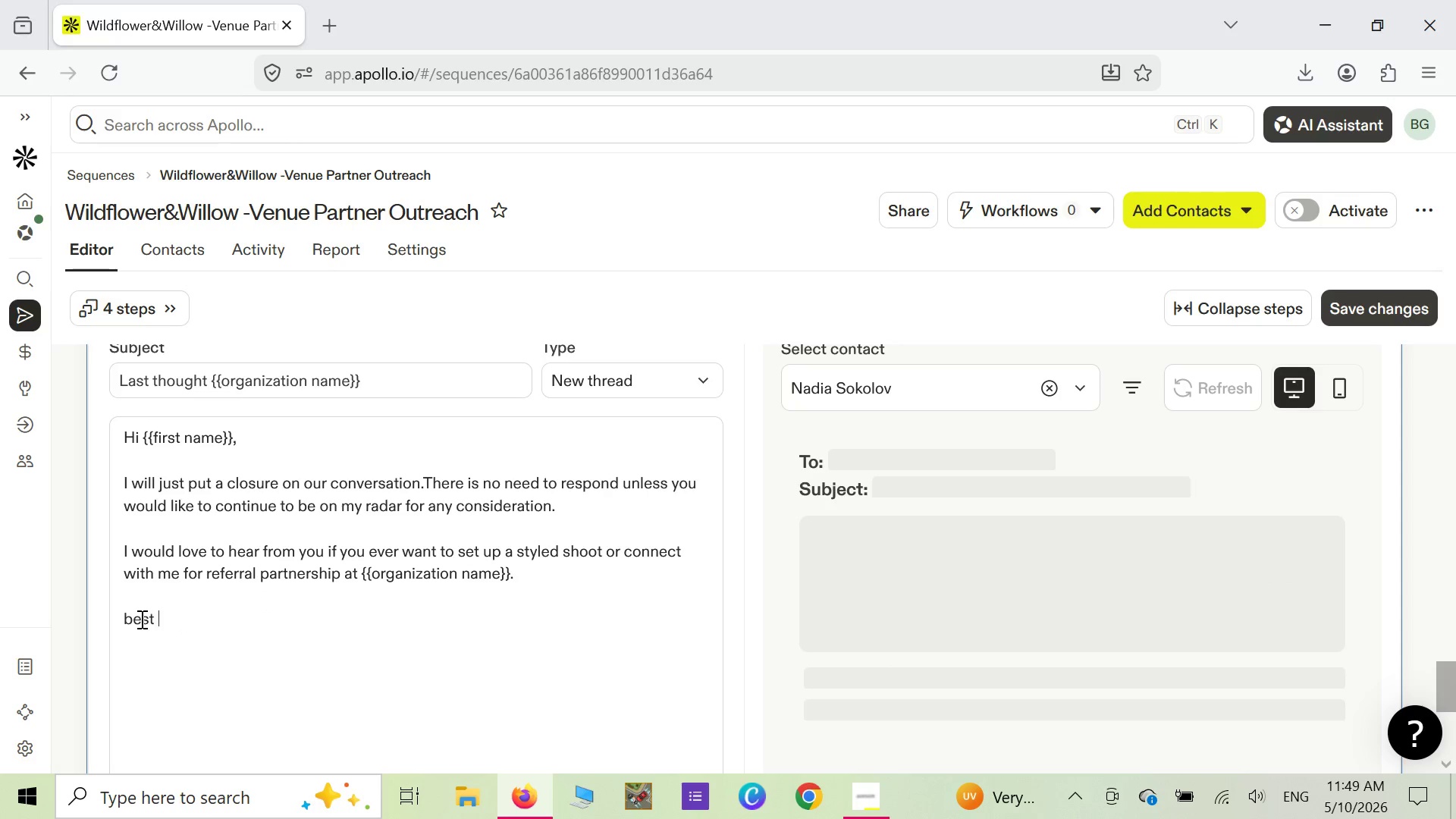 
left_click([135, 619])
 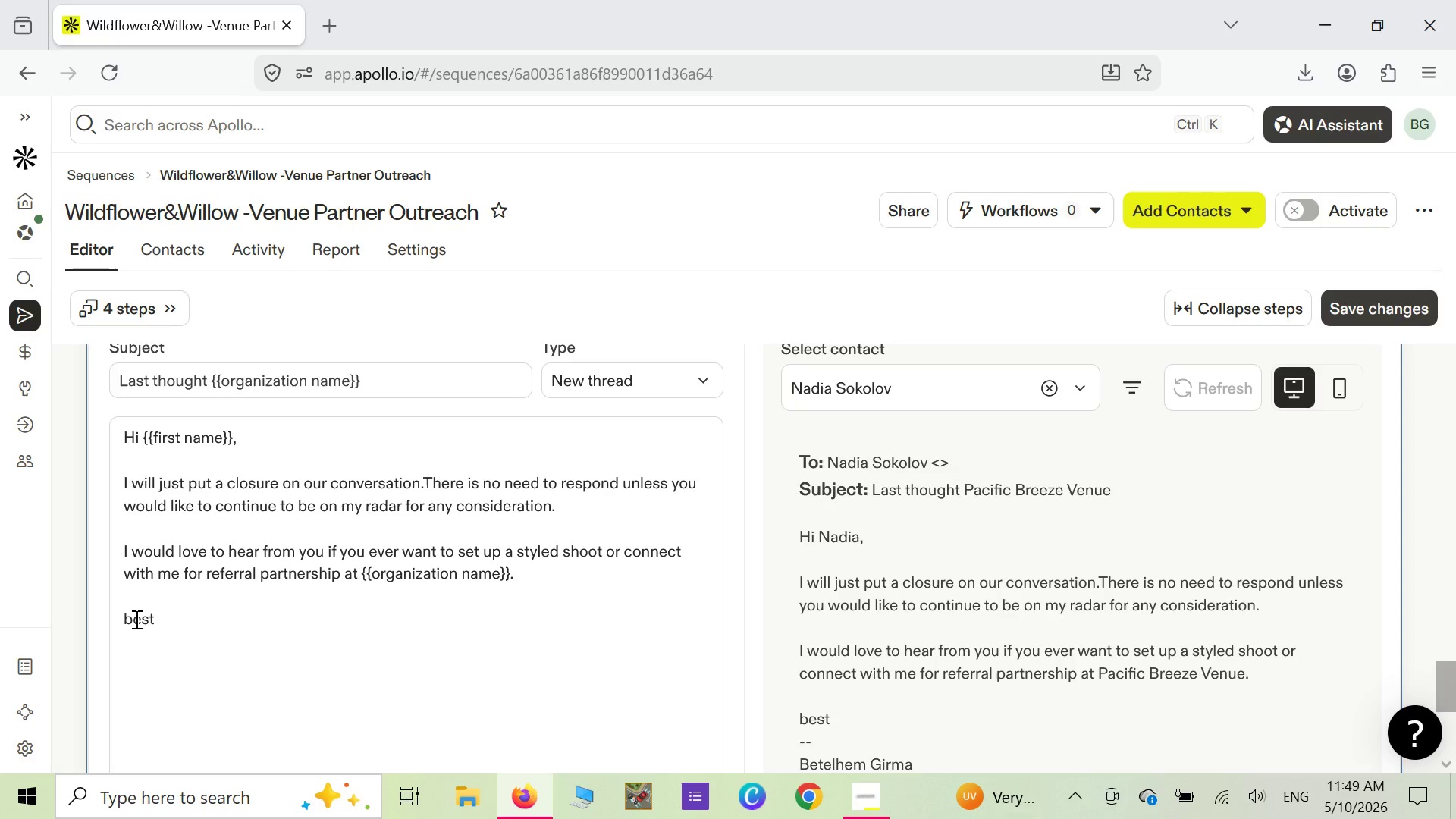 
key(Backspace)
 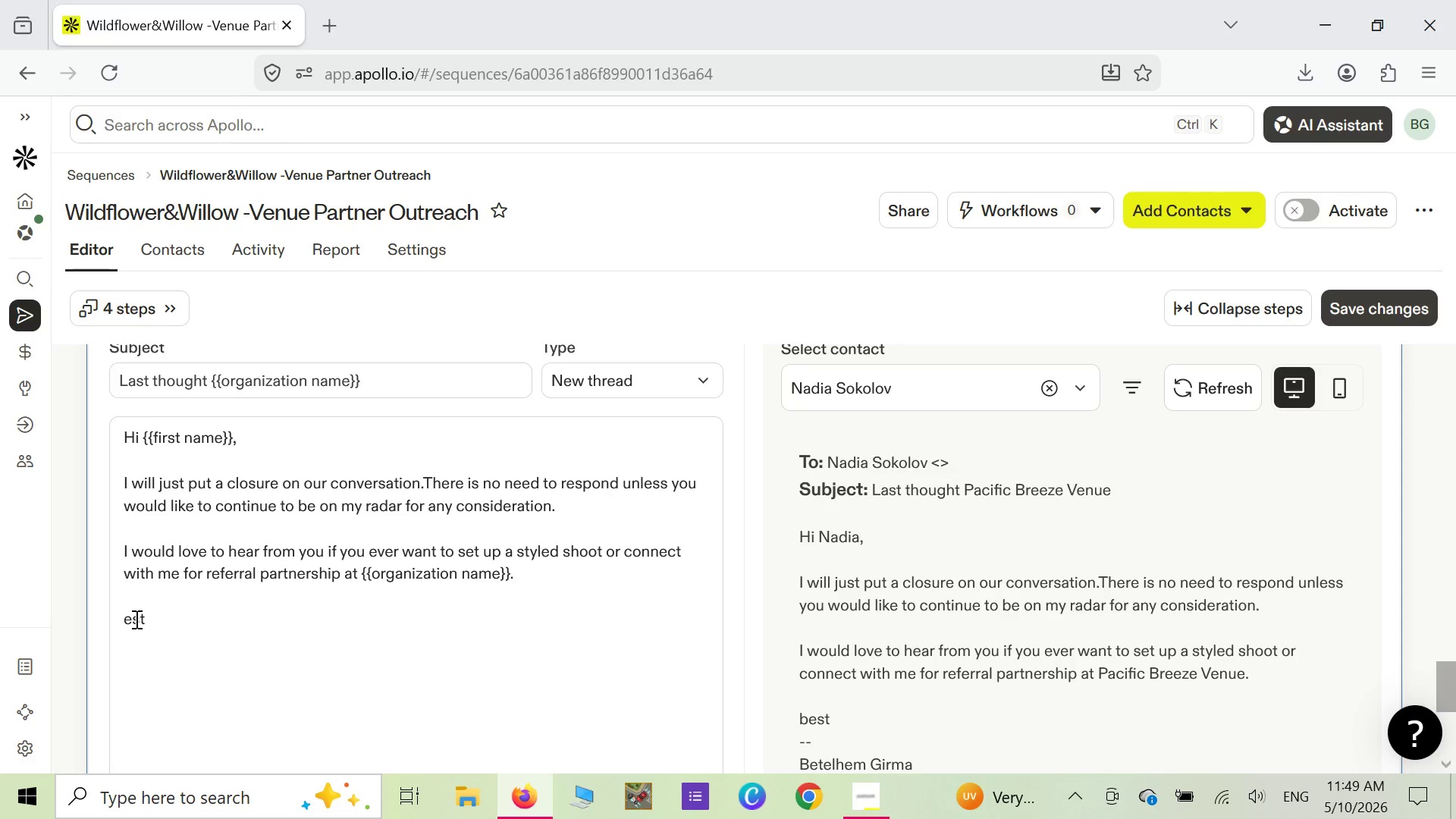 
key(CapsLock)
 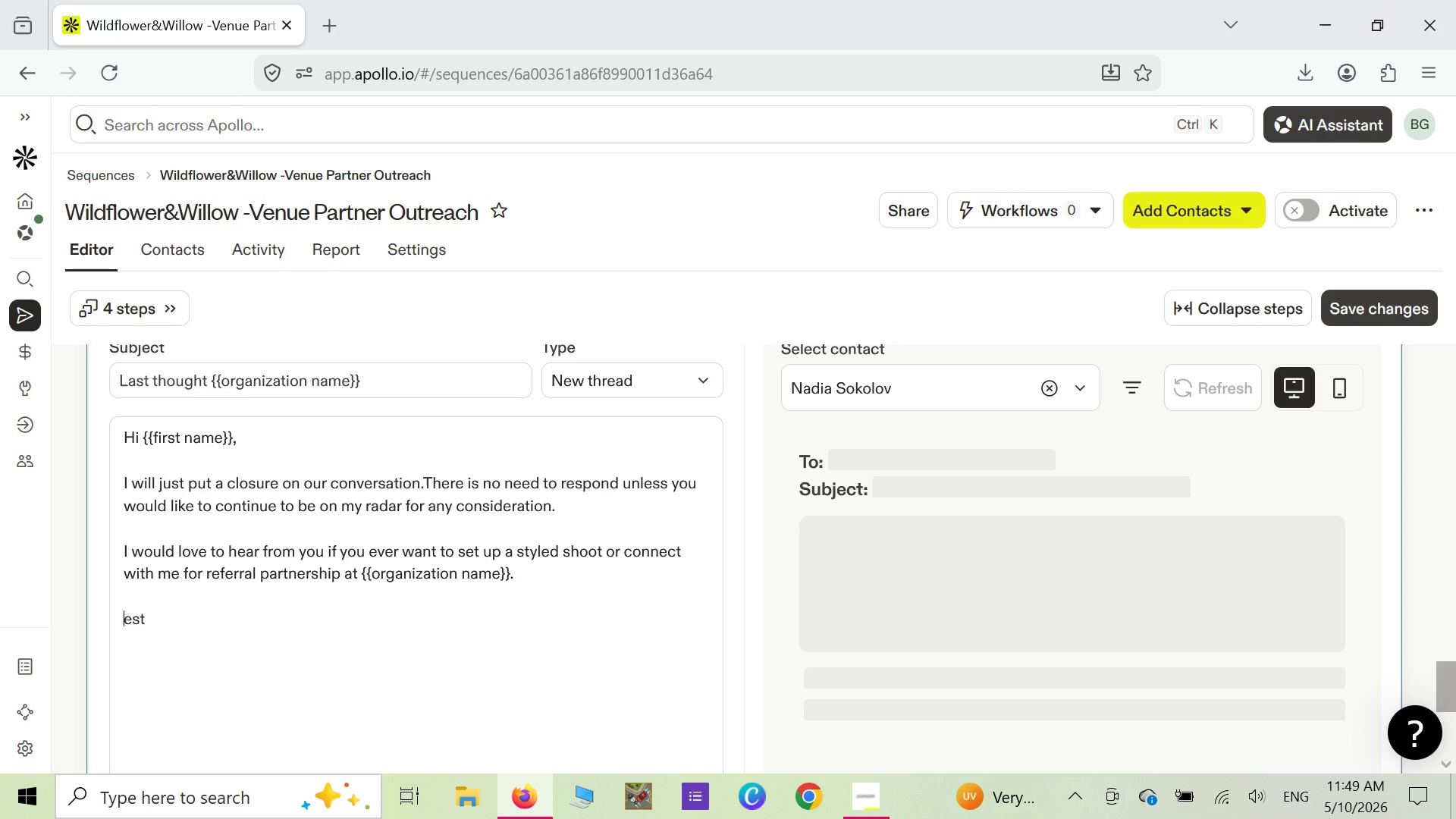 
key(B)
 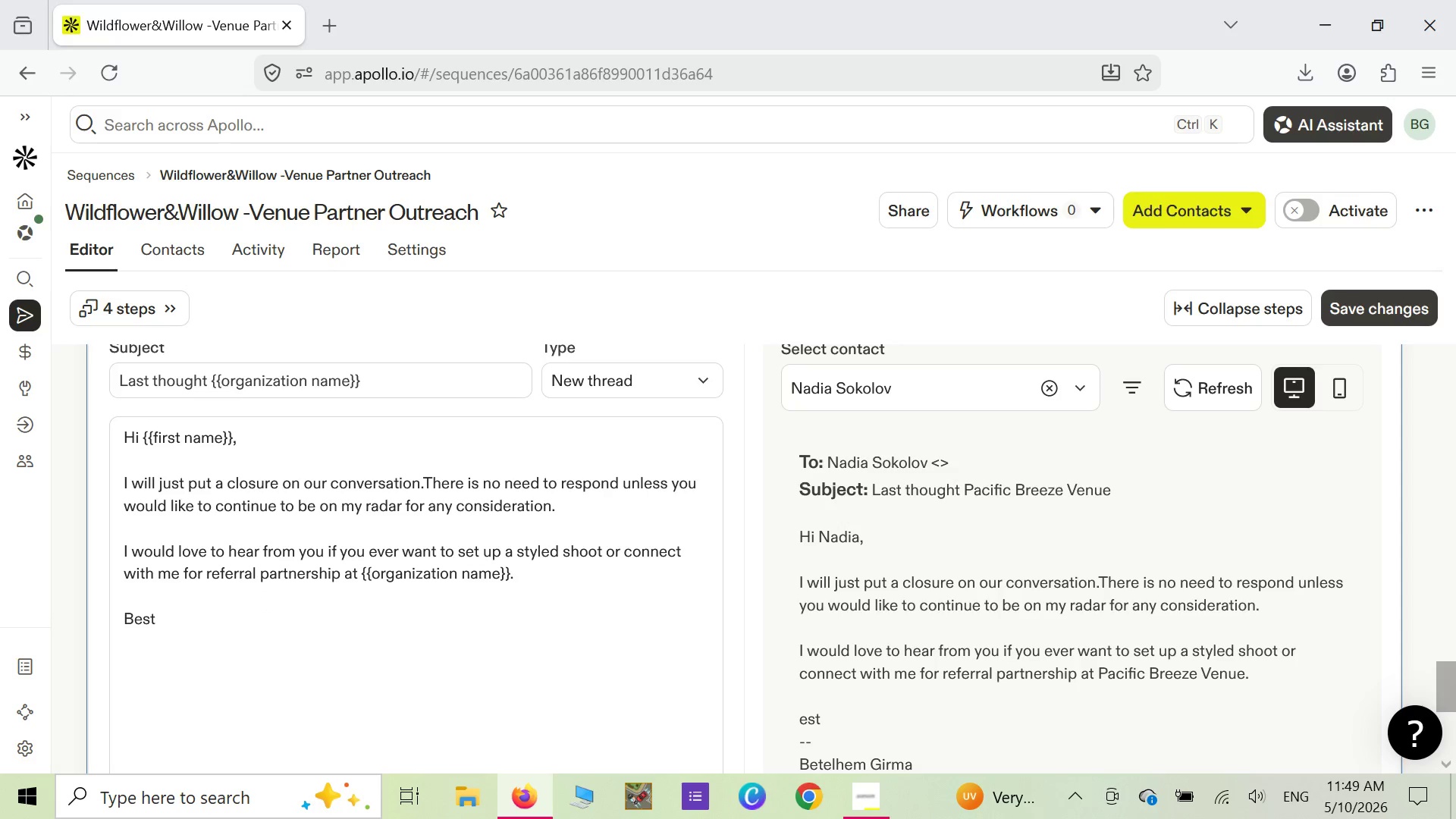 
key(CapsLock)
 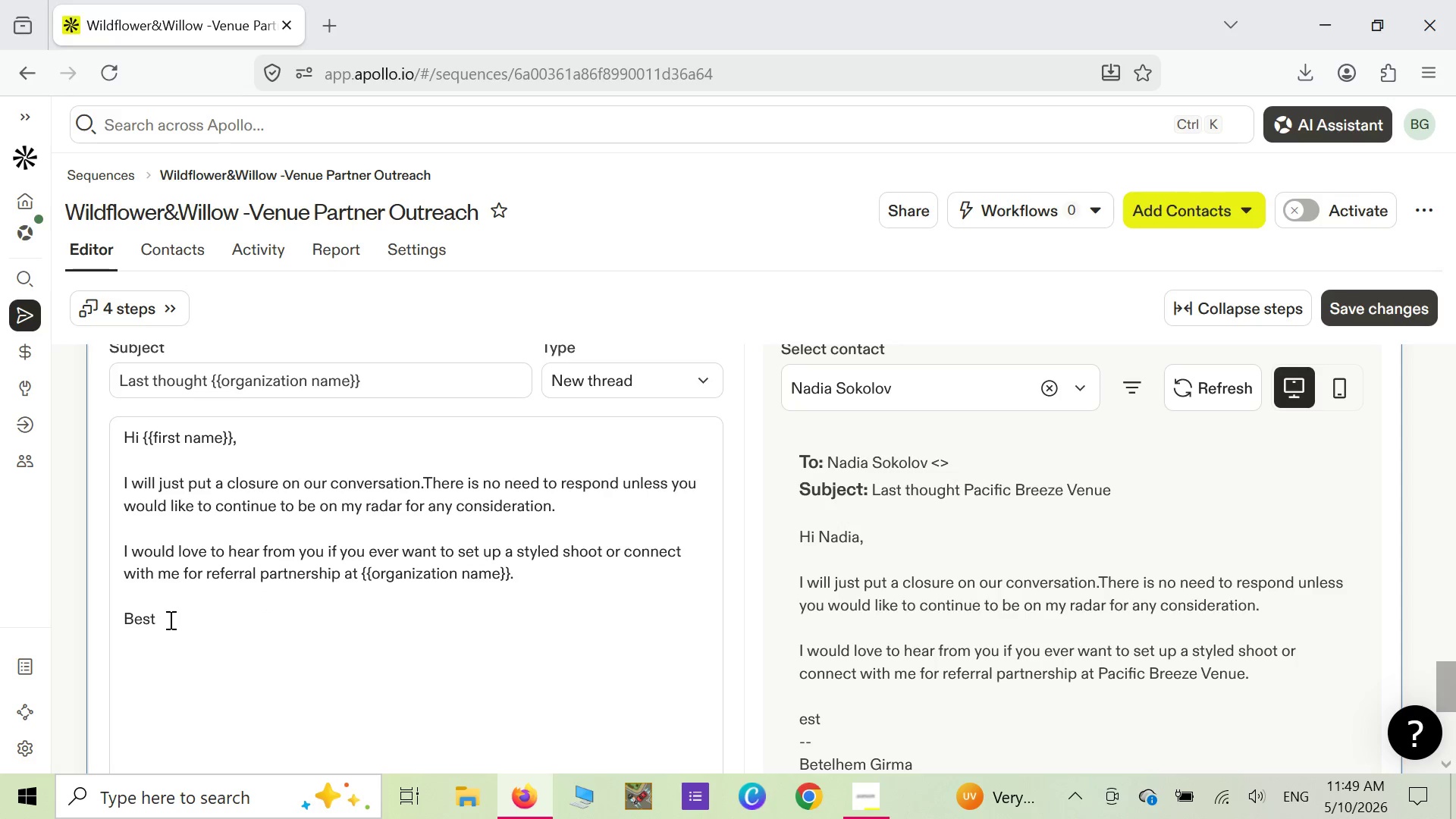 
left_click([169, 620])
 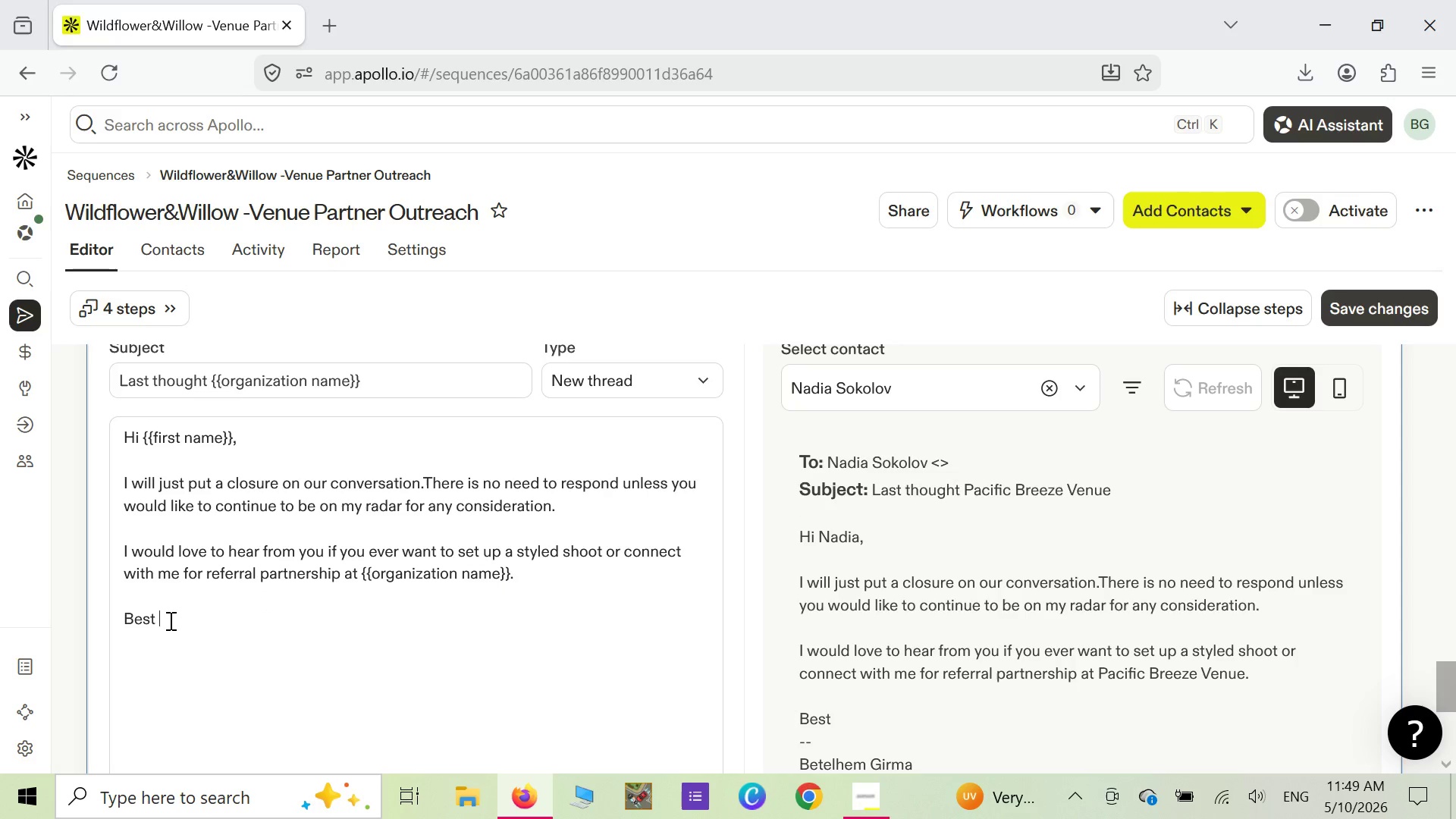 
type(of luck as you enter )
 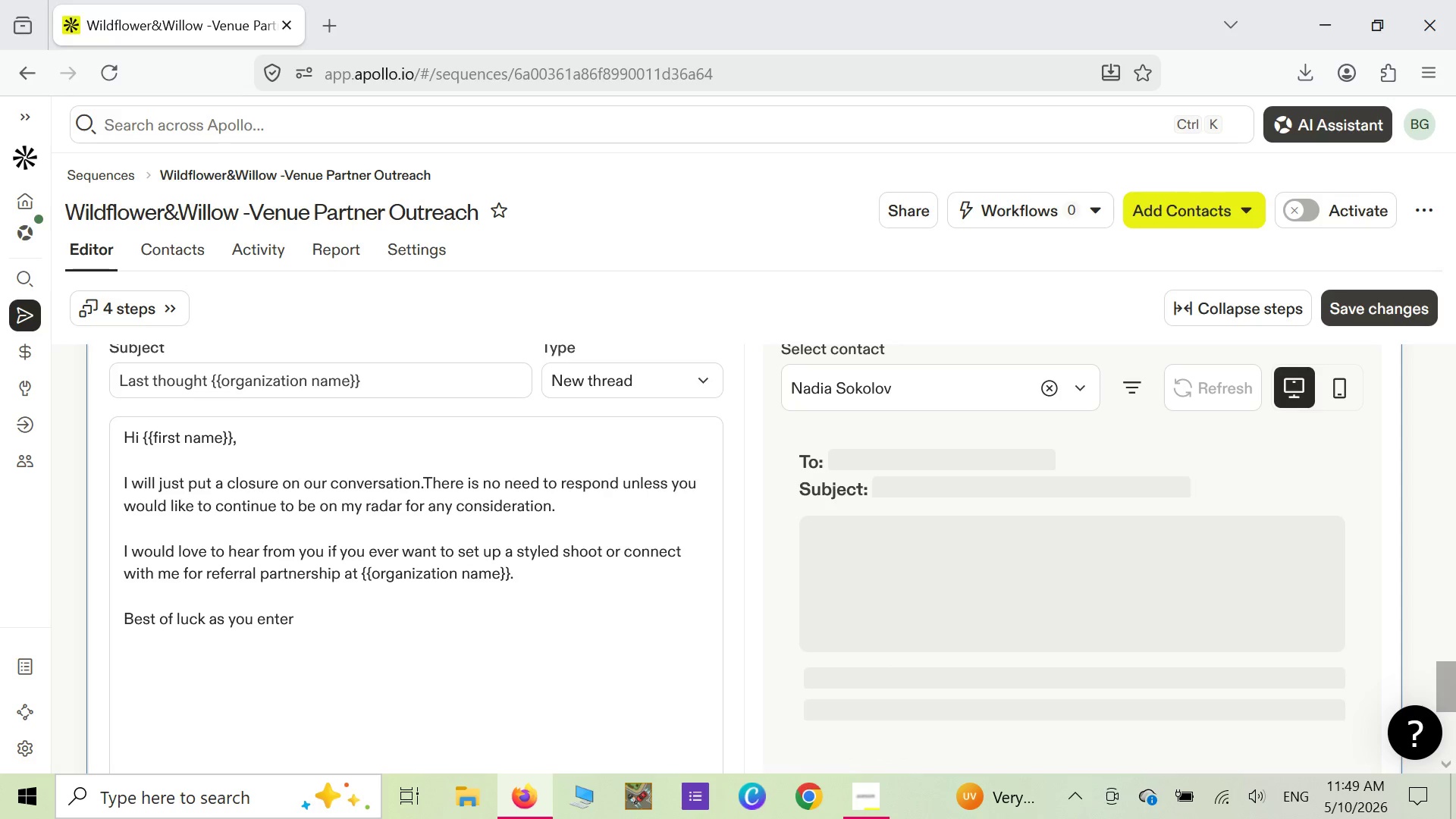 
type(your next )
 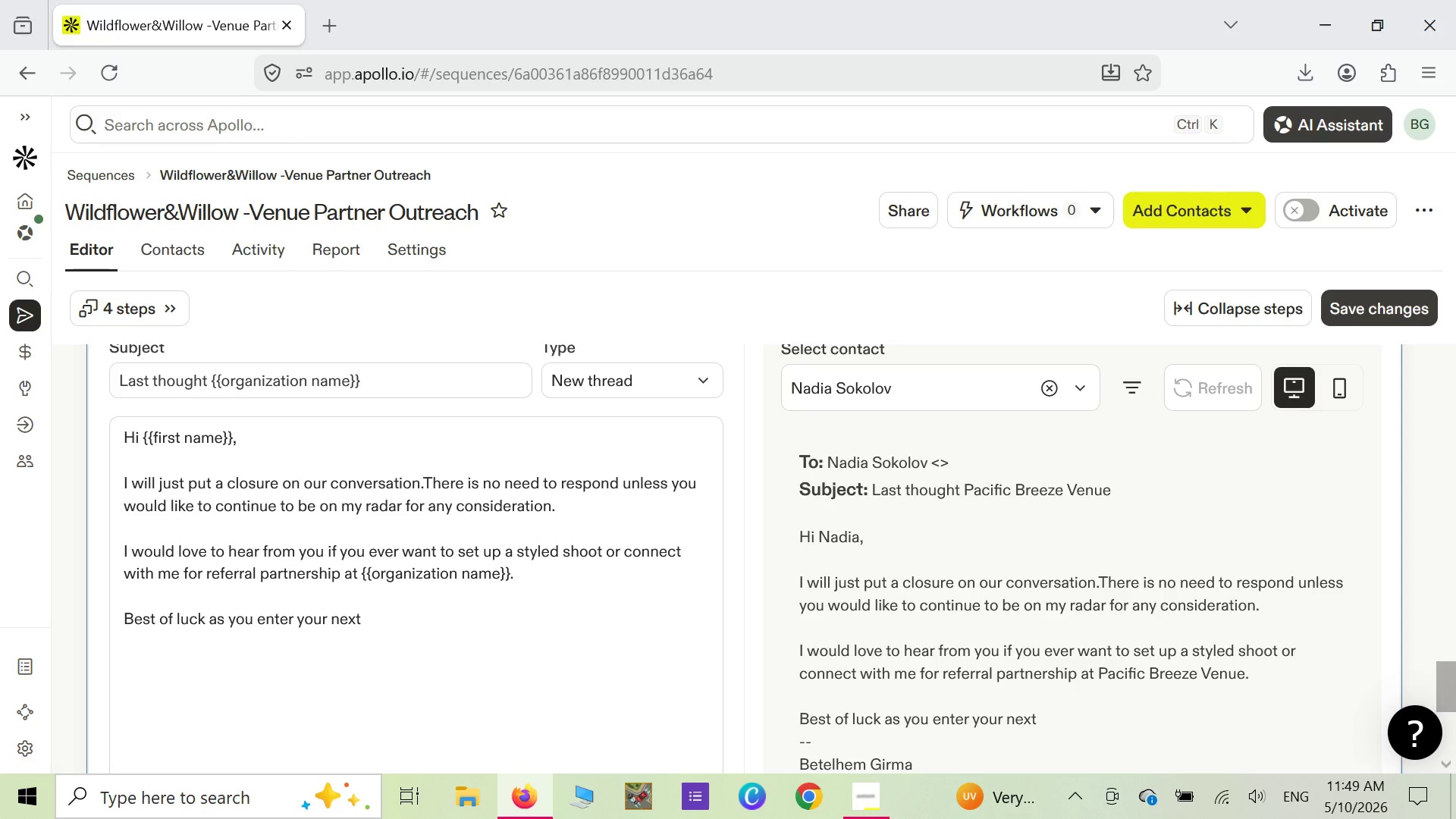 
type(event season)
 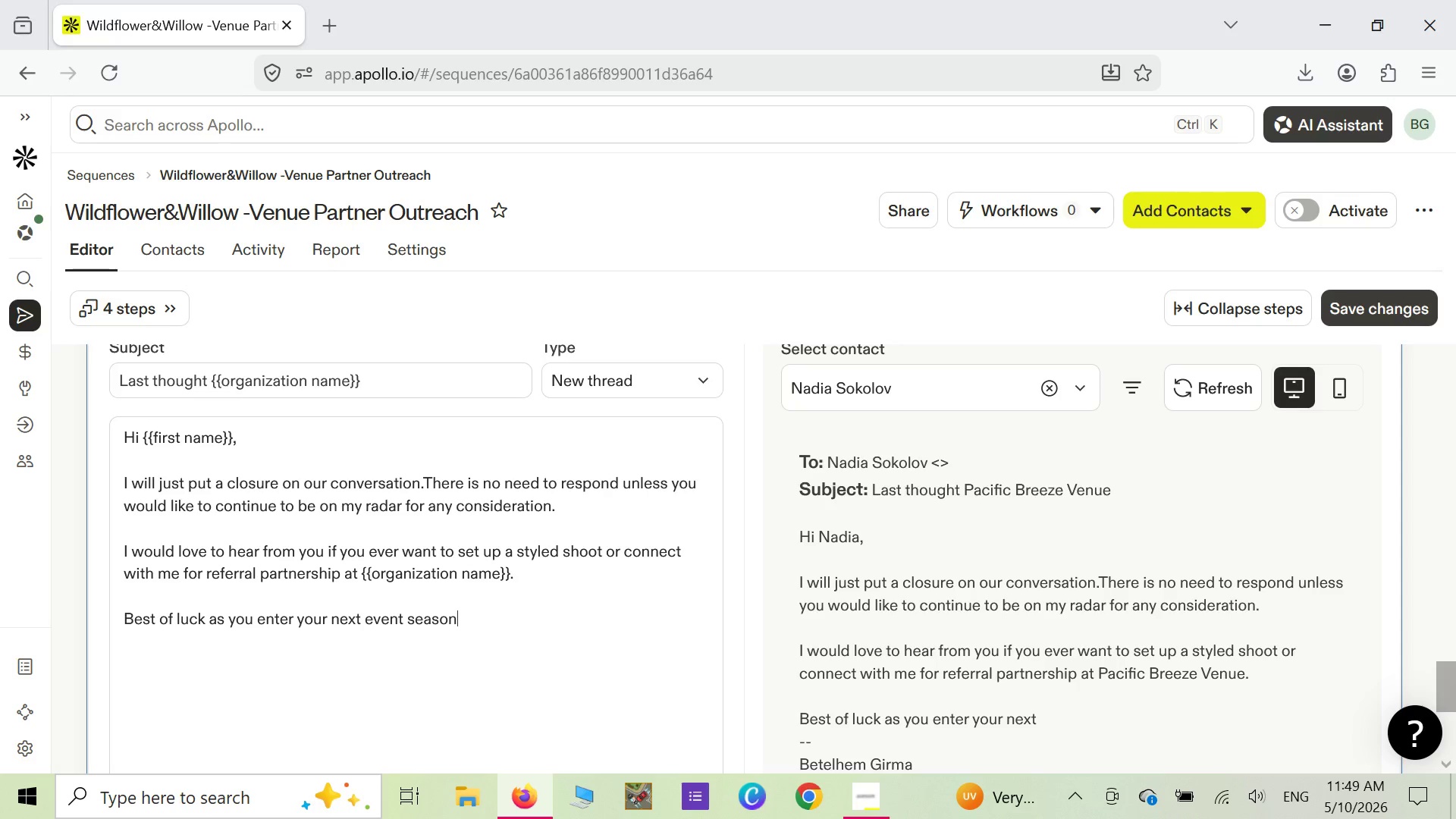 
key(Period)
 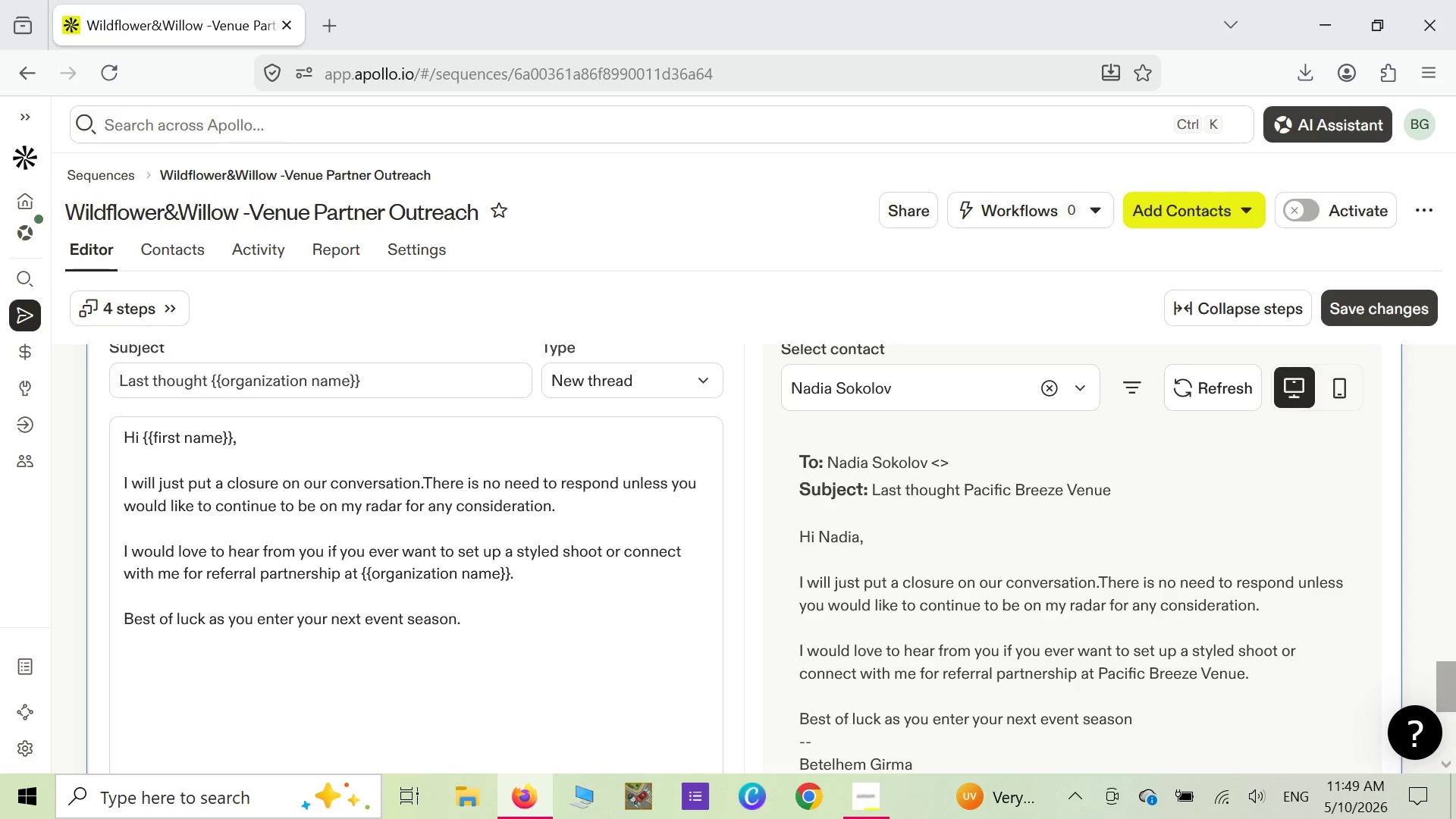 
key(Enter)
 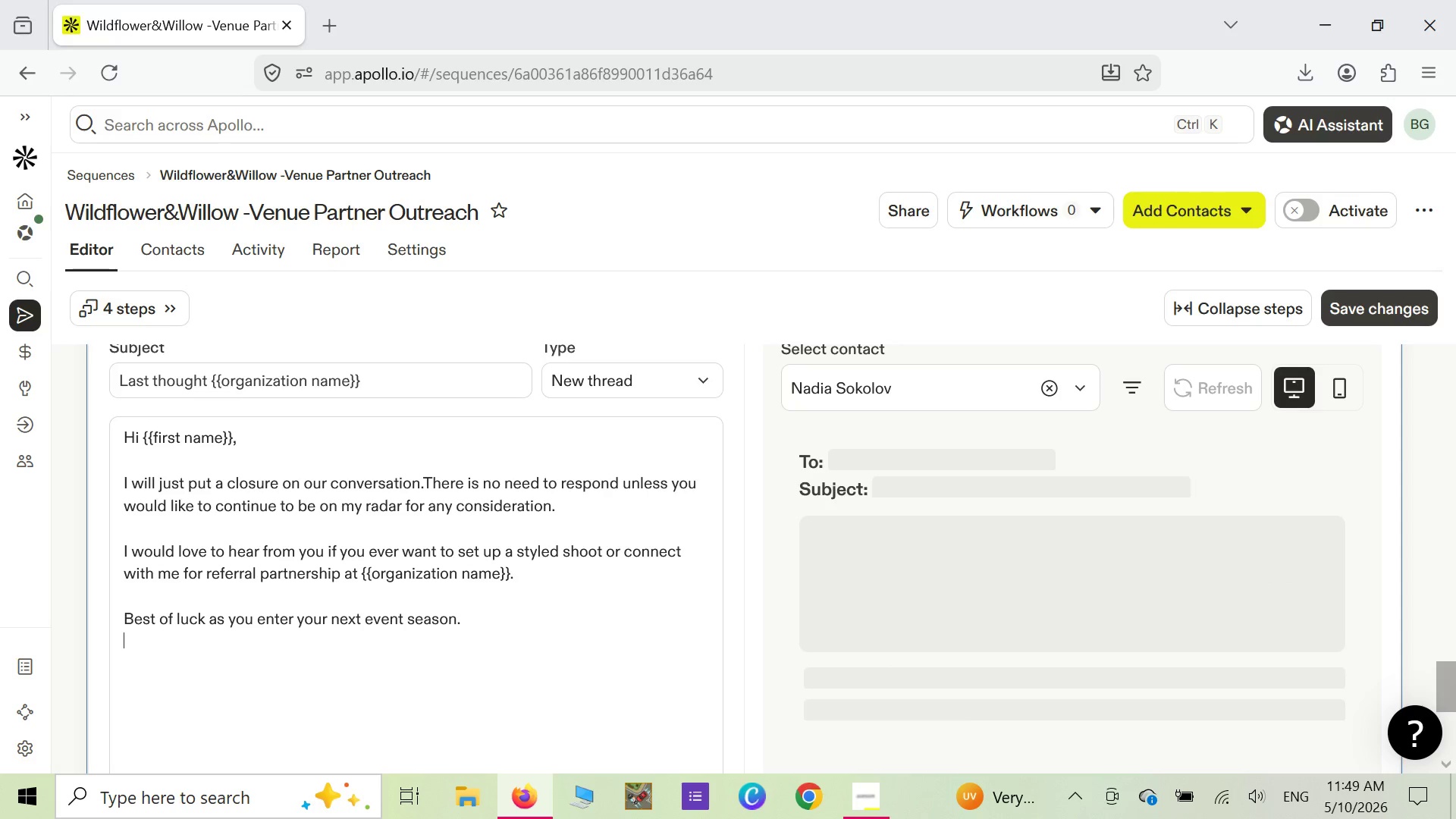 
key(Enter)
 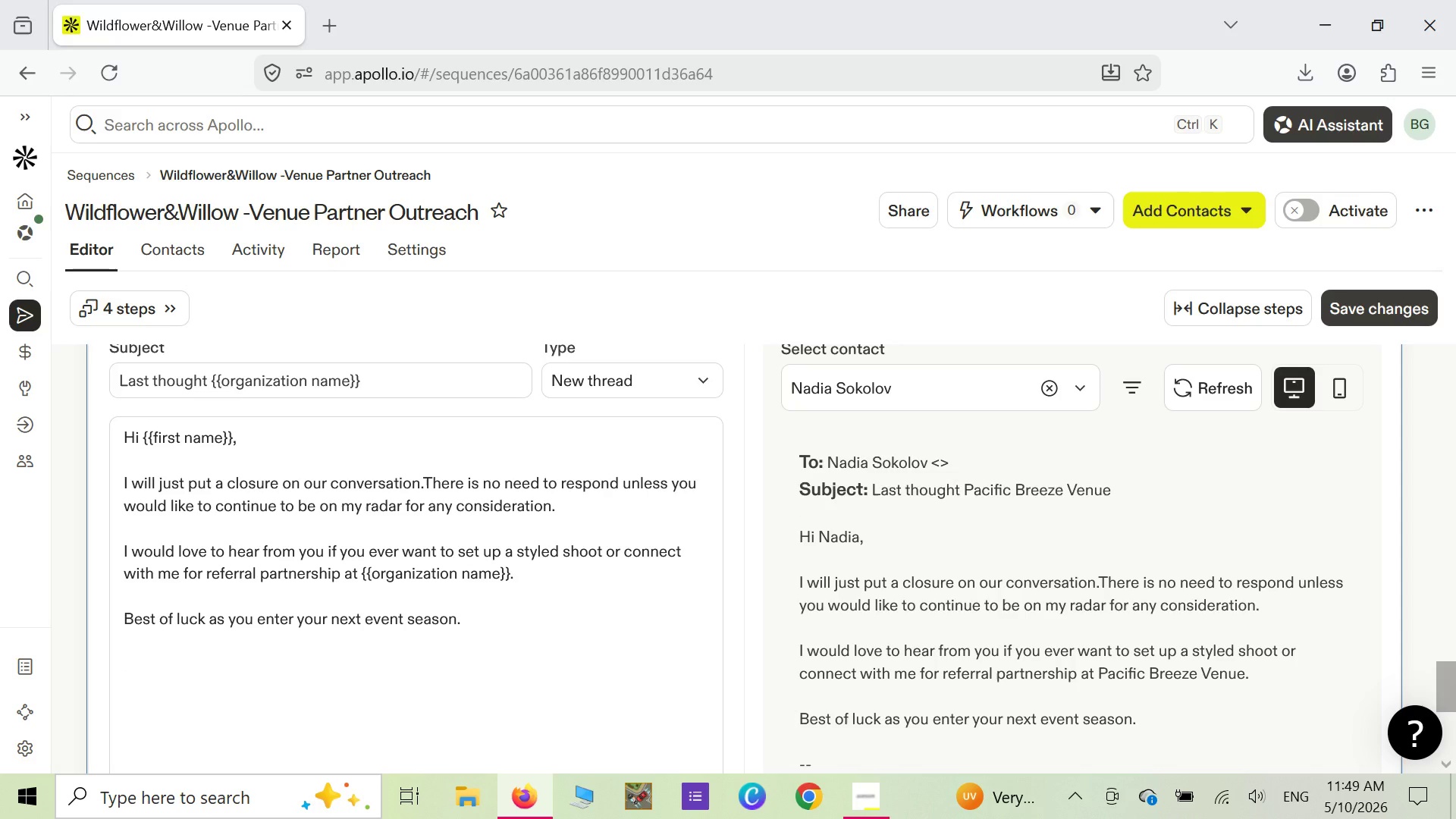 
key(Backspace)
 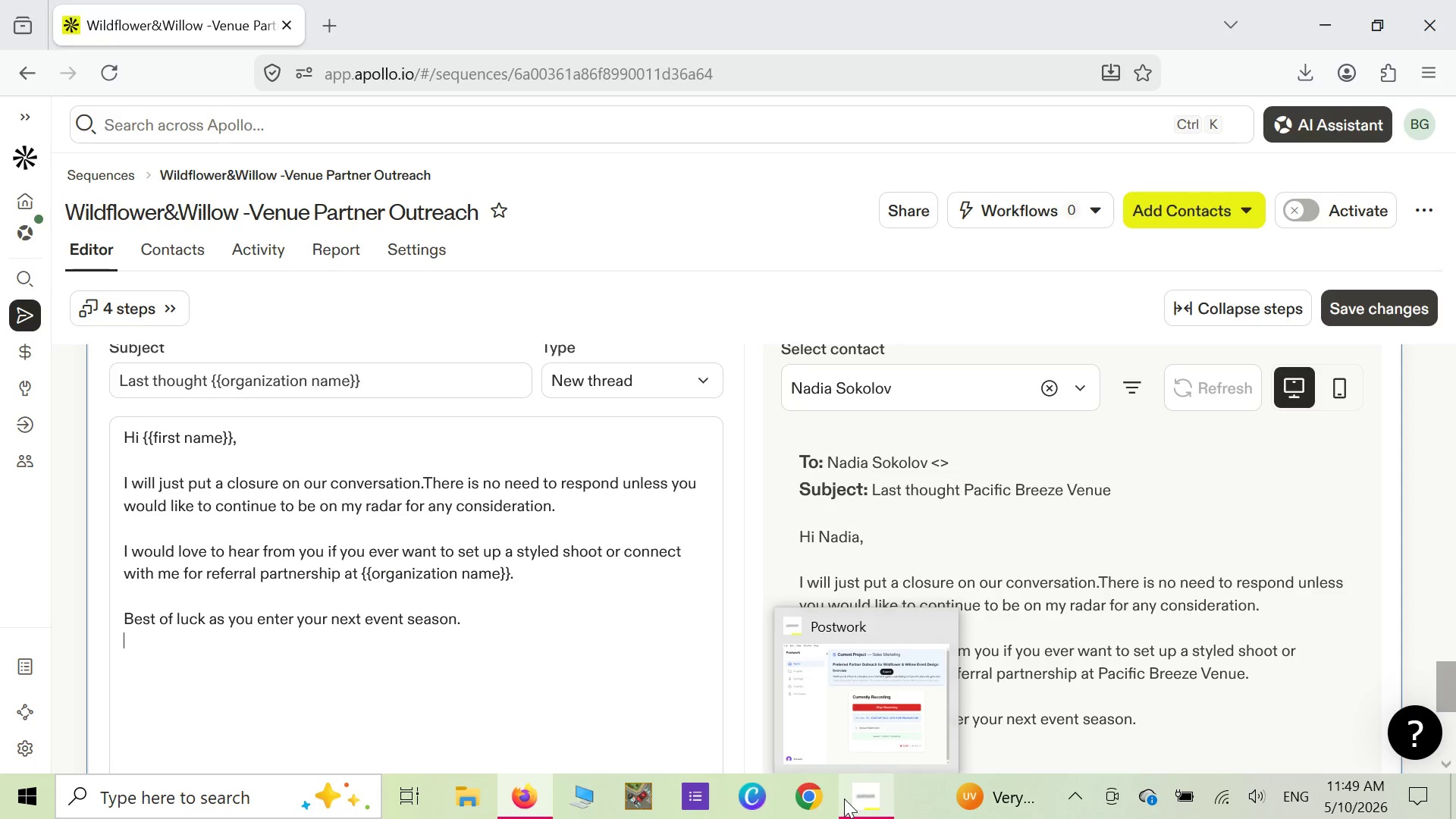 
wait(5.34)
 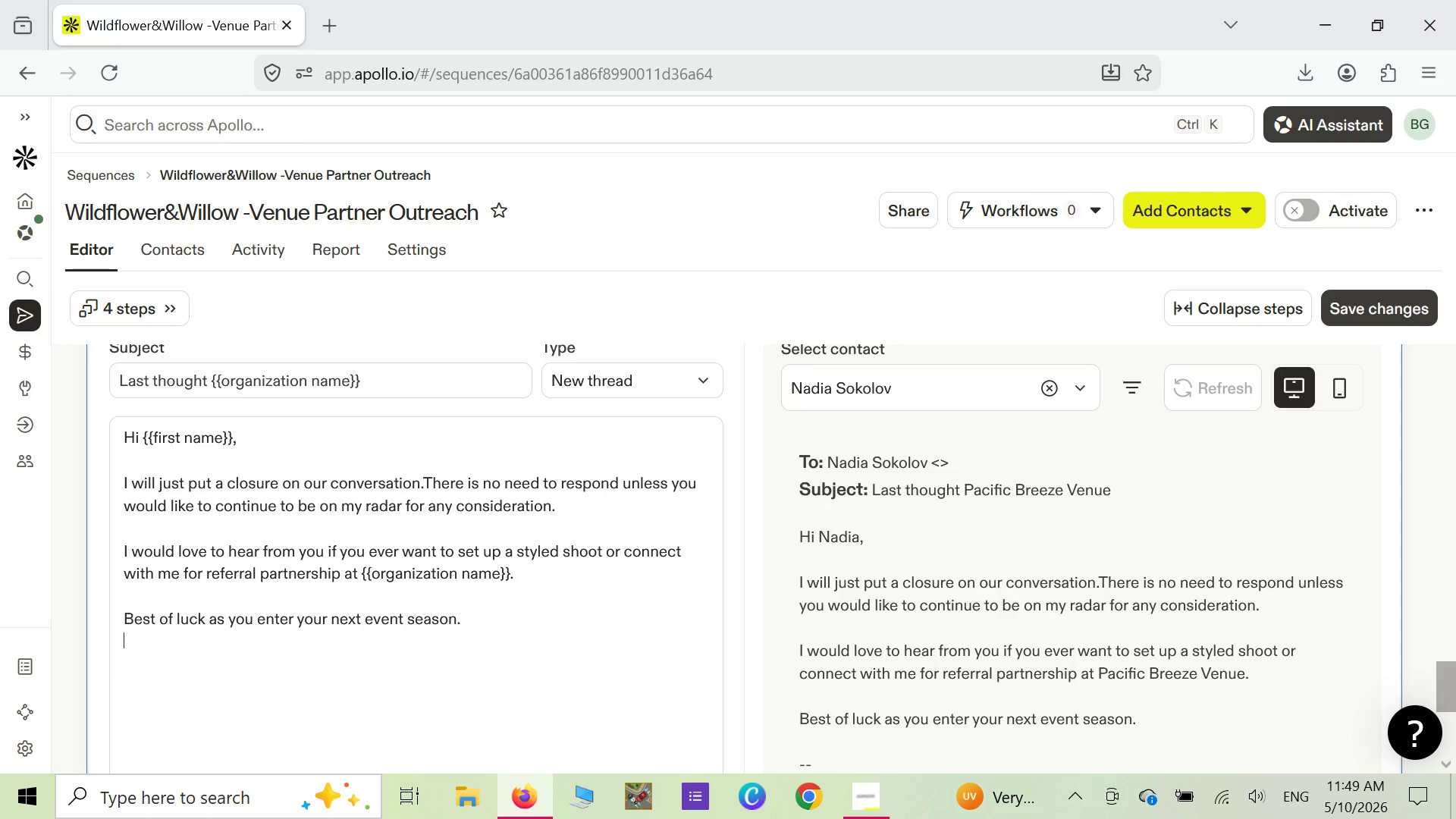 
right_click([146, 668])
 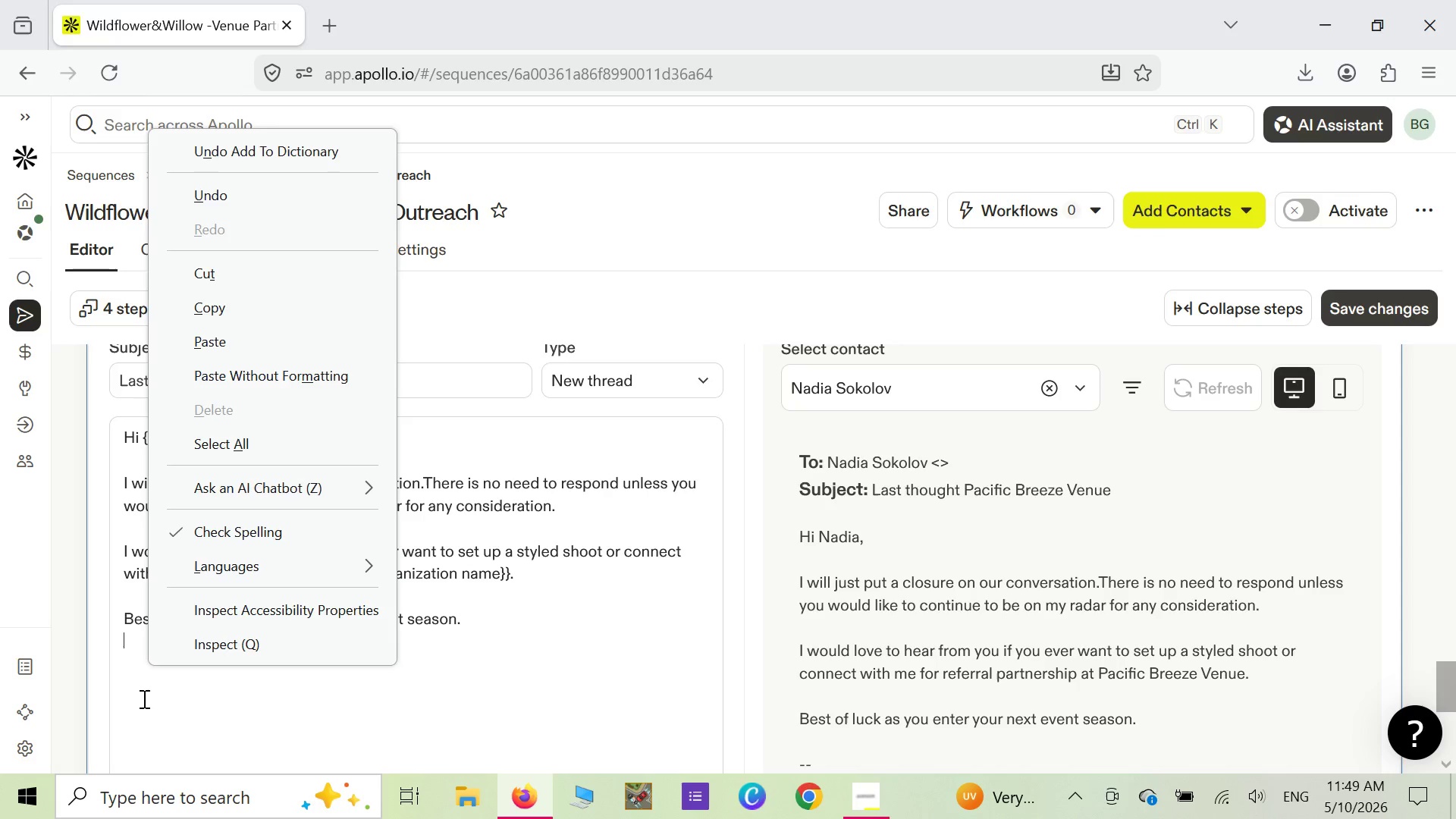 
left_click([145, 701])
 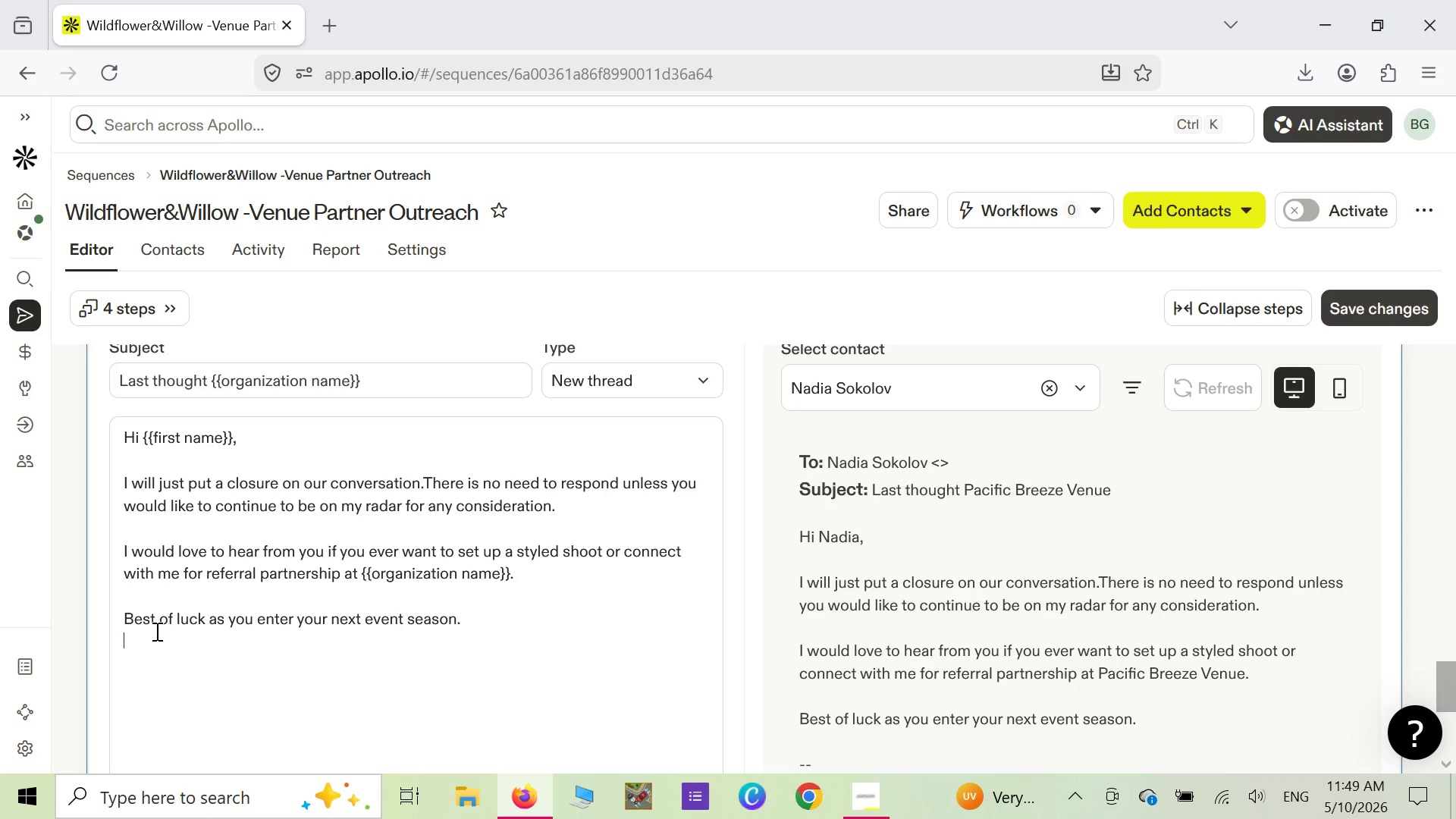 
key(Shift+ShiftLeft)
 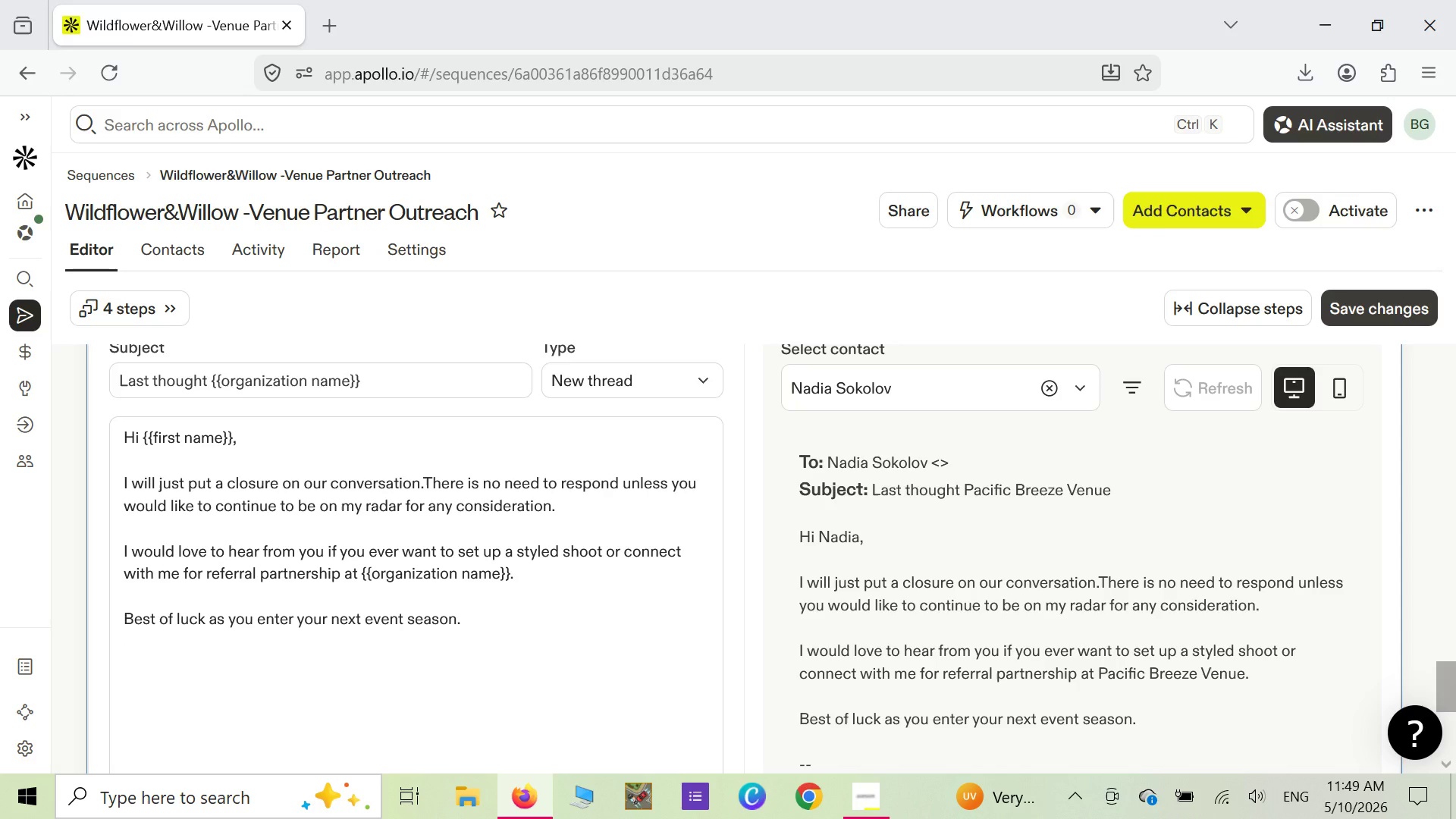 
key(Shift+BracketLeft)
 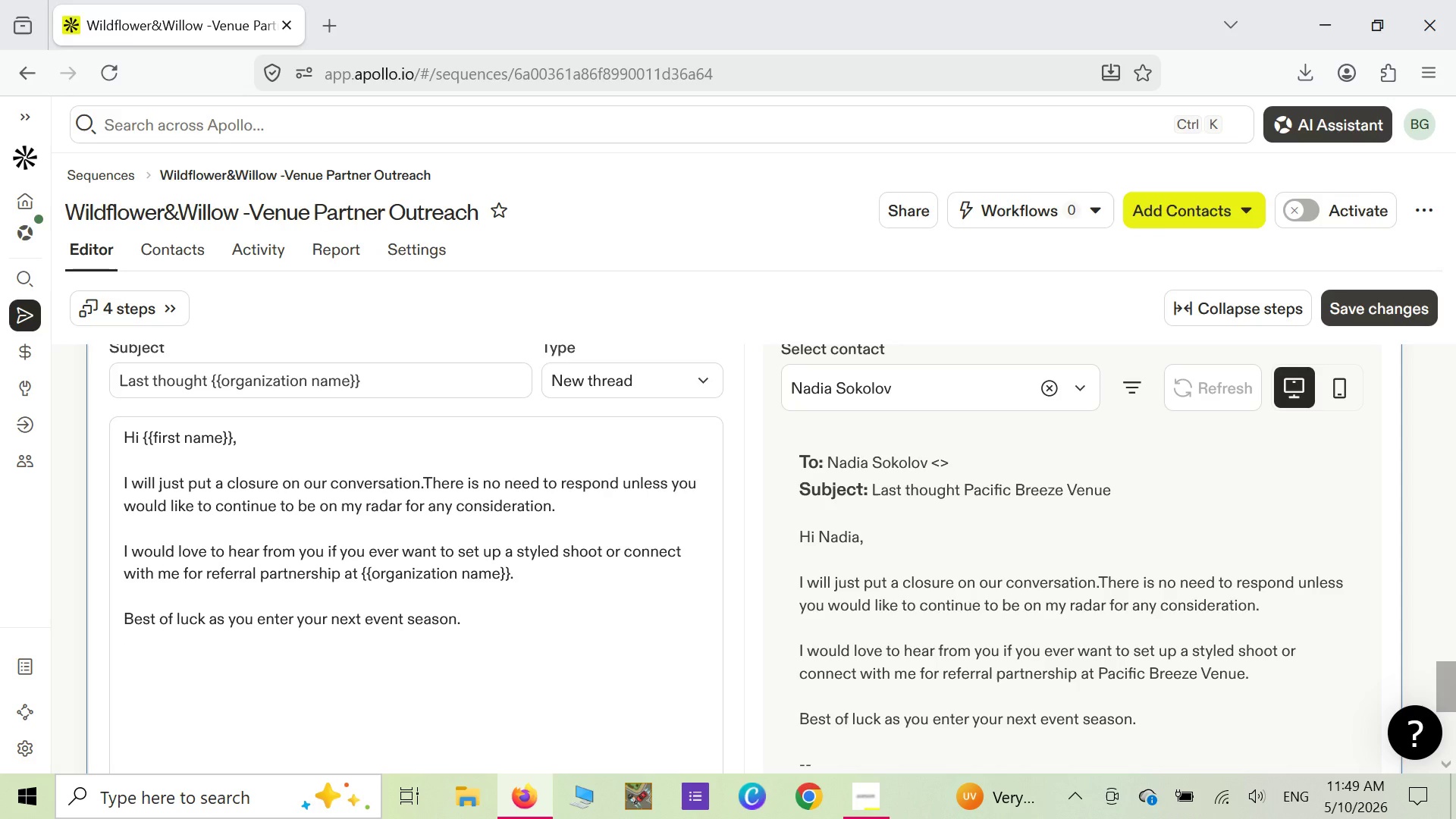 
key(Shift+ShiftLeft)
 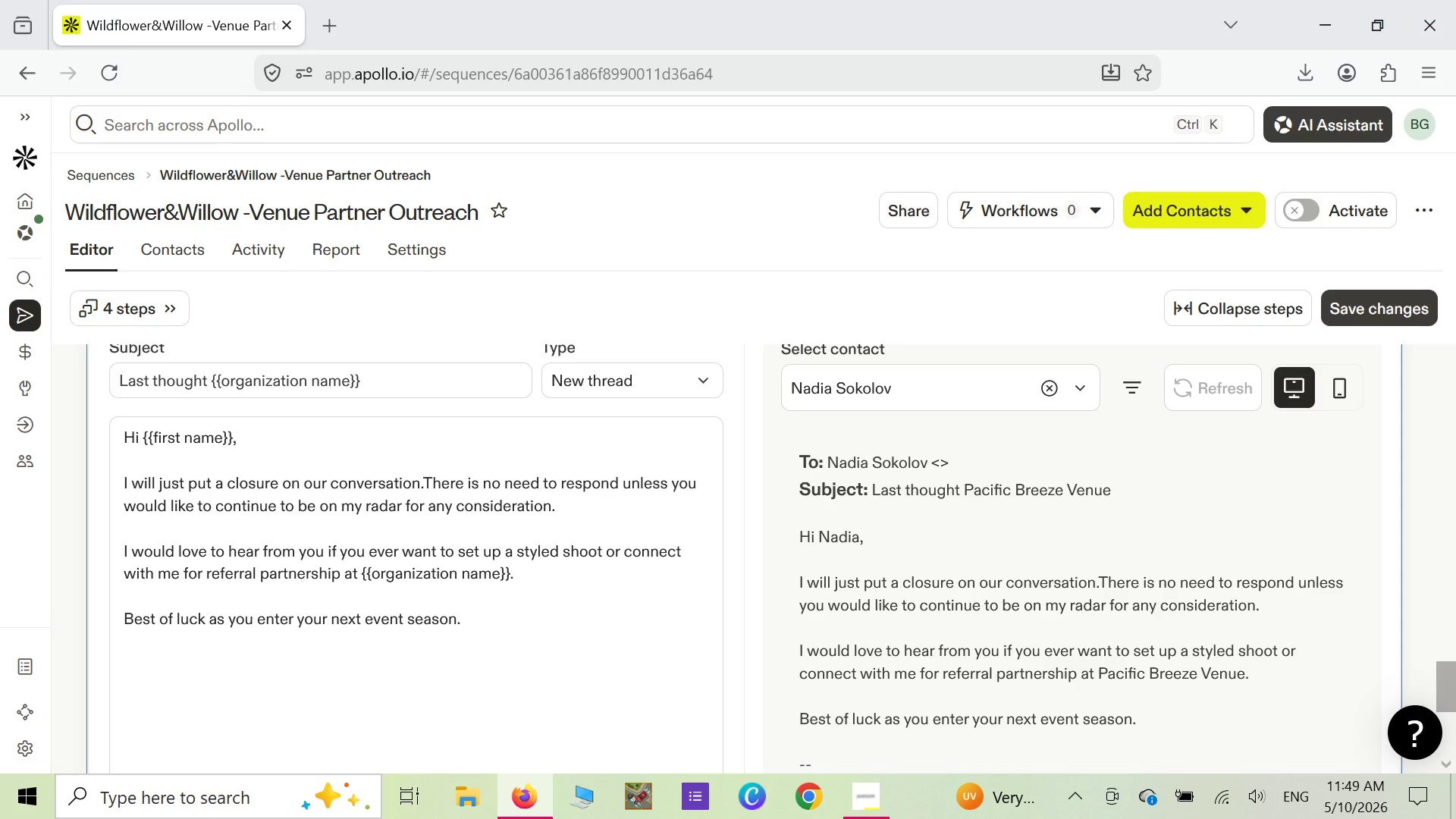 
key(Shift+BracketLeft)
 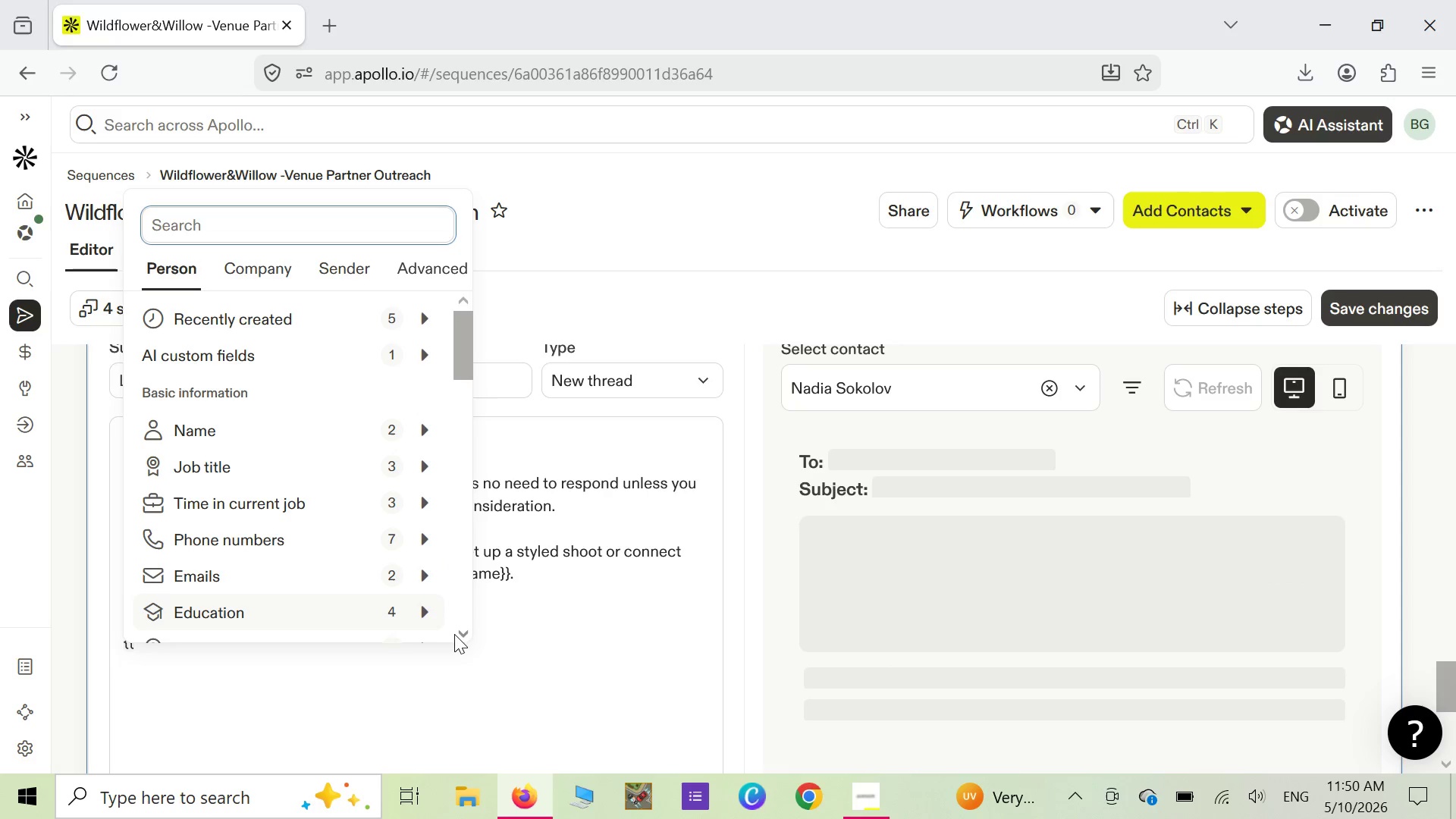 
wait(7.36)
 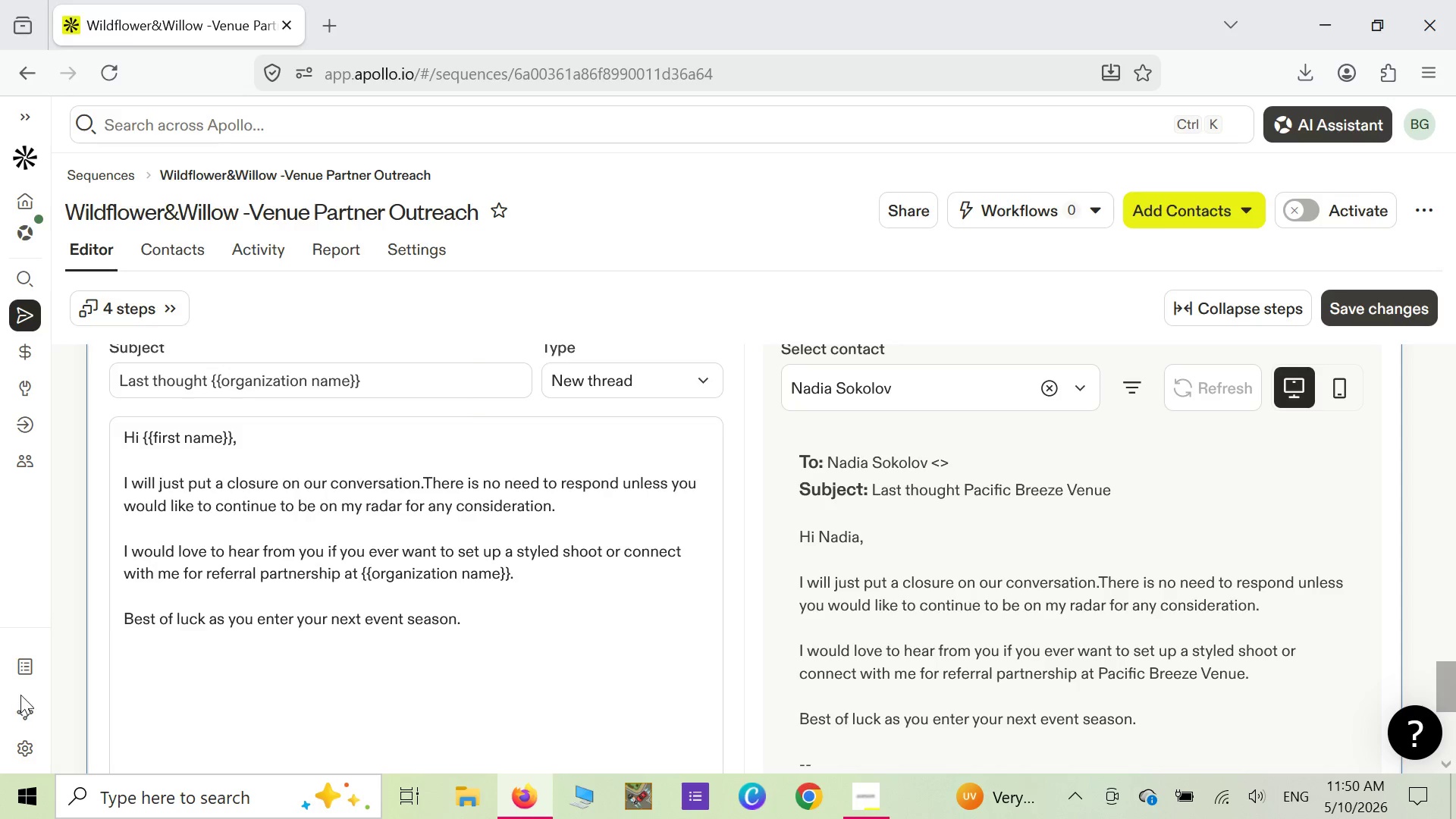 
mouse_move([444, 614])
 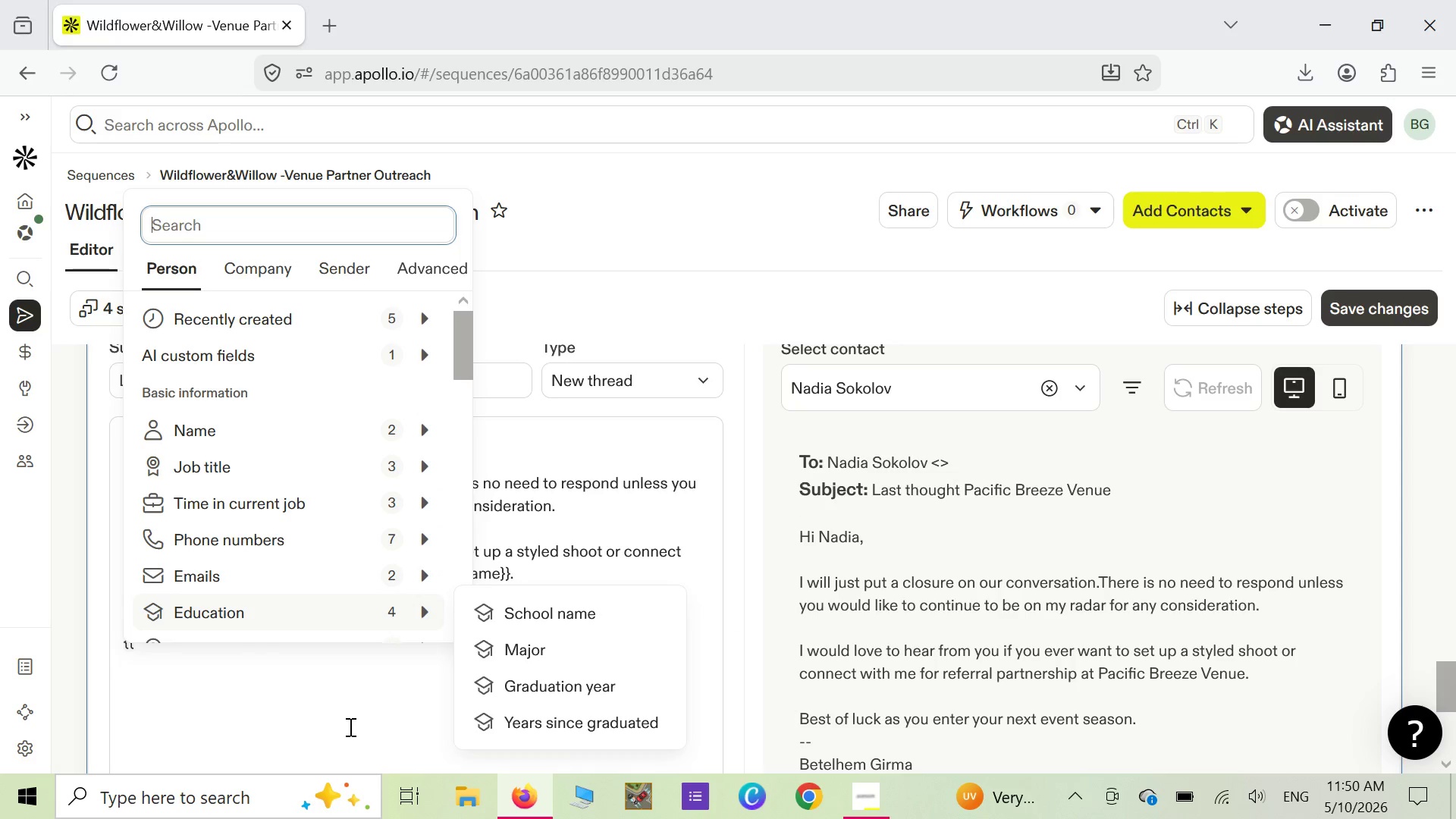 
wait(9.36)
 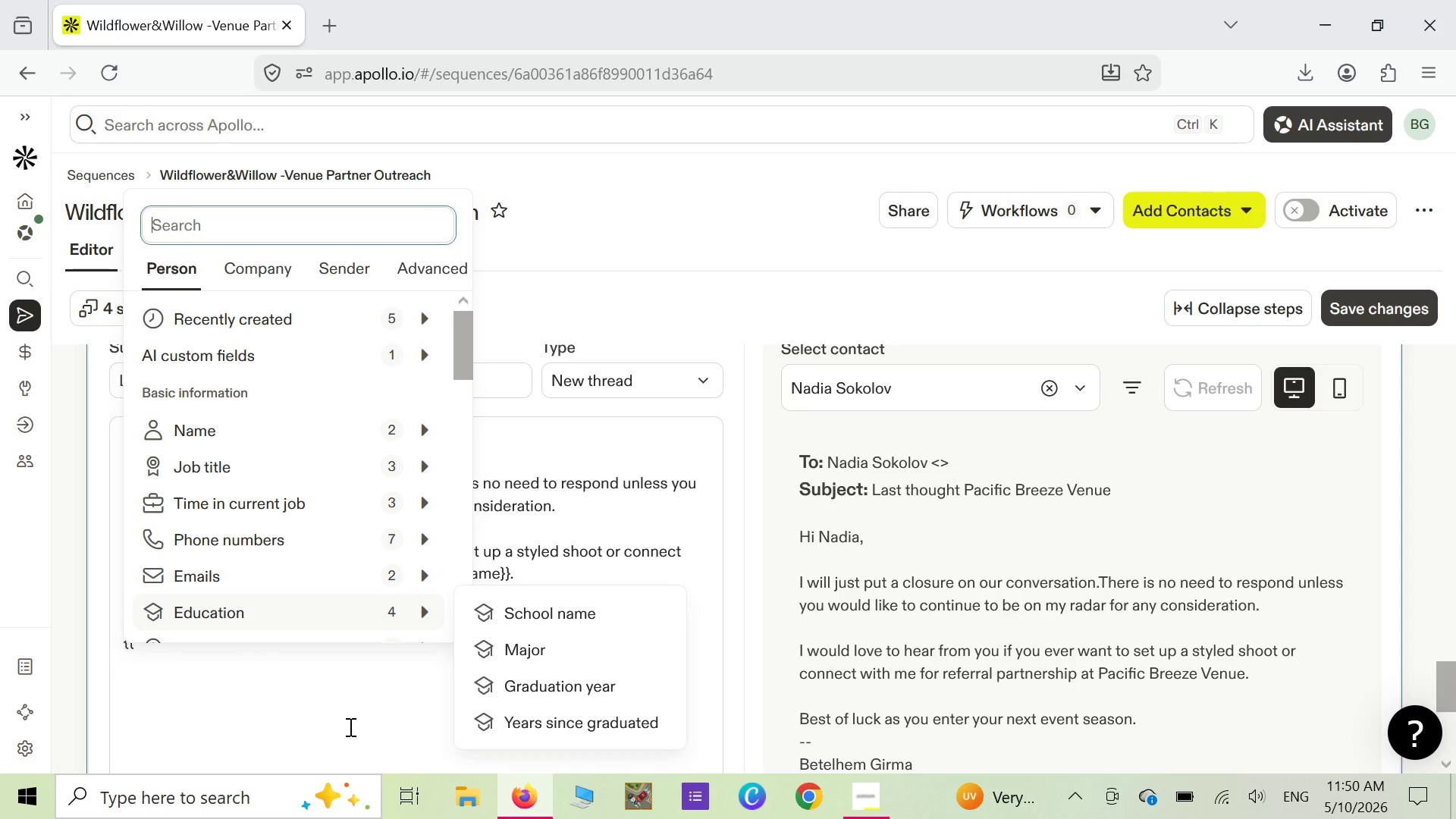 
left_click([496, 431])
 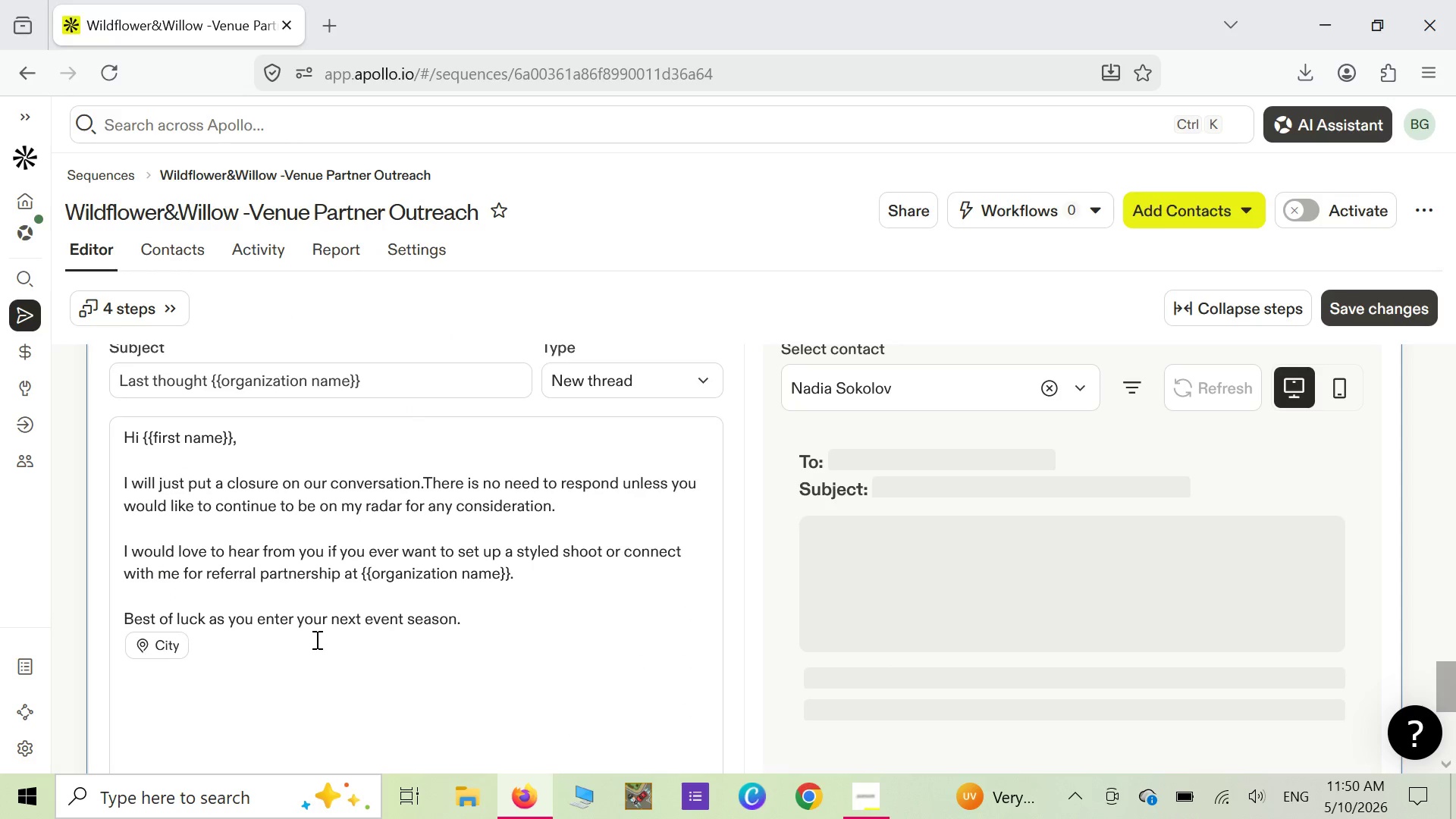 
key(Backspace)
 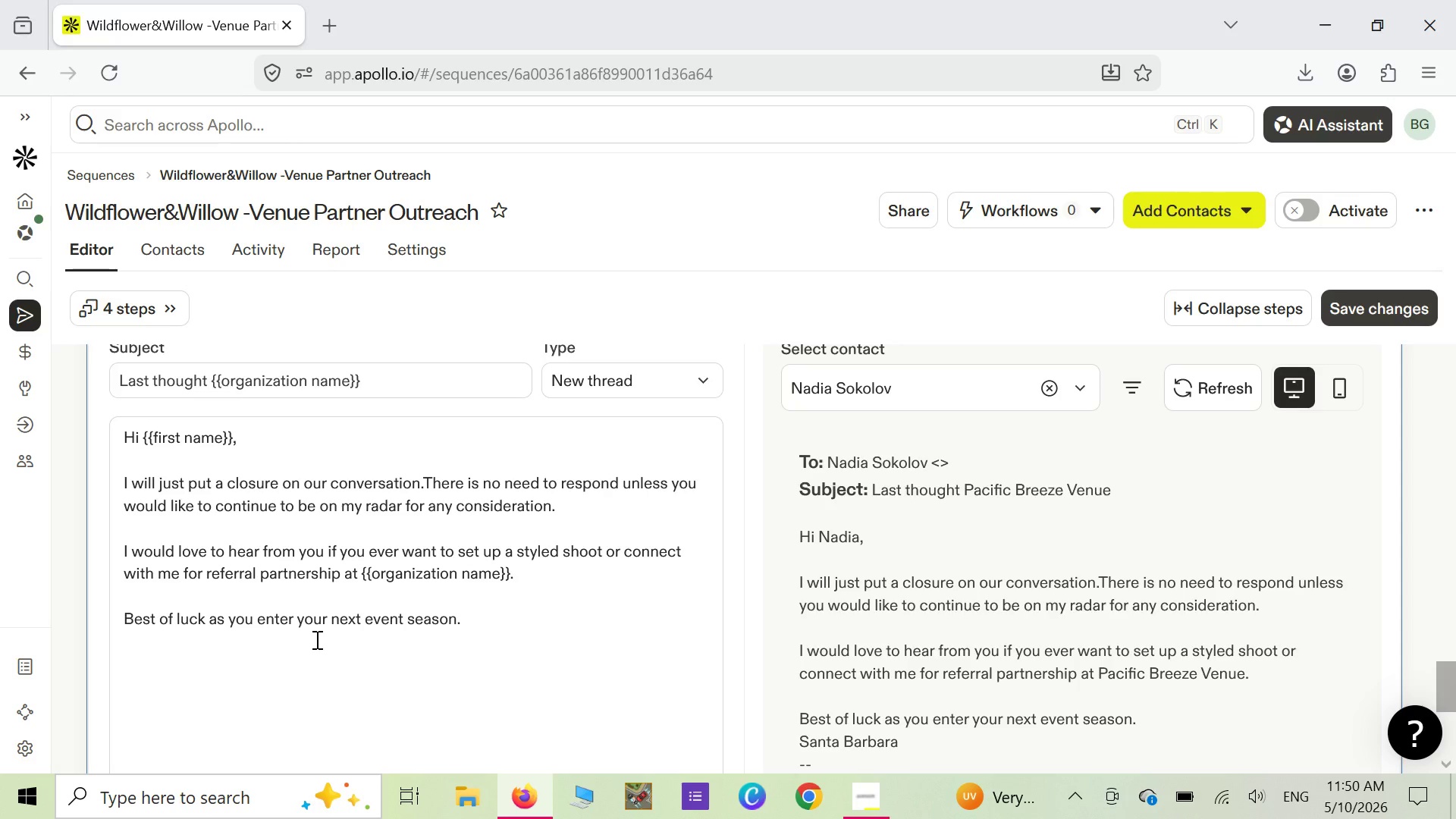 
key(Shift+ShiftLeft)
 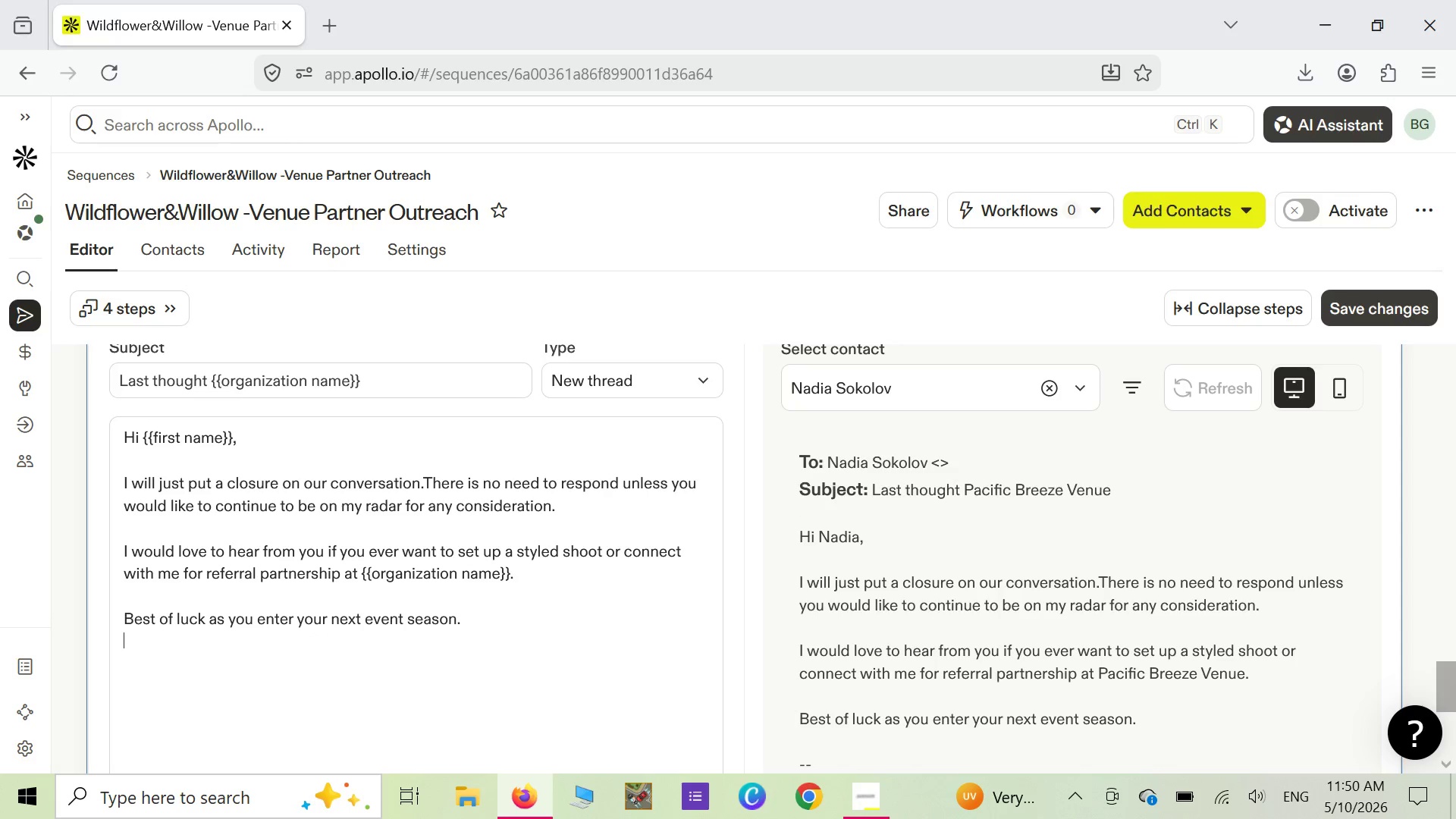 
key(Shift+BracketLeft)
 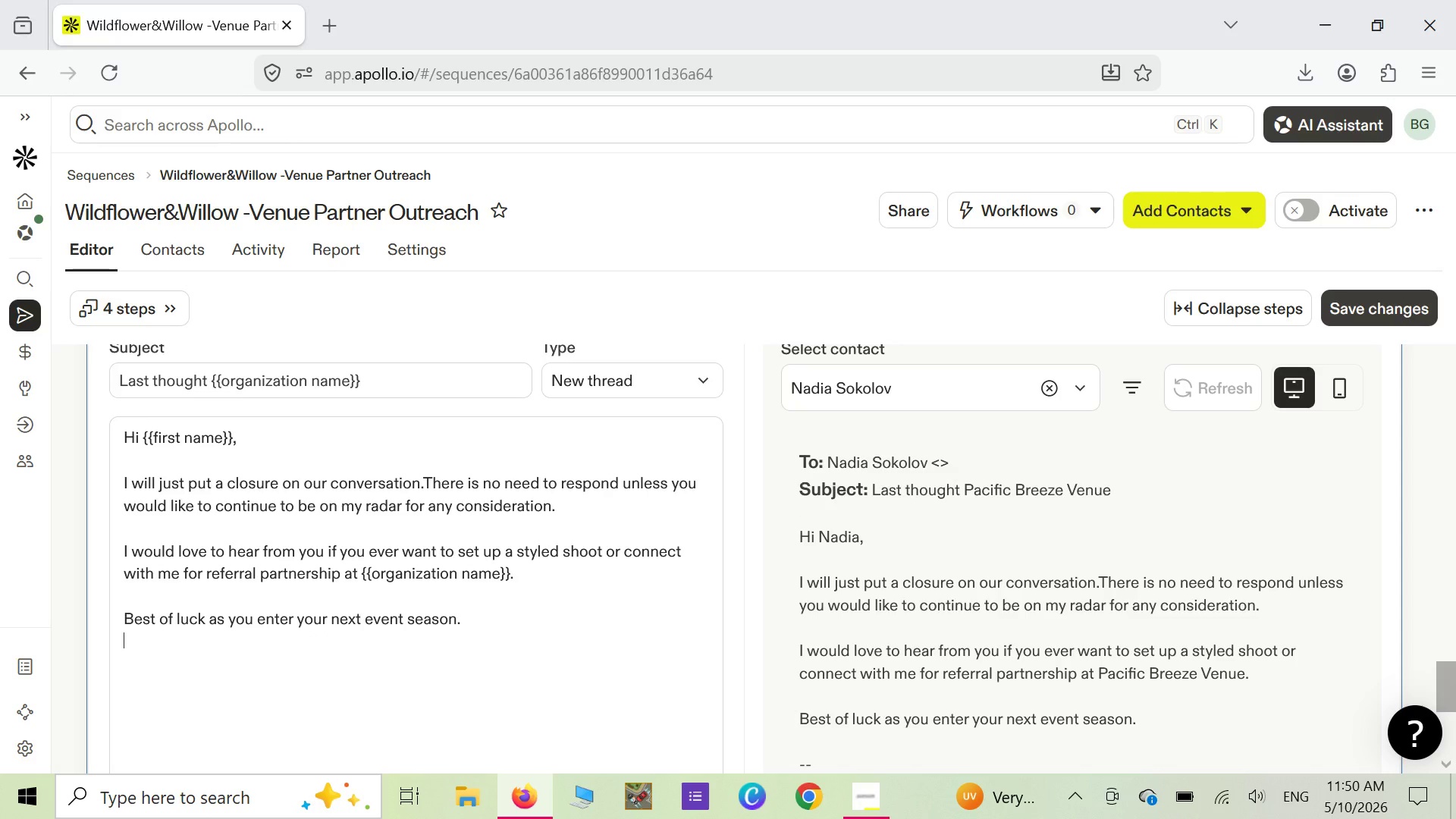 
key(Shift+ShiftLeft)
 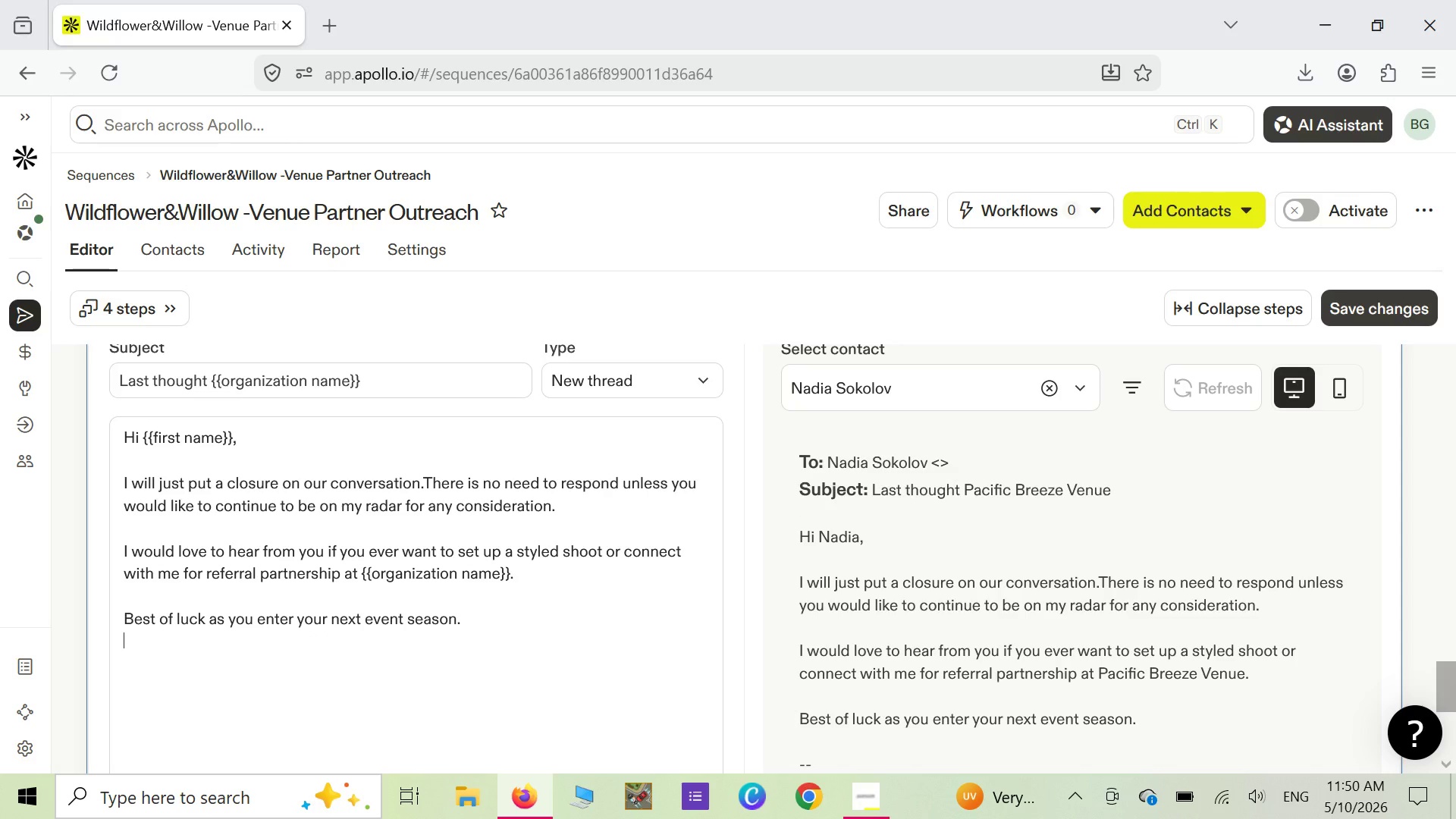 
key(Shift+BracketLeft)
 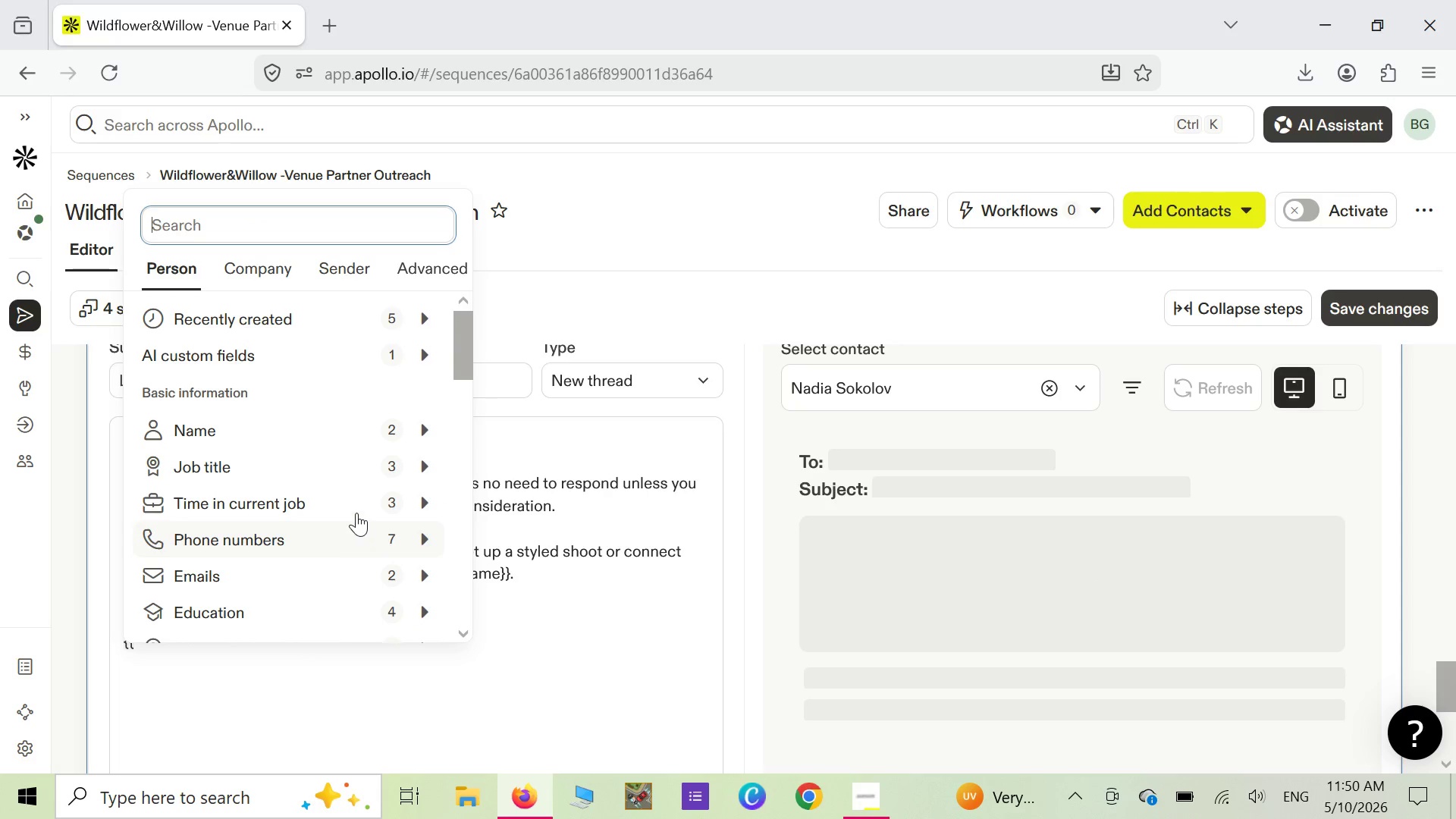 
wait(5.69)
 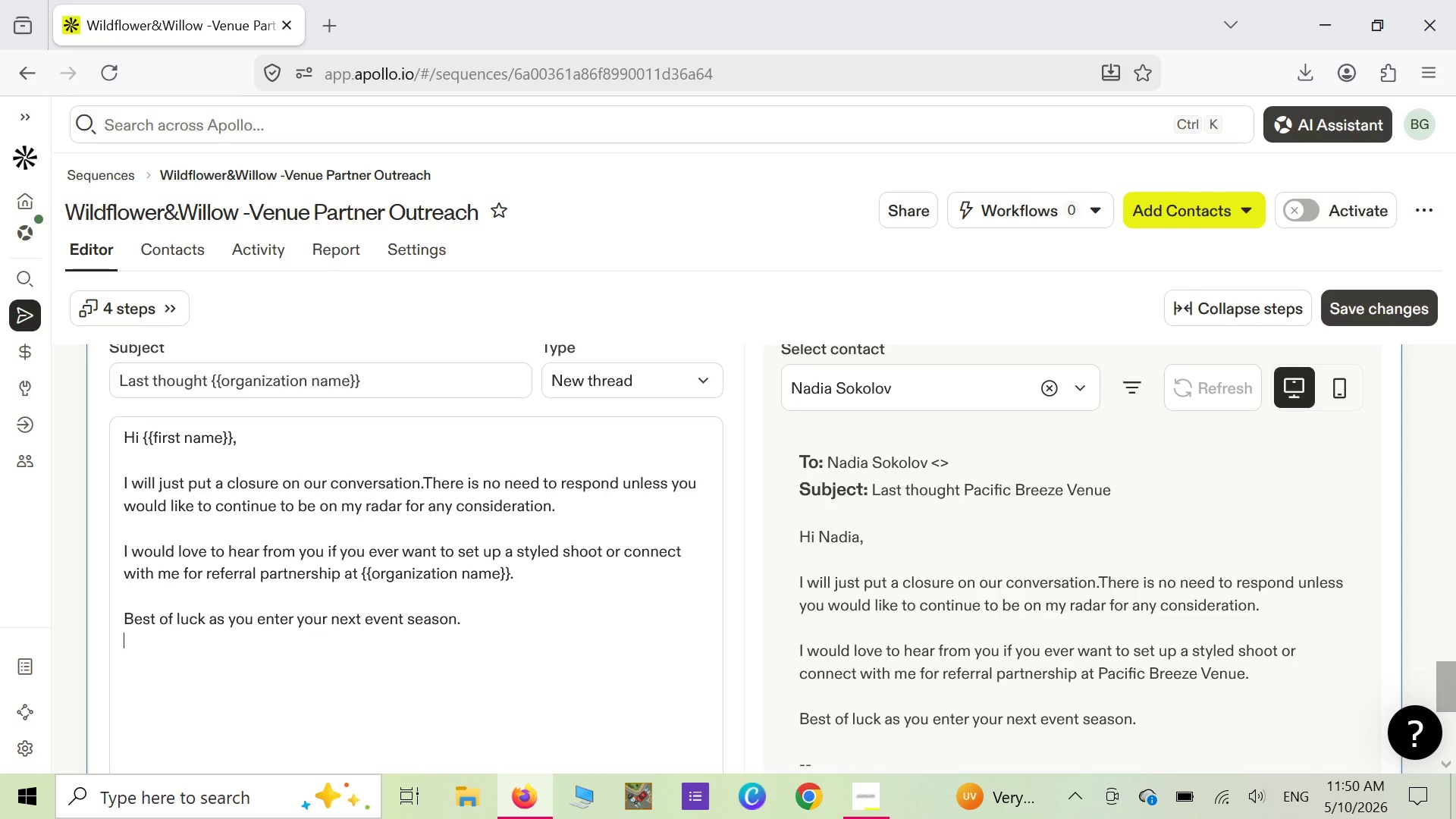 
left_click([348, 274])
 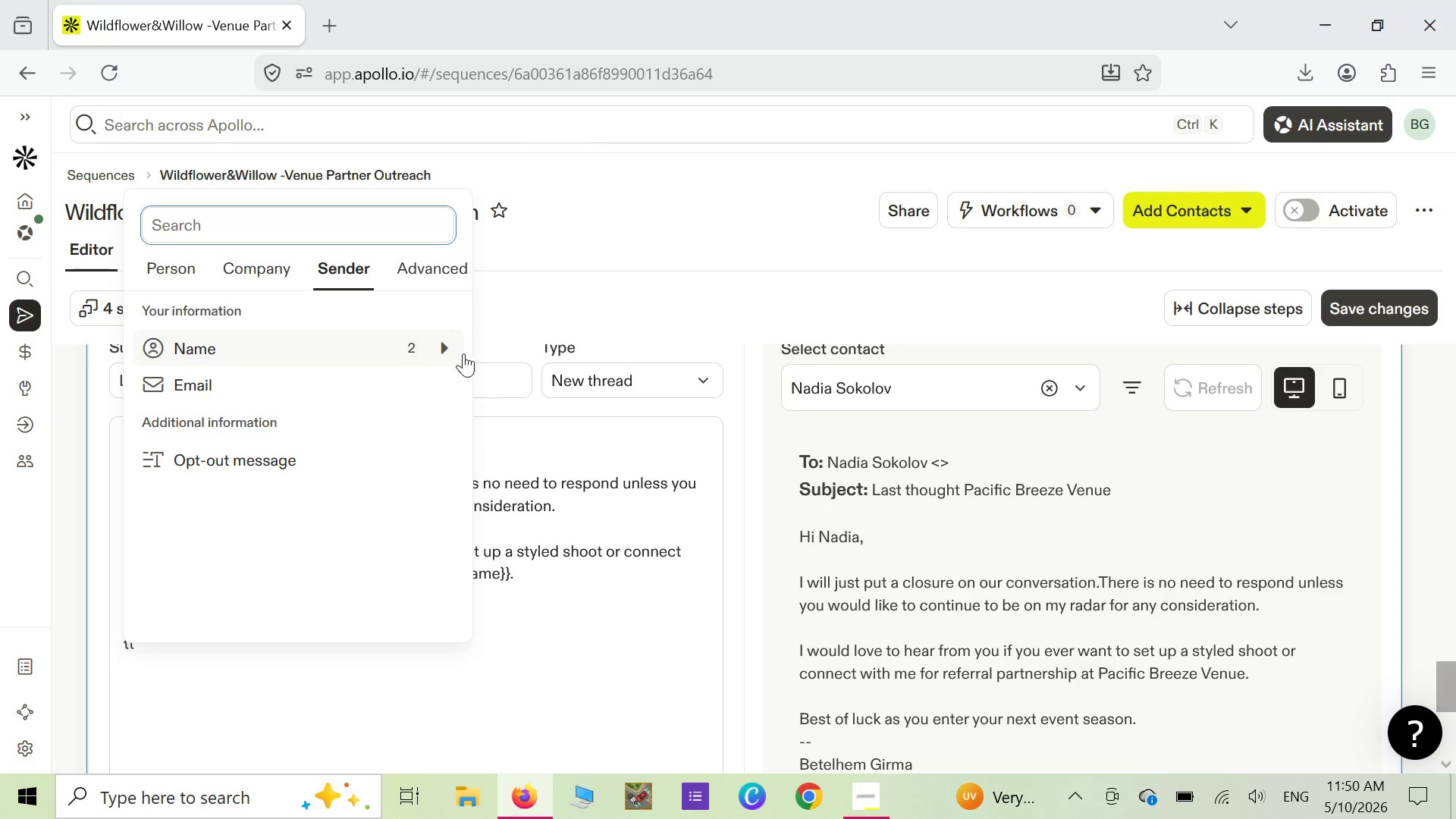 
left_click([517, 347])
 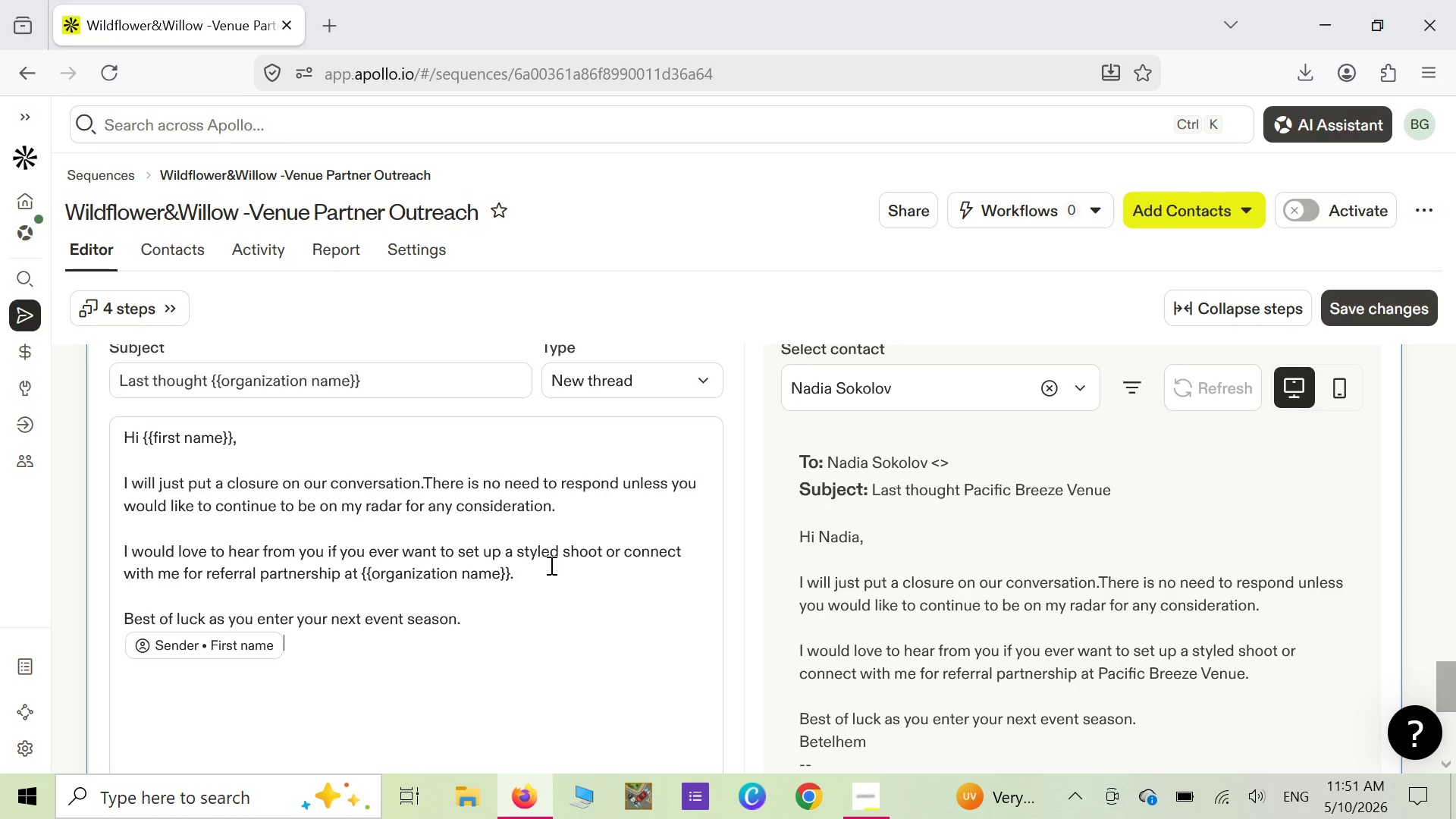 
wait(32.41)
 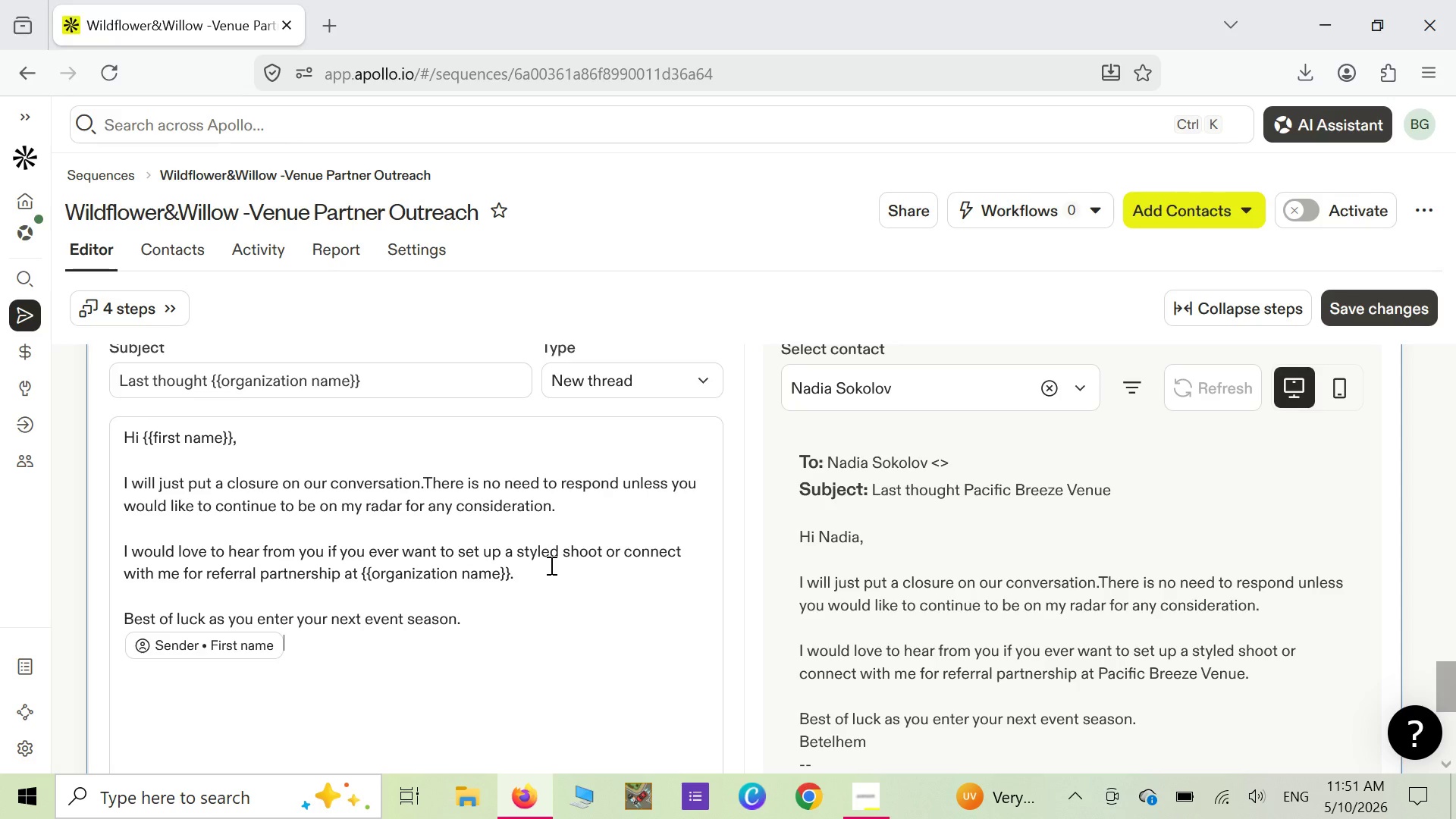 
scroll: coordinate [708, 619], scroll_direction: up, amount: 2.0
 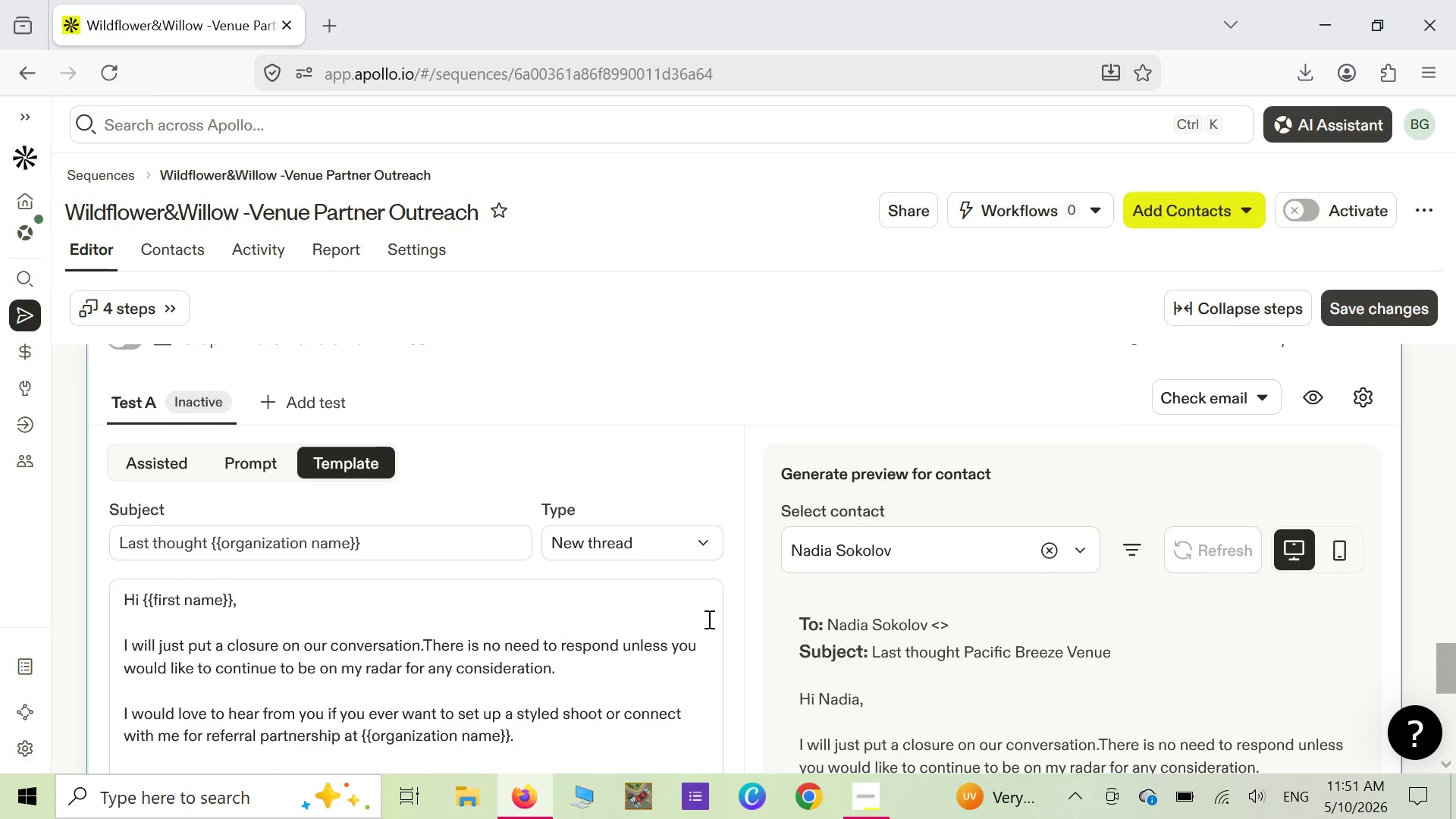 
scroll: coordinate [708, 619], scroll_direction: down, amount: 1.0
 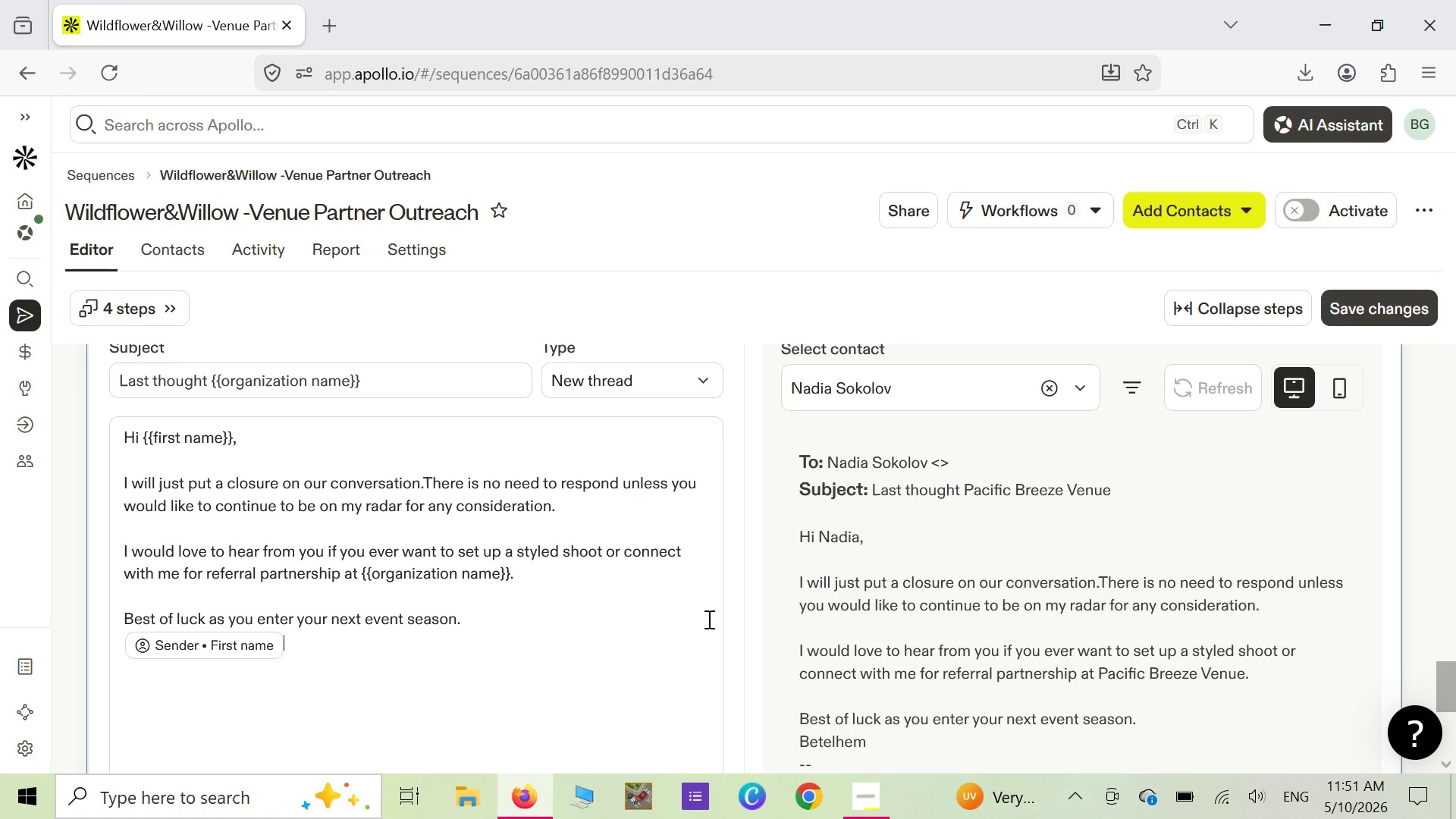 
wait(7.08)
 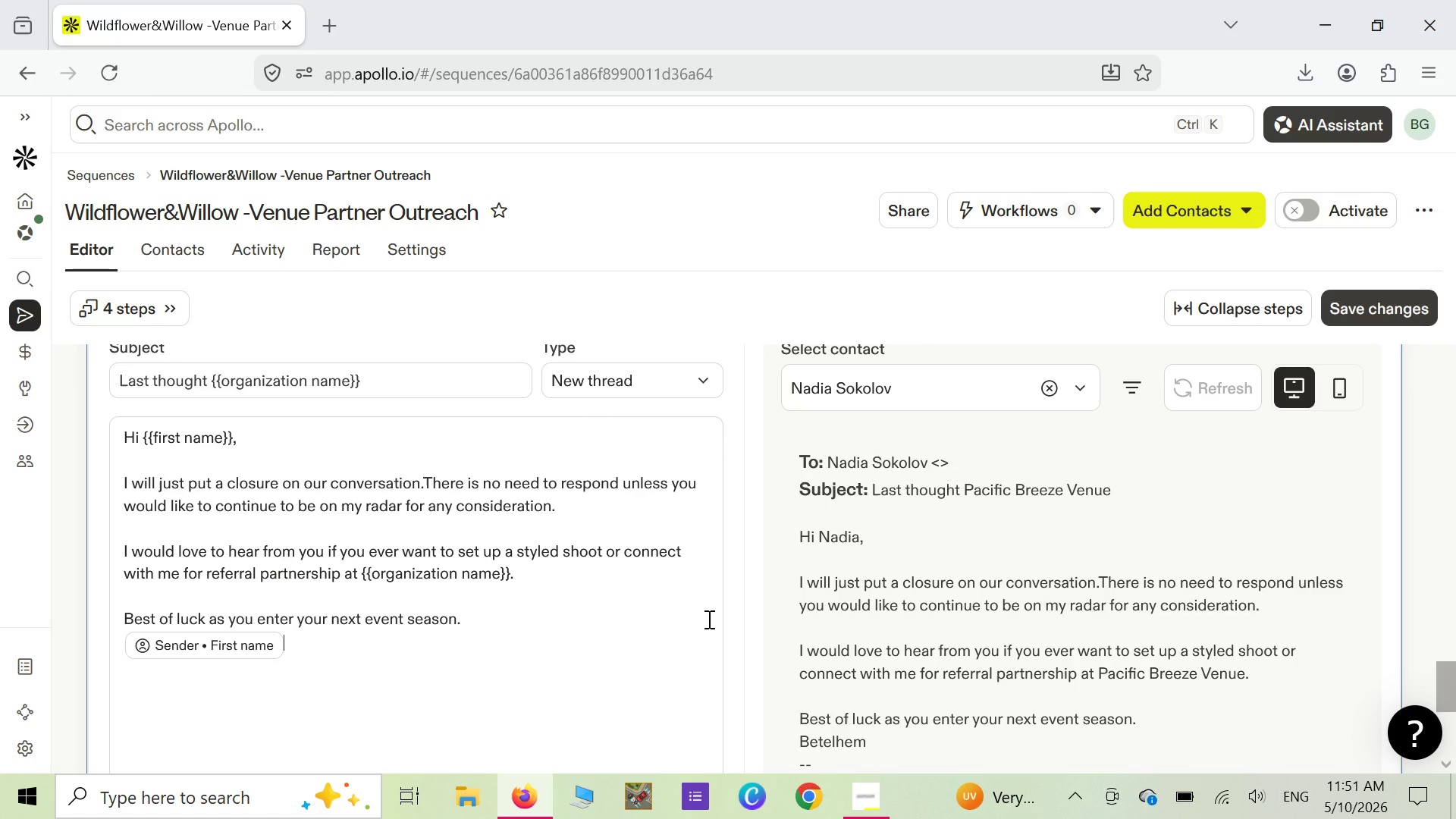 
right_click([708, 619])
 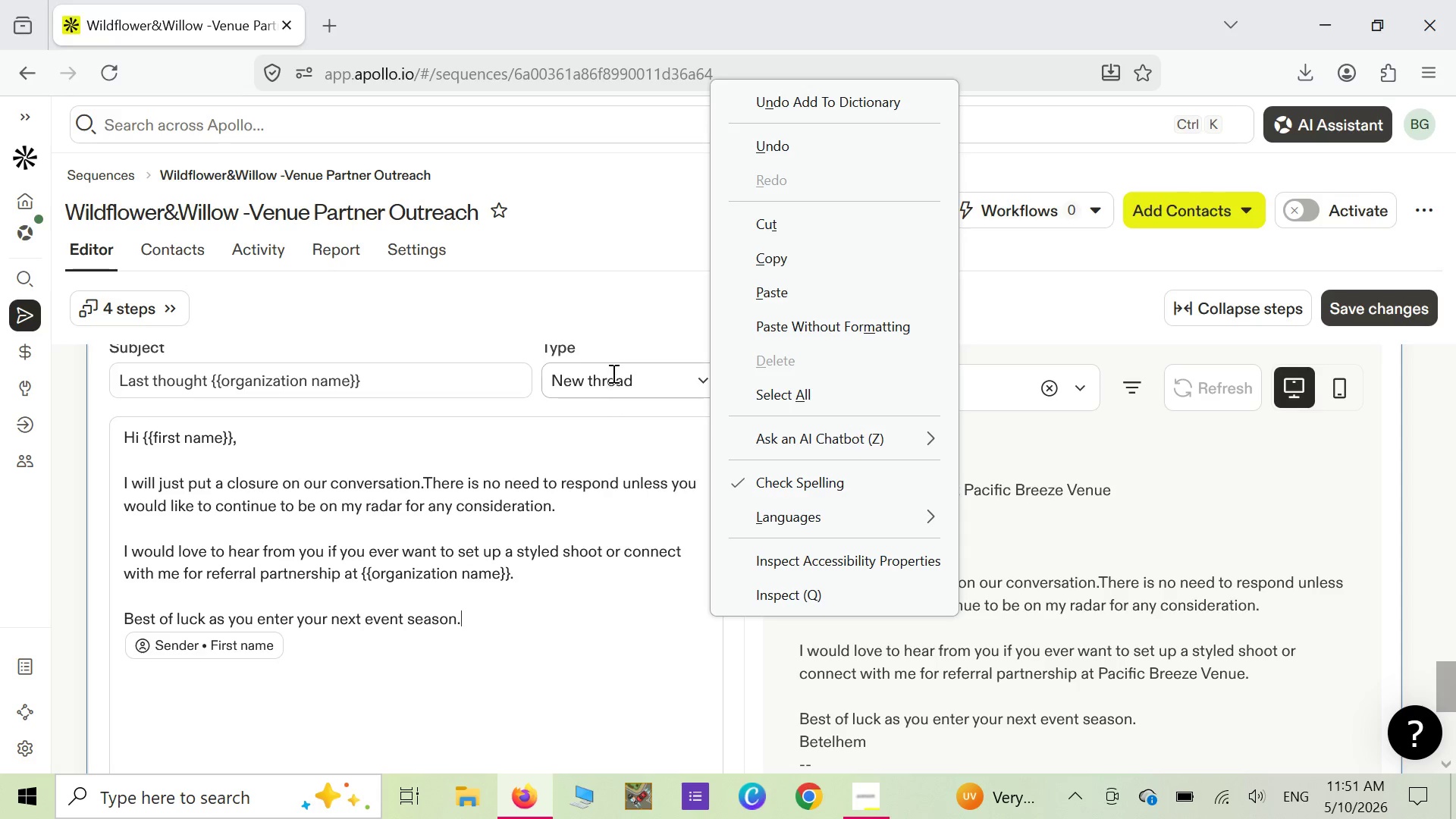 
left_click([604, 239])
 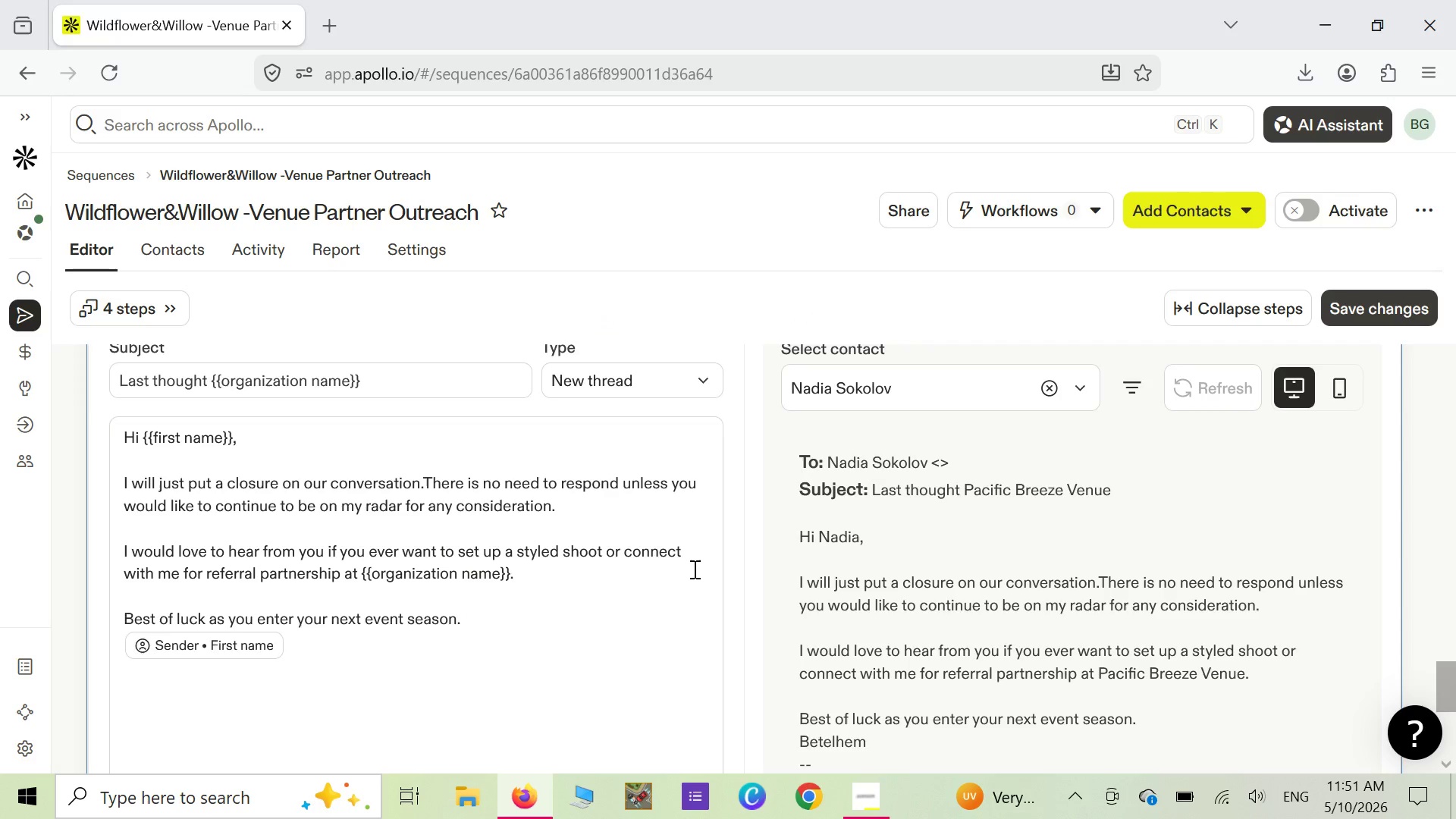 
scroll: coordinate [693, 569], scroll_direction: up, amount: 4.0
 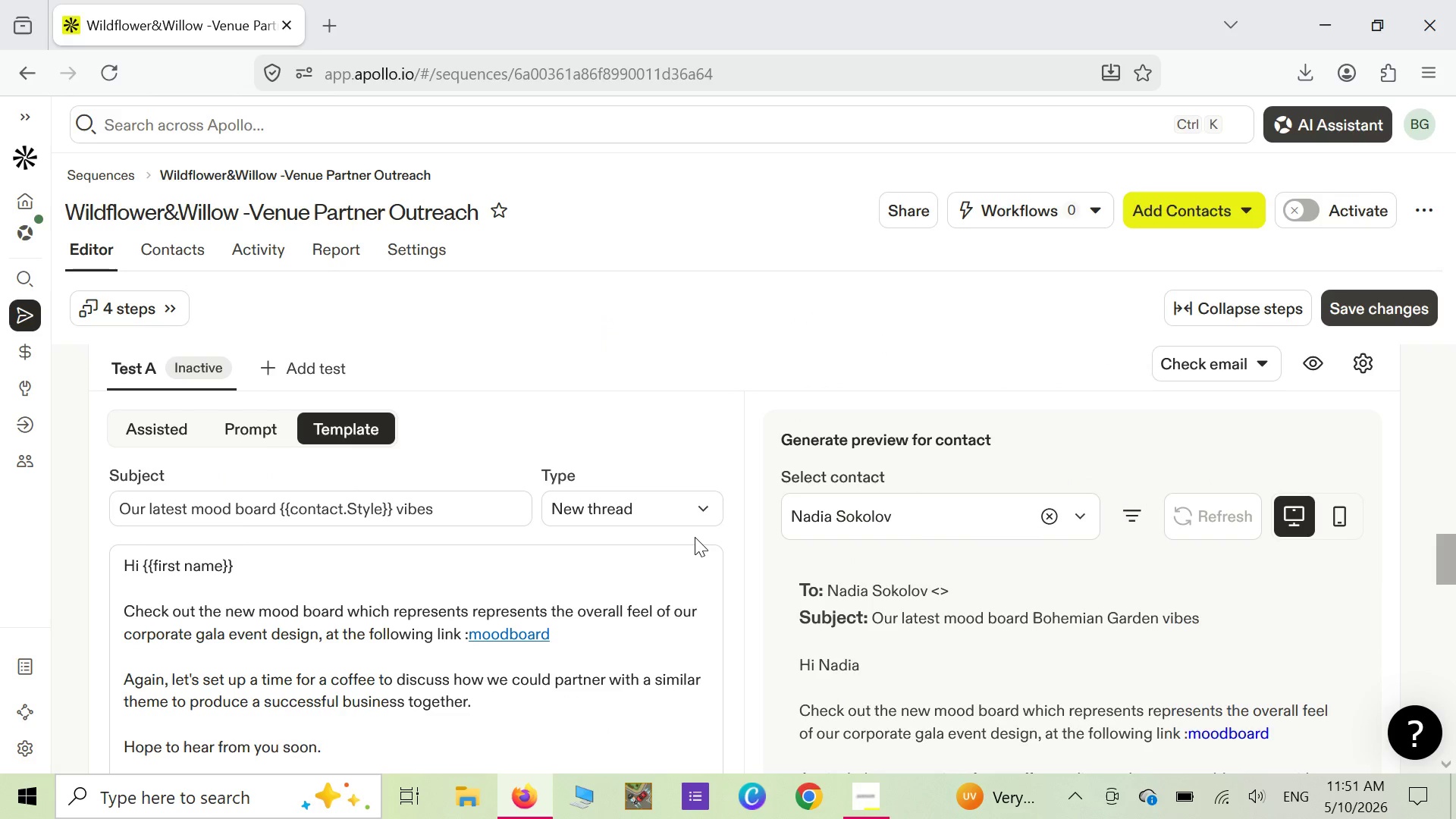 
scroll: coordinate [695, 537], scroll_direction: down, amount: 1.0
 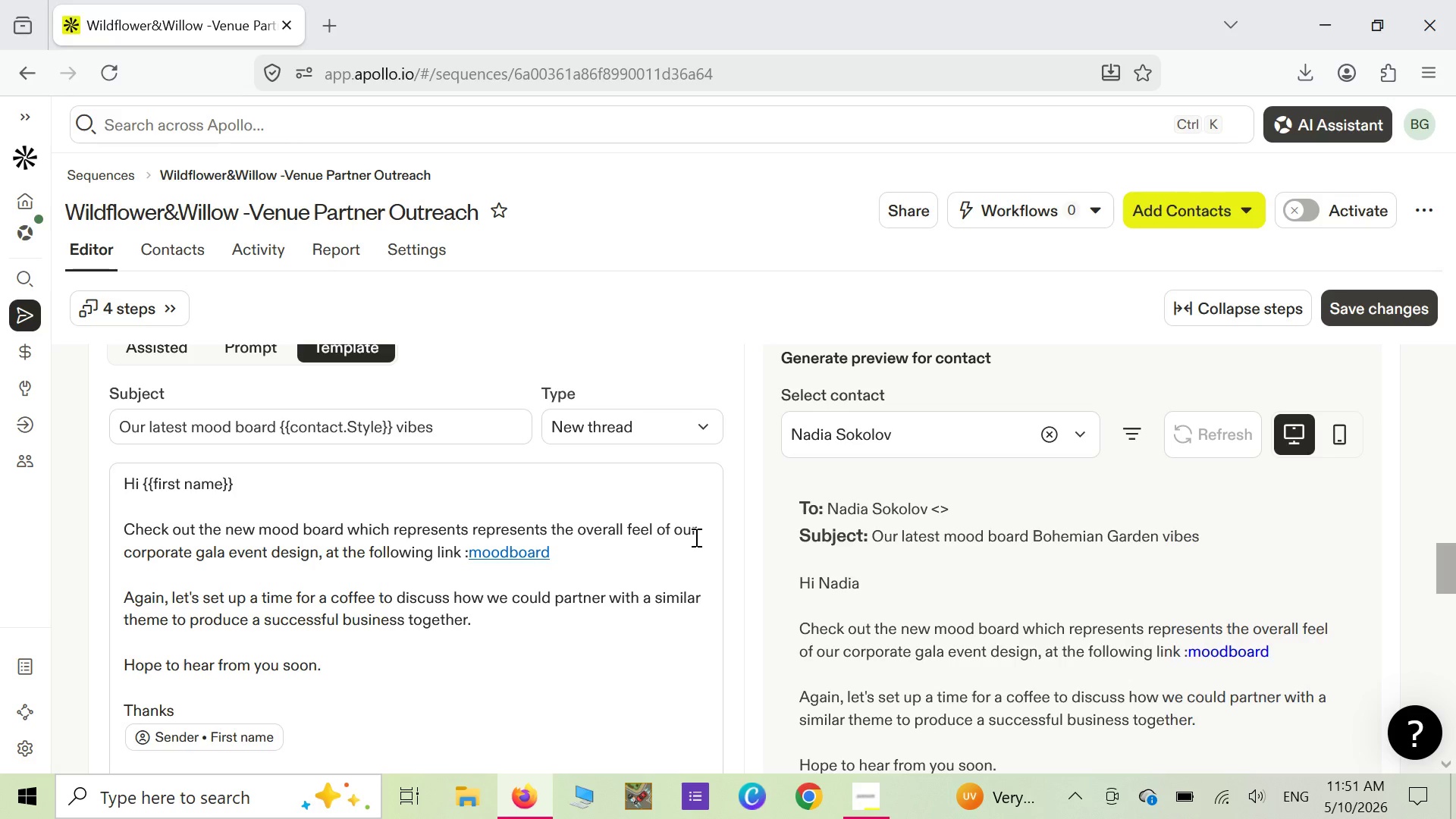 
wait(15.78)
 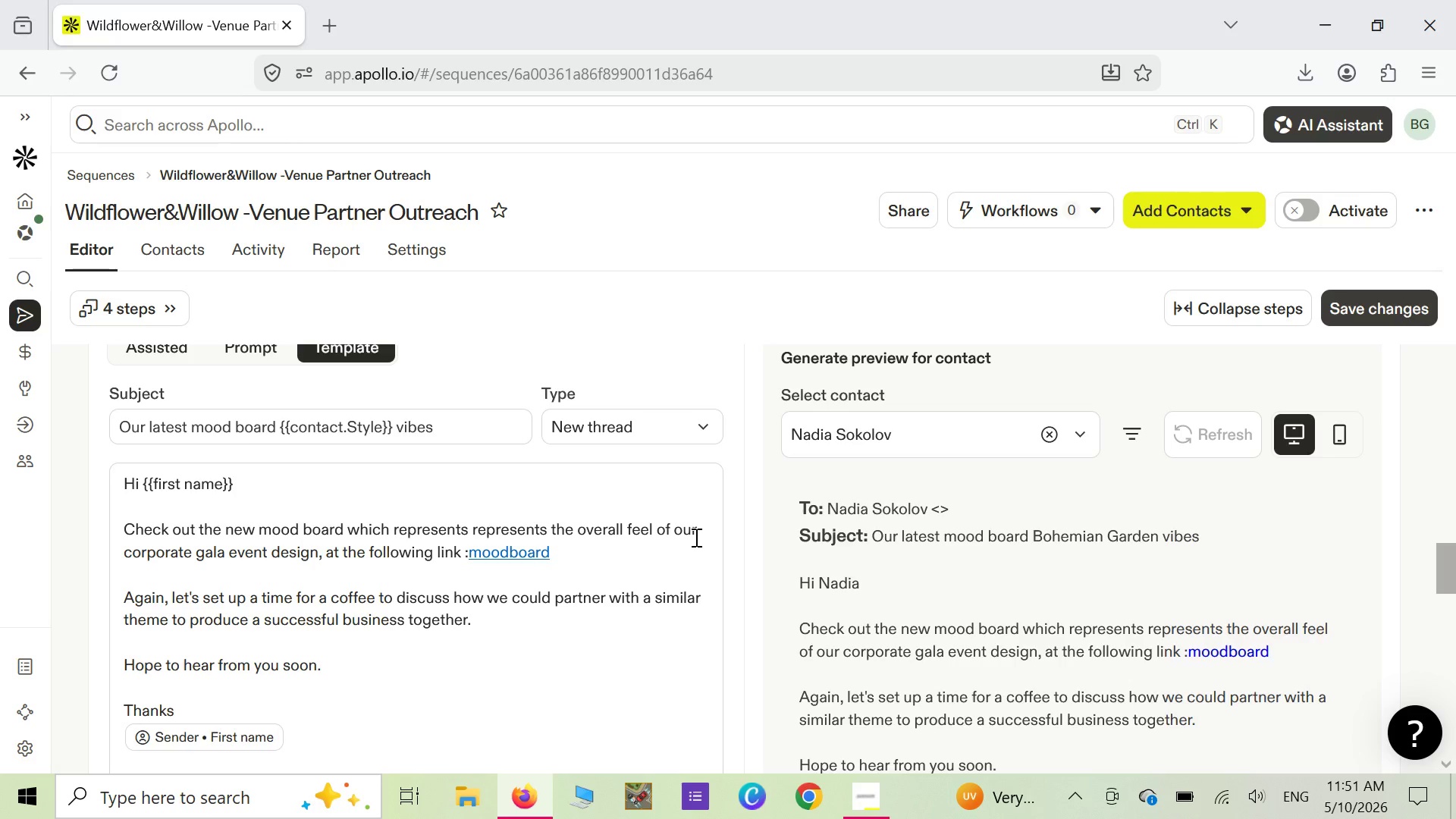 
scroll: coordinate [695, 537], scroll_direction: up, amount: 1.0
 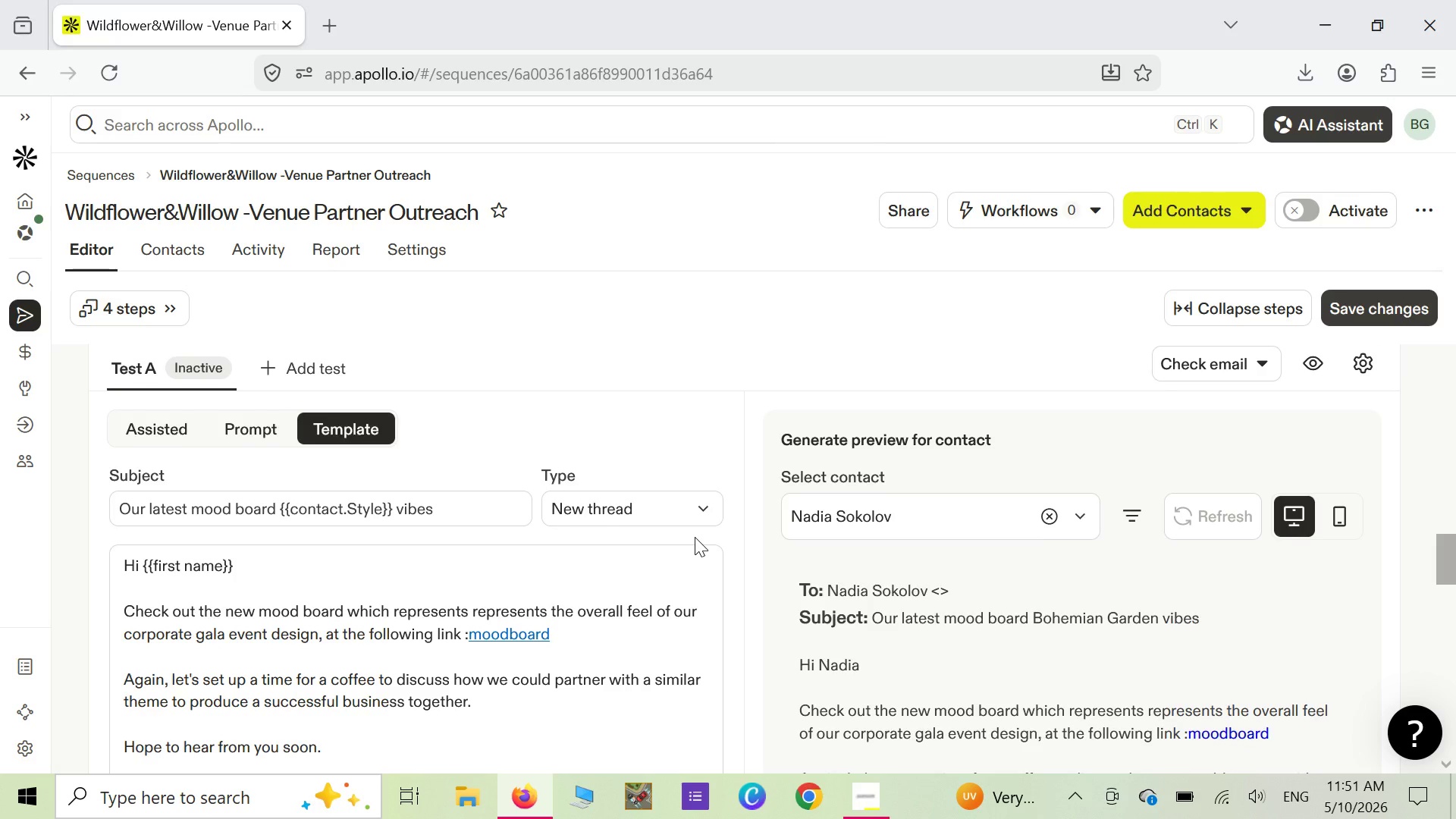 
scroll: coordinate [695, 537], scroll_direction: down, amount: 2.0
 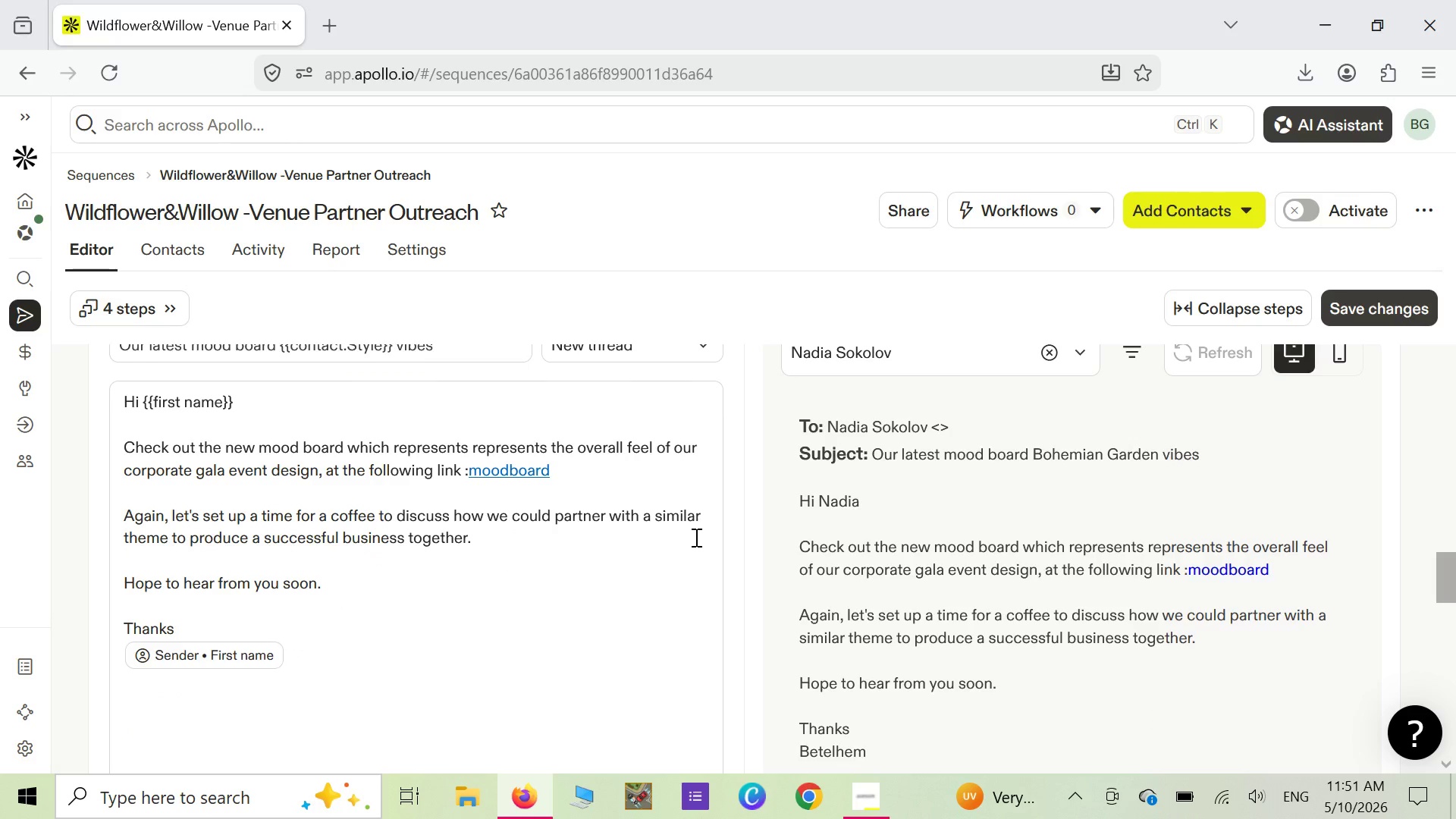 
scroll: coordinate [695, 537], scroll_direction: up, amount: 1.0
 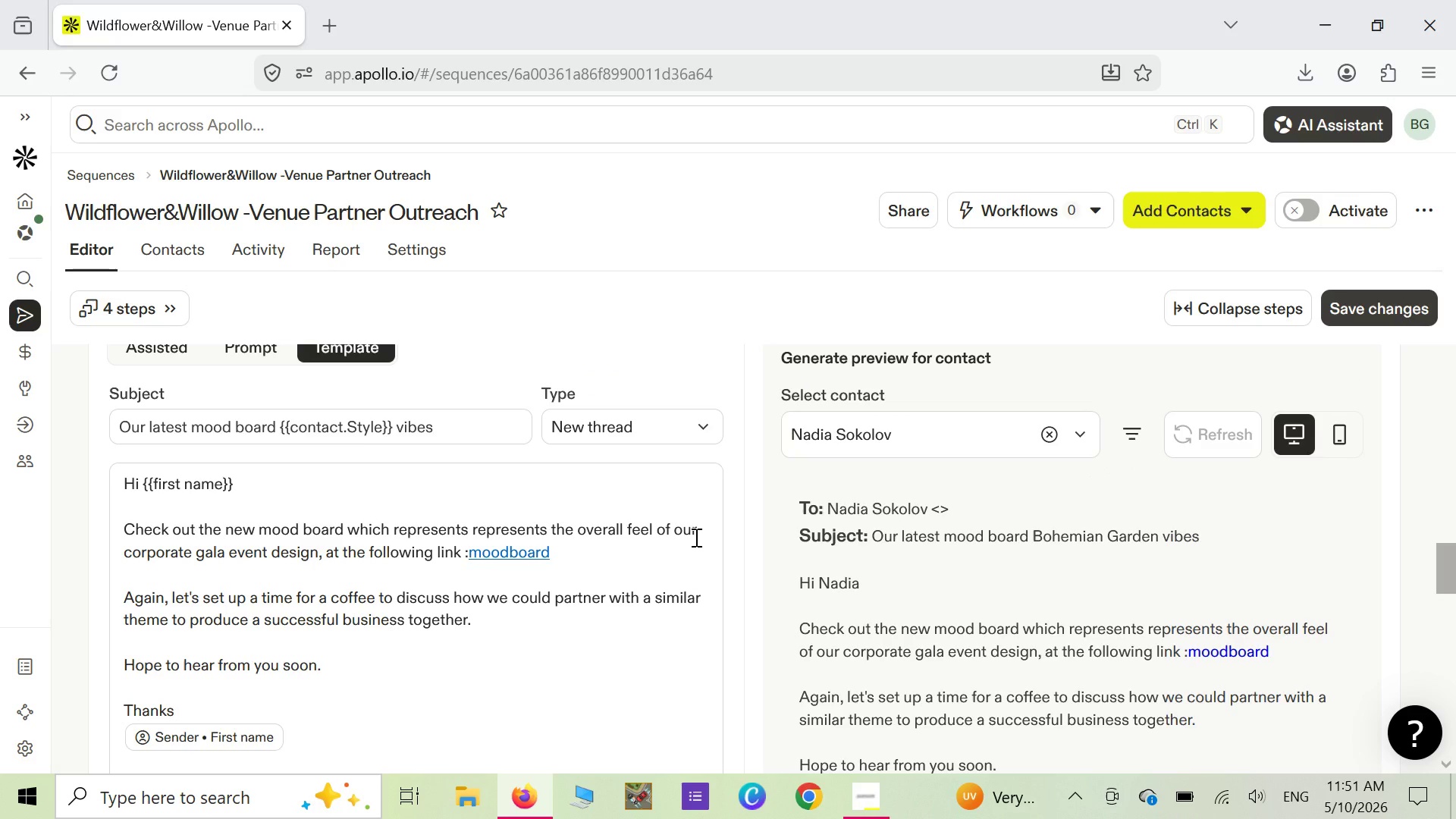 
scroll: coordinate [695, 537], scroll_direction: down, amount: 1.0
 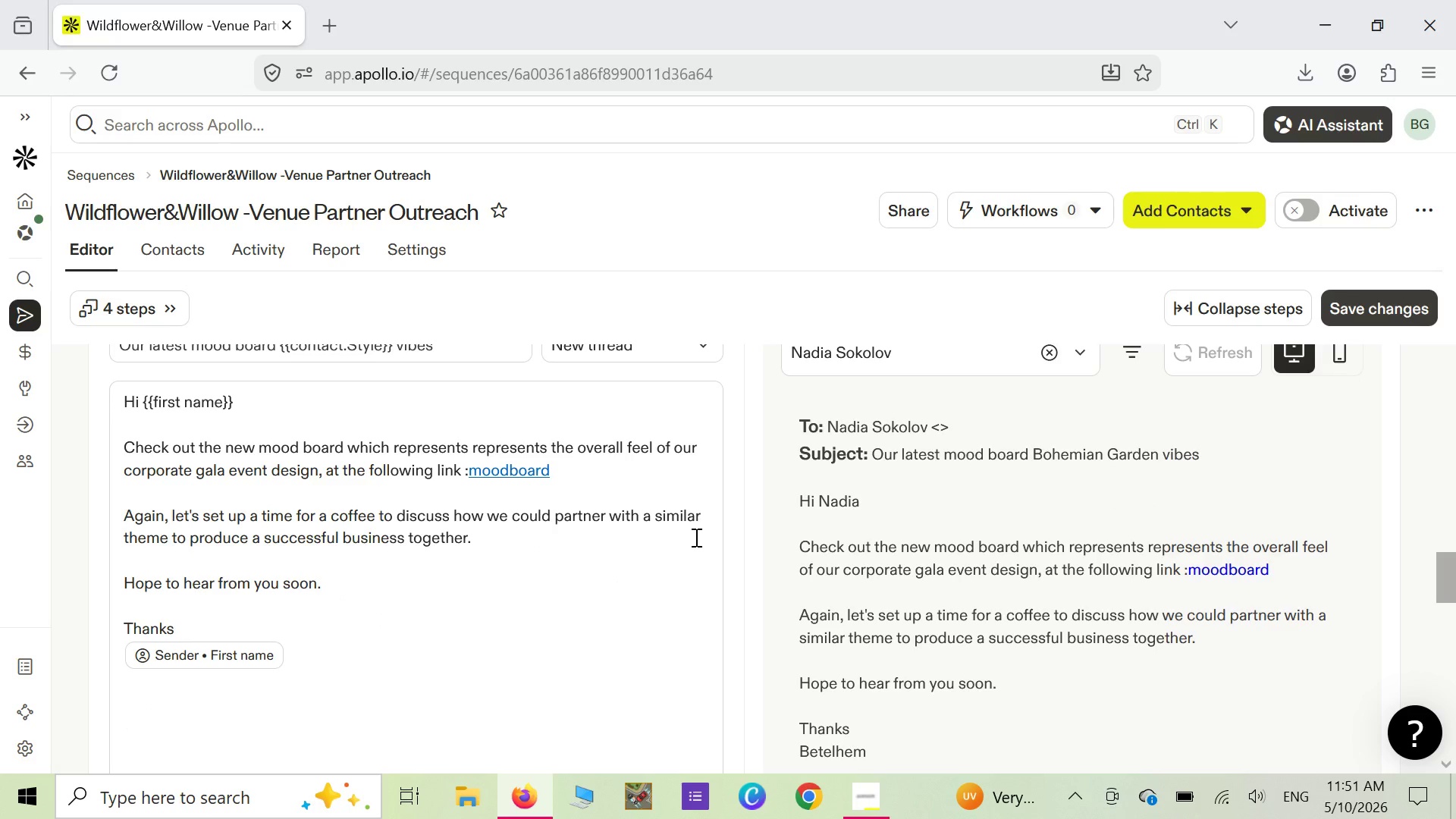 
scroll: coordinate [695, 537], scroll_direction: up, amount: 1.0
 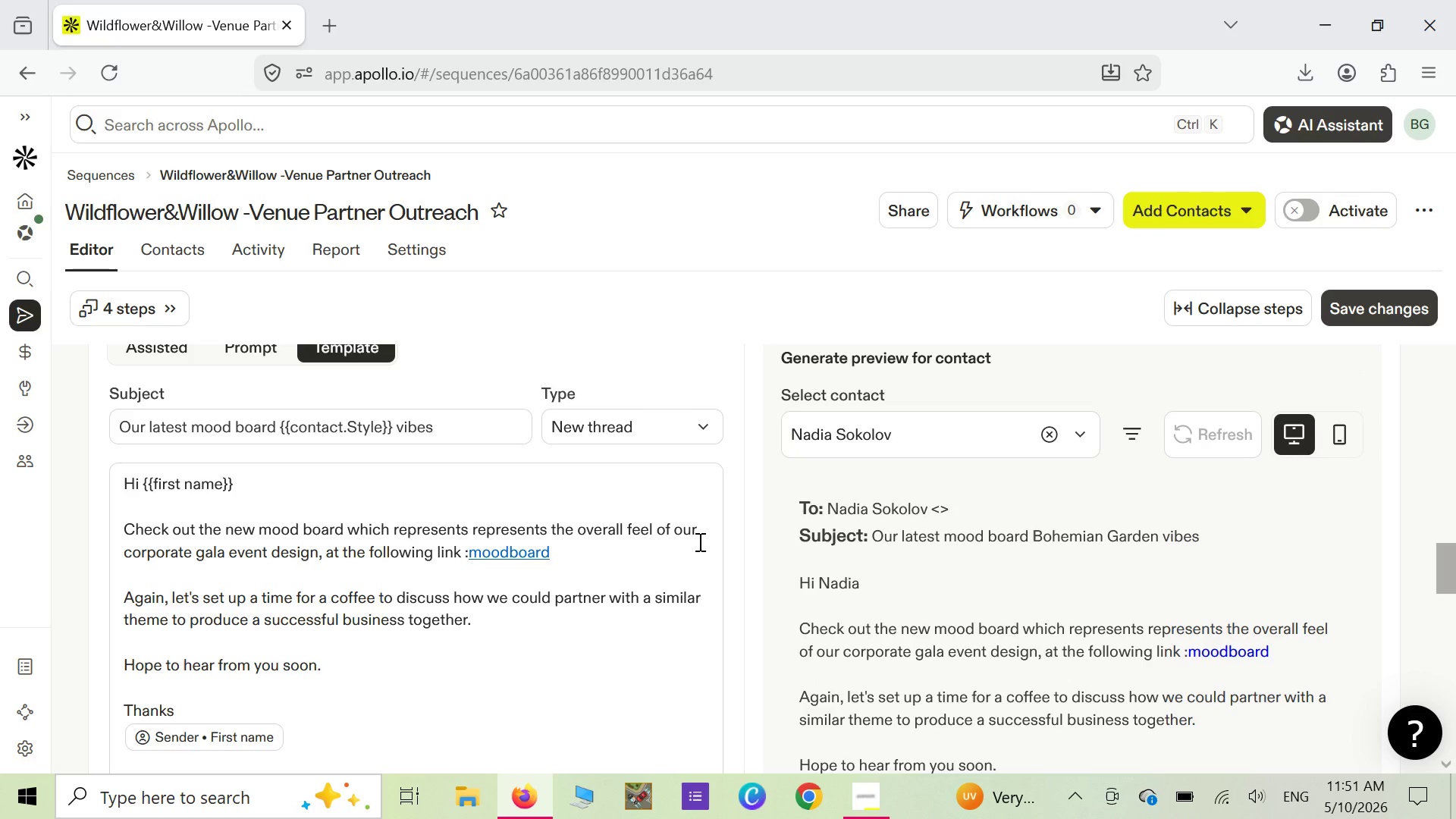 
wait(9.45)
 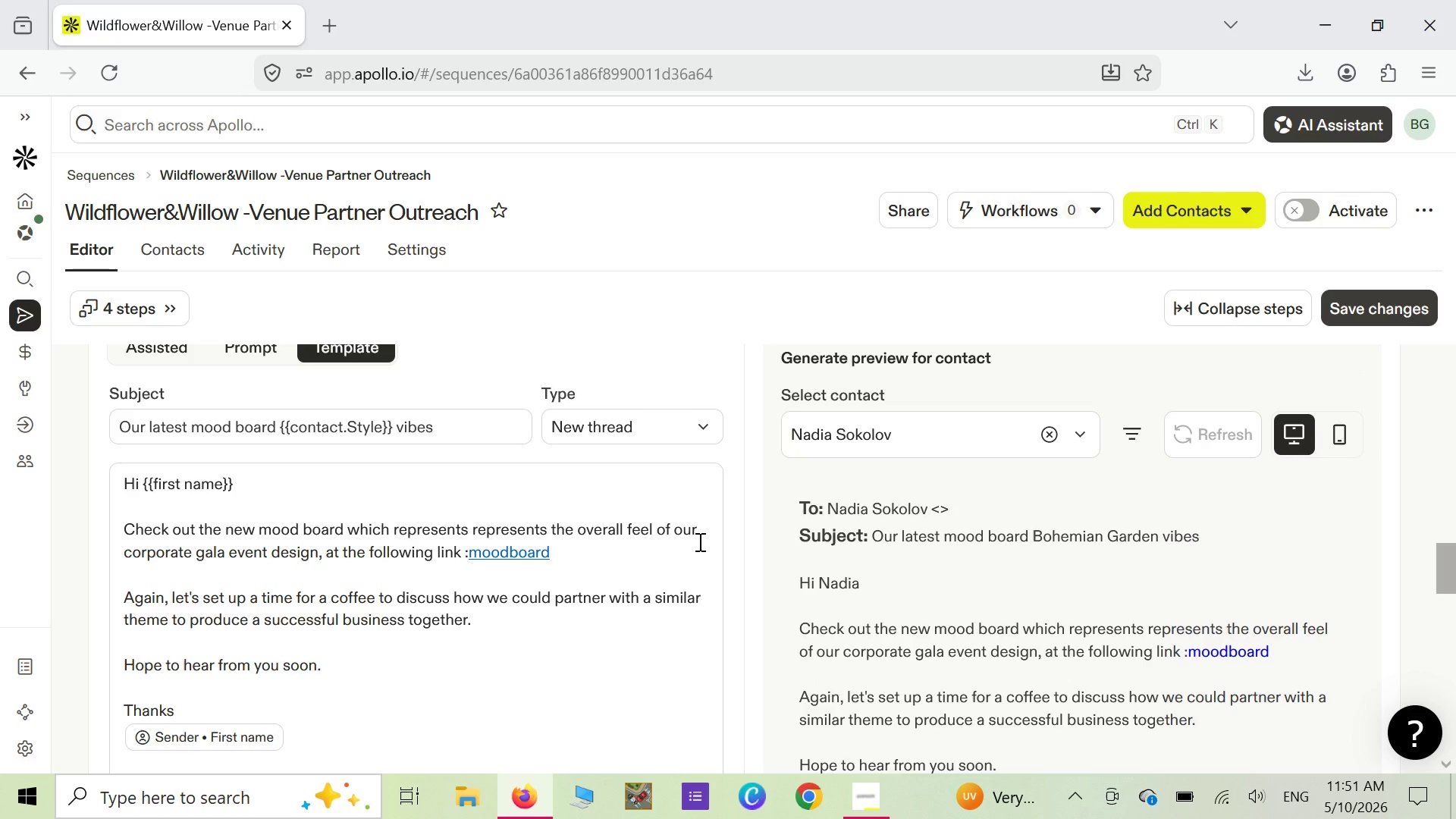 
scroll: coordinate [698, 541], scroll_direction: down, amount: 1.0
 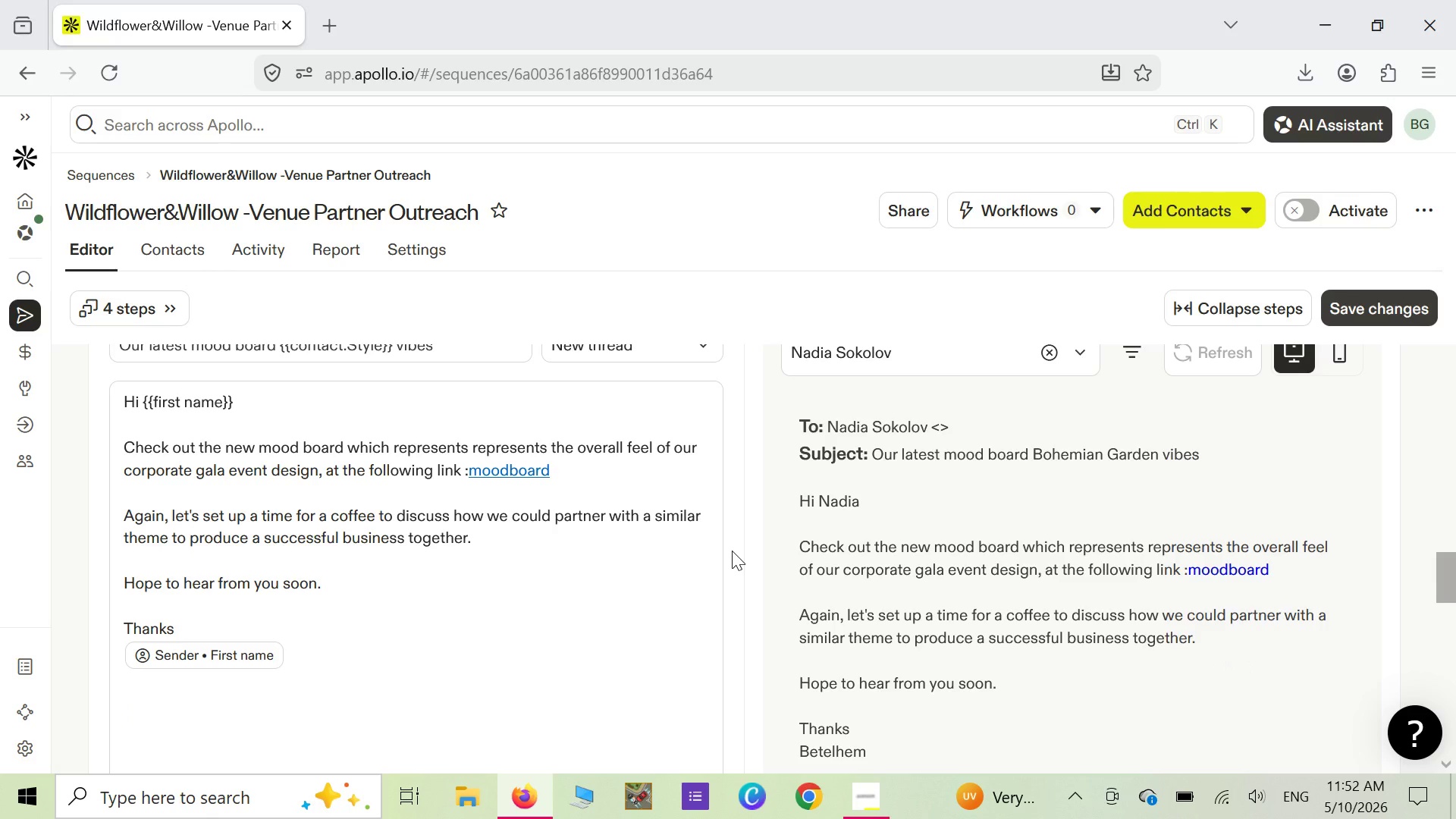 
wait(24.03)
 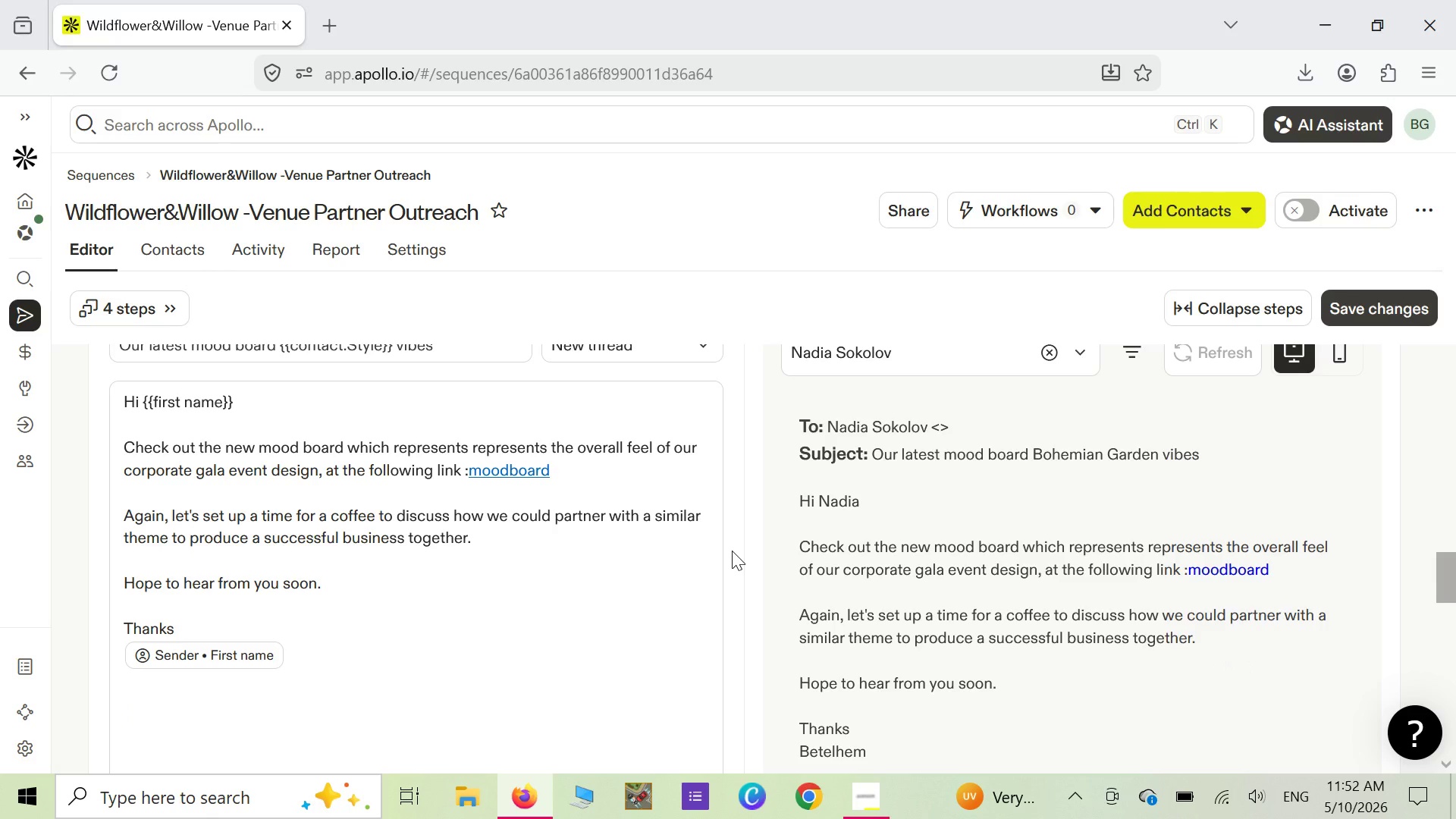 
scroll: coordinate [733, 551], scroll_direction: up, amount: 1.0
 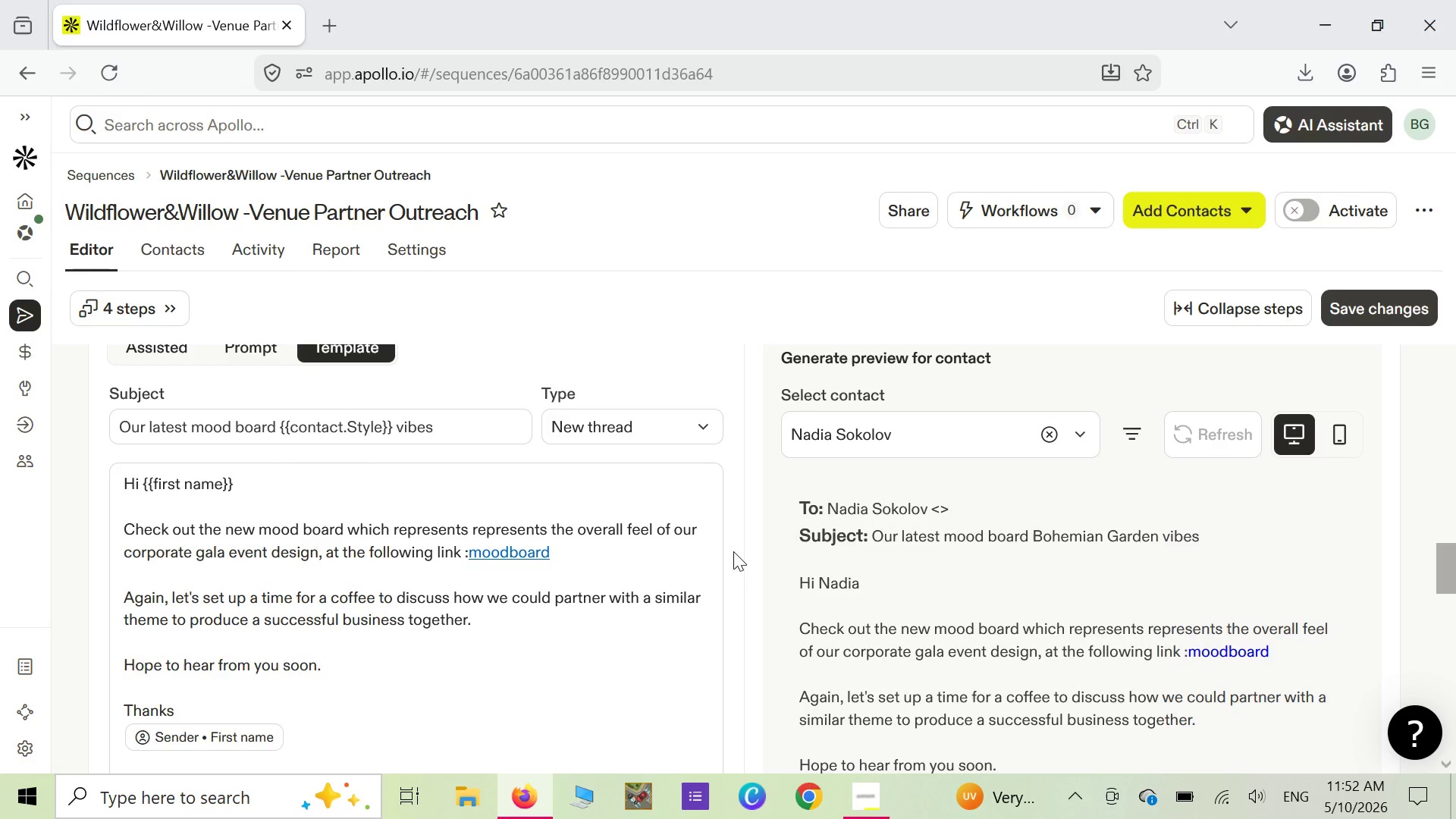 
scroll: coordinate [733, 551], scroll_direction: down, amount: 1.0
 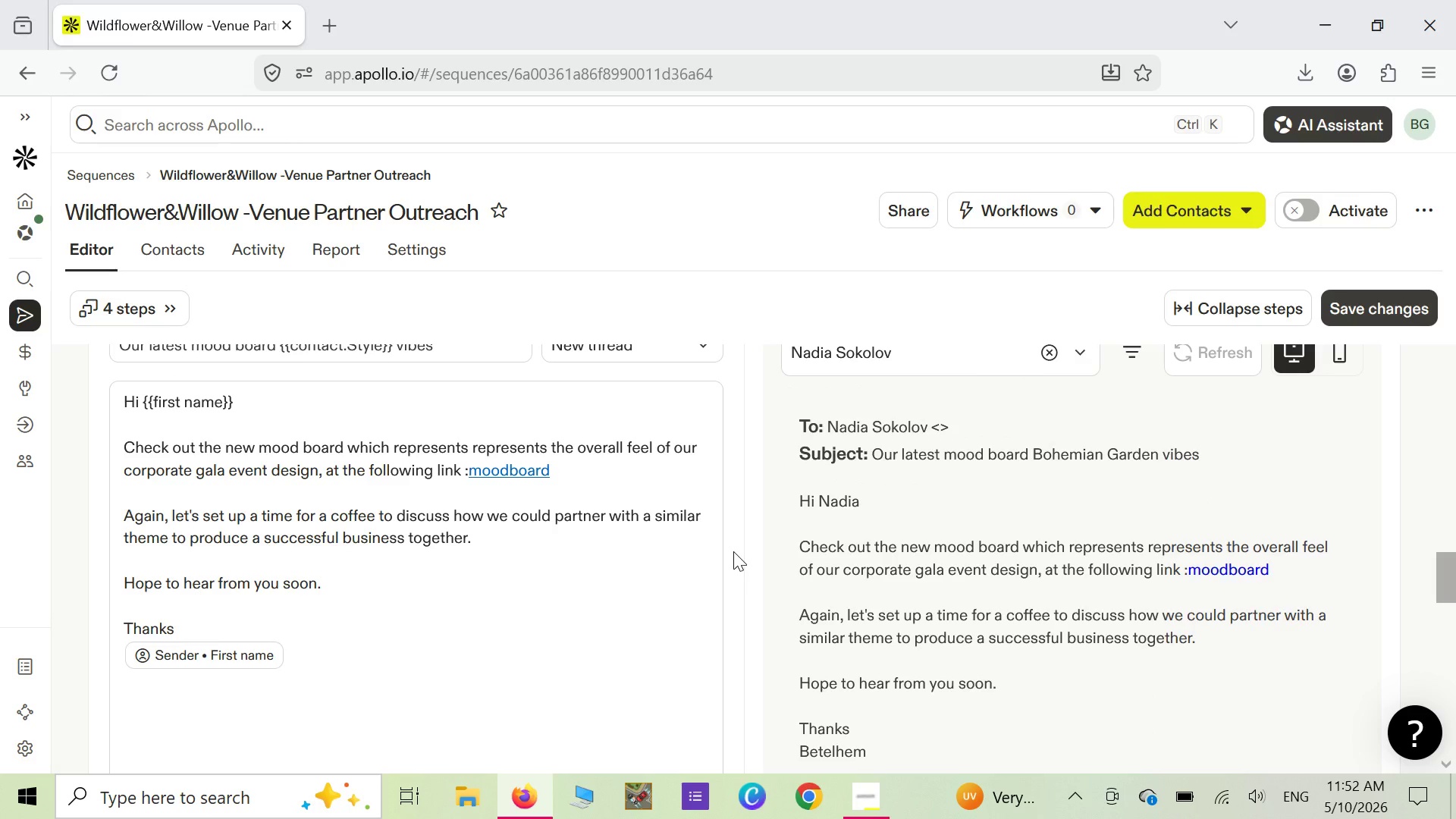 
scroll: coordinate [1435, 440], scroll_direction: up, amount: 4.0
 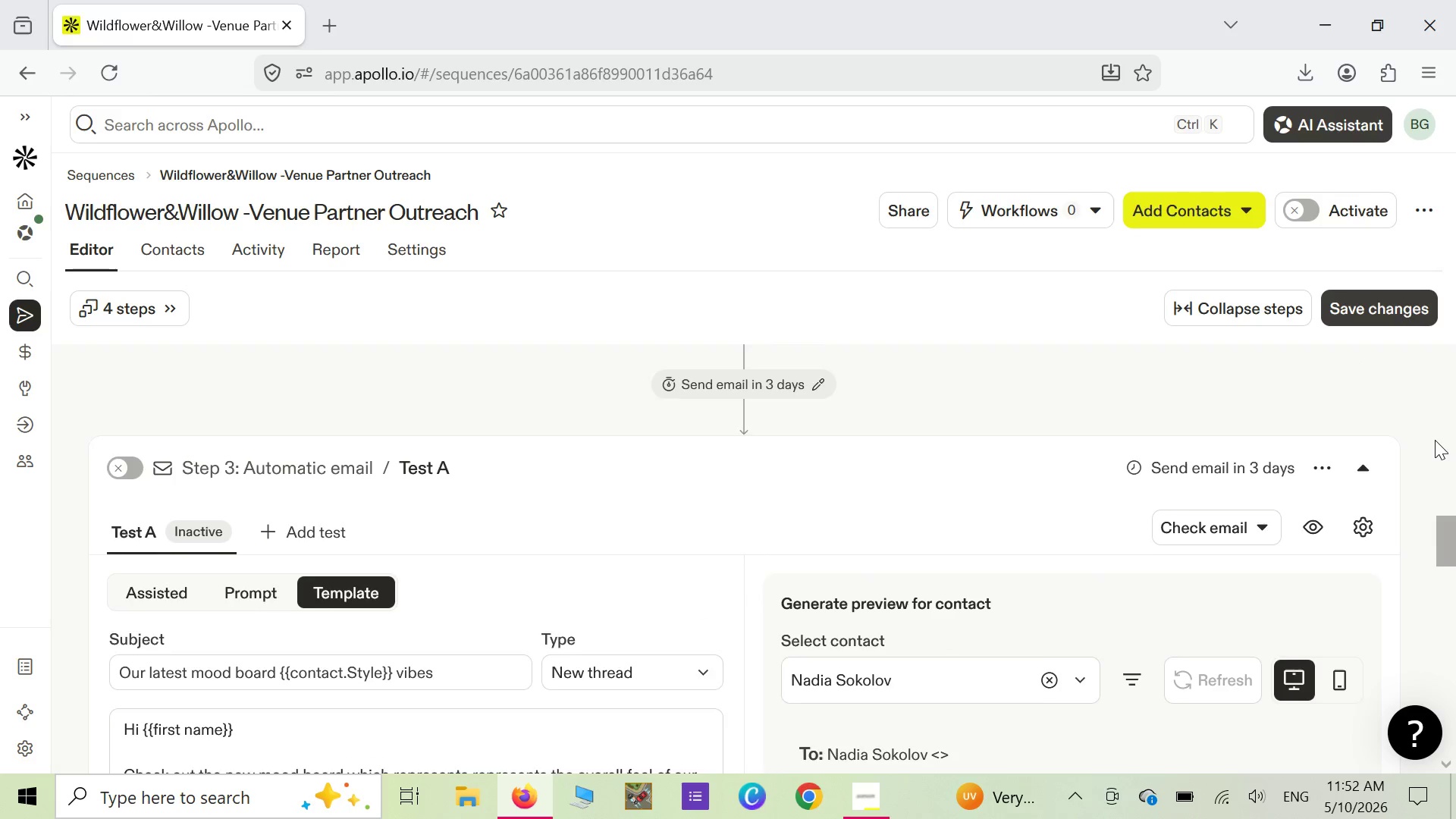 
scroll: coordinate [1435, 440], scroll_direction: down, amount: 4.0
 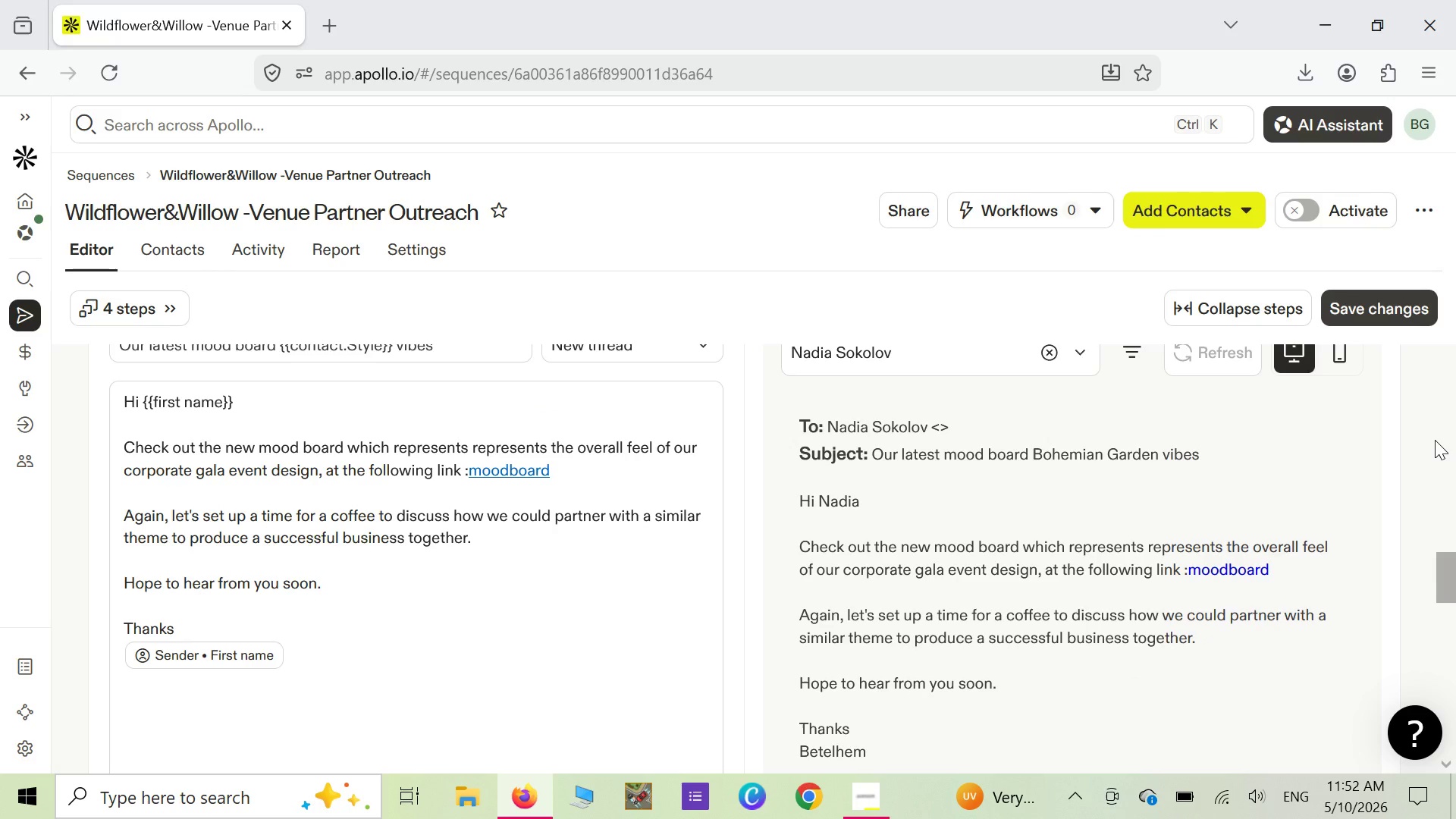 
scroll: coordinate [1435, 440], scroll_direction: up, amount: 1.0
 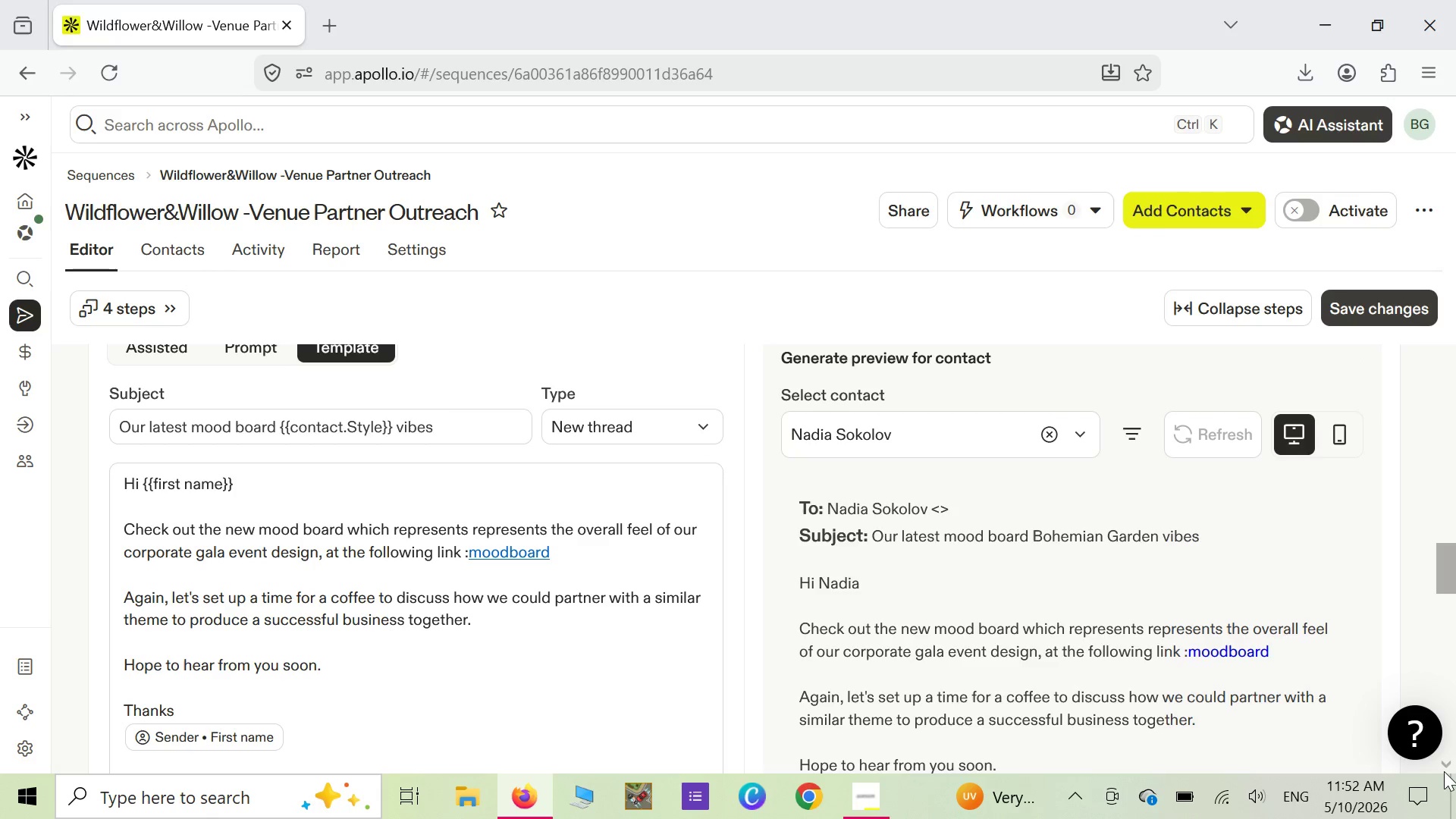 
left_click([1446, 755])
 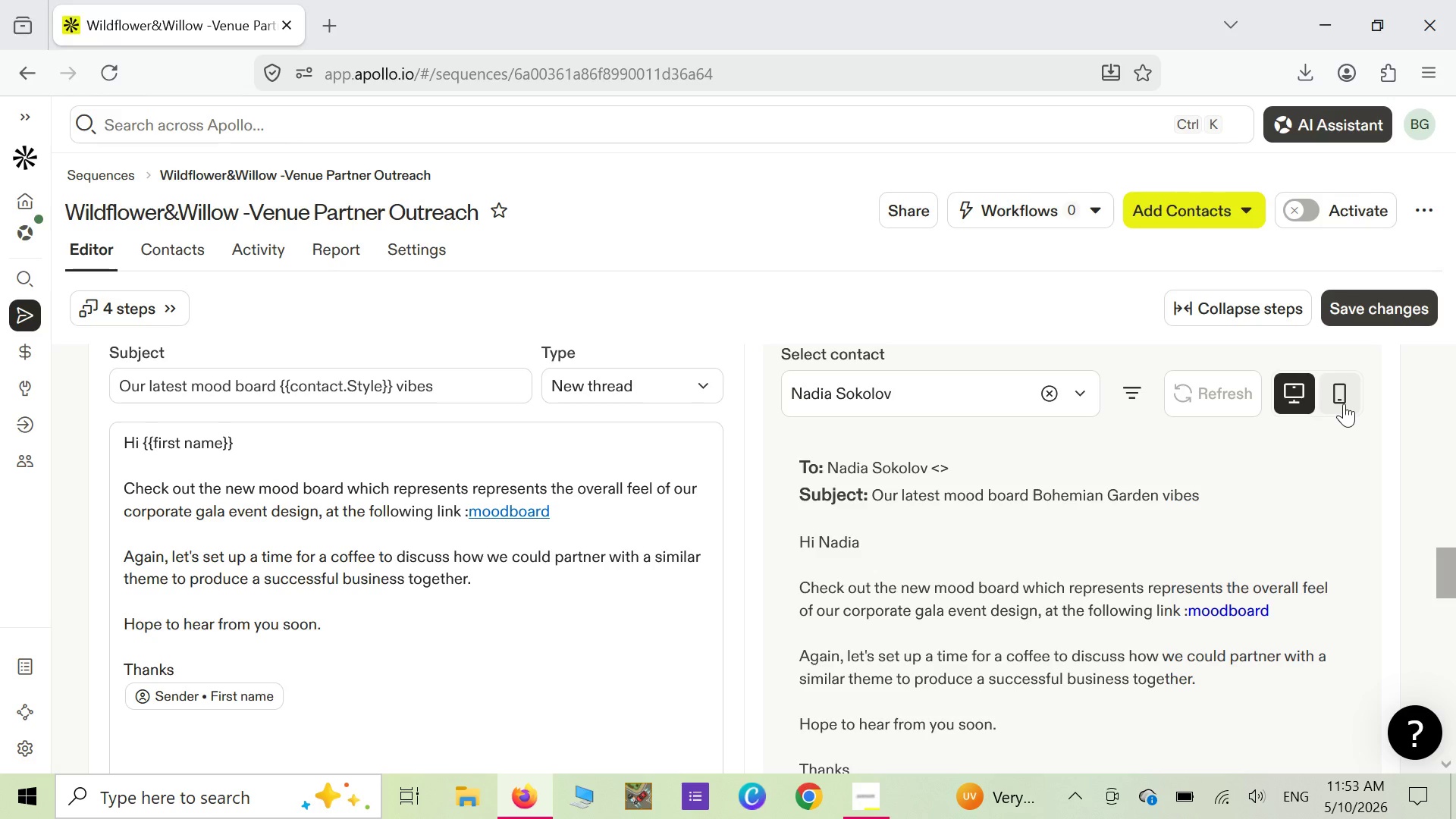 
wait(22.16)
 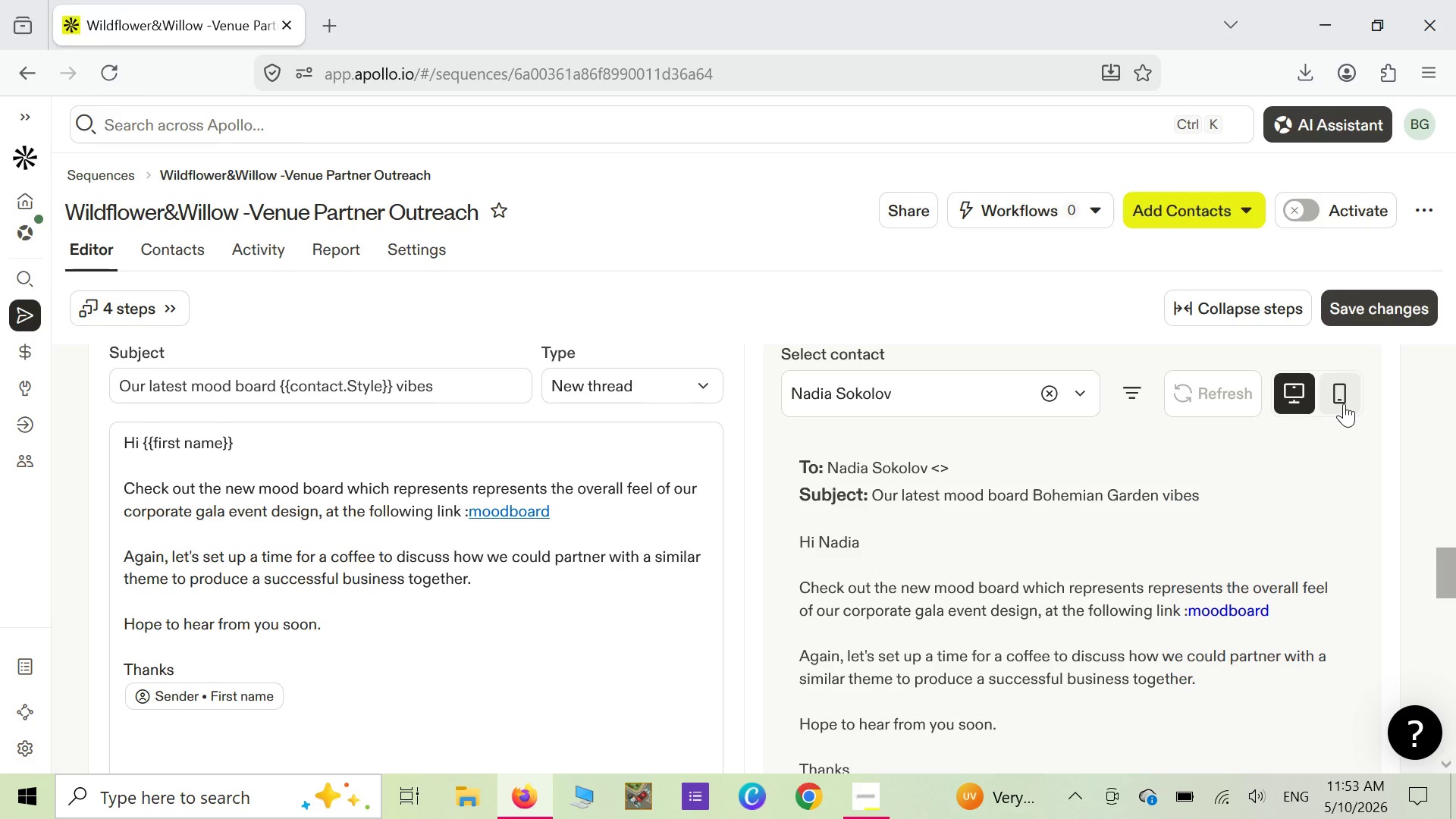 
left_click([1344, 403])
 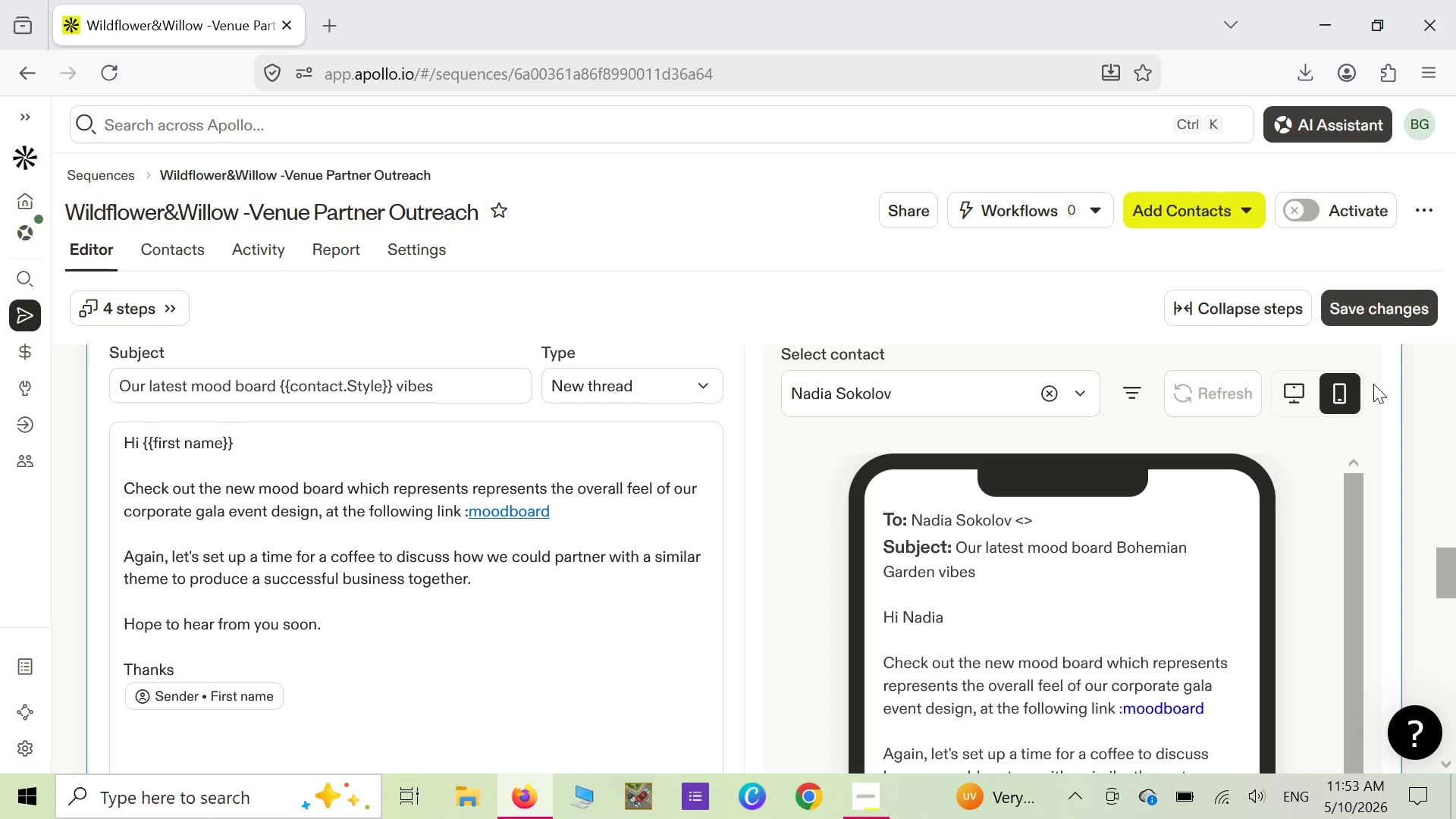 
left_click([1303, 394])
 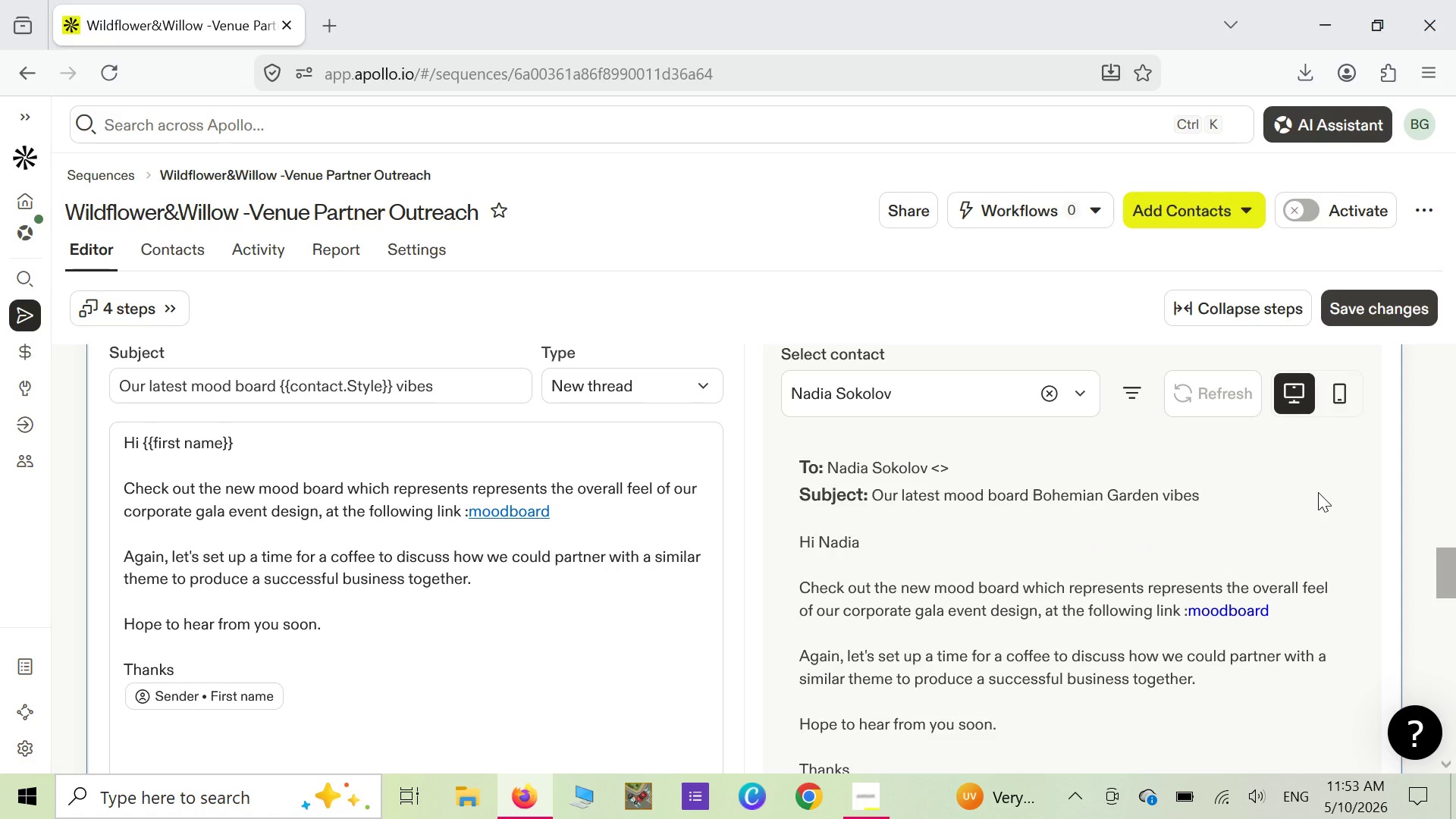 
wait(30.38)
 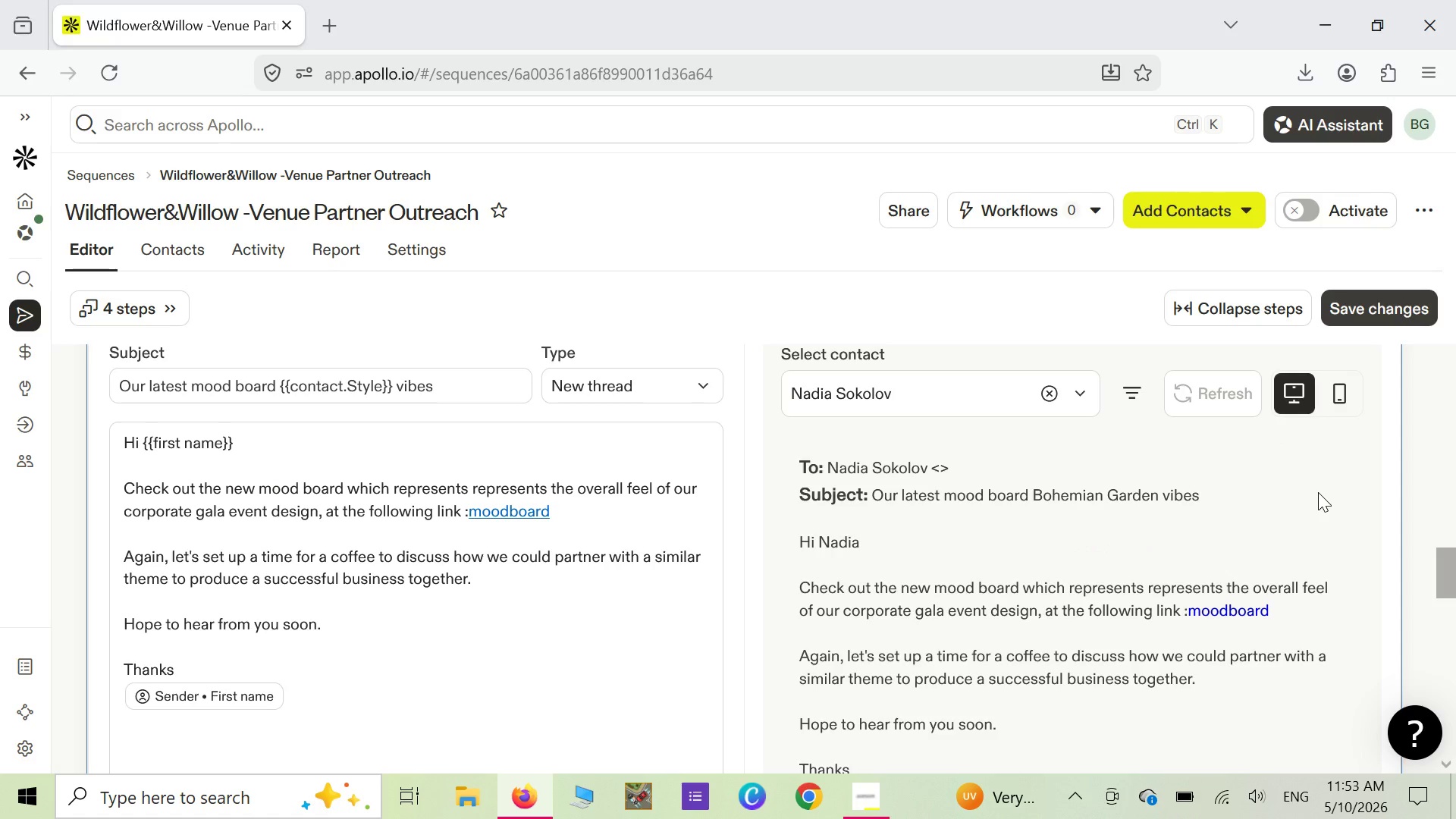 
right_click([659, 291])
 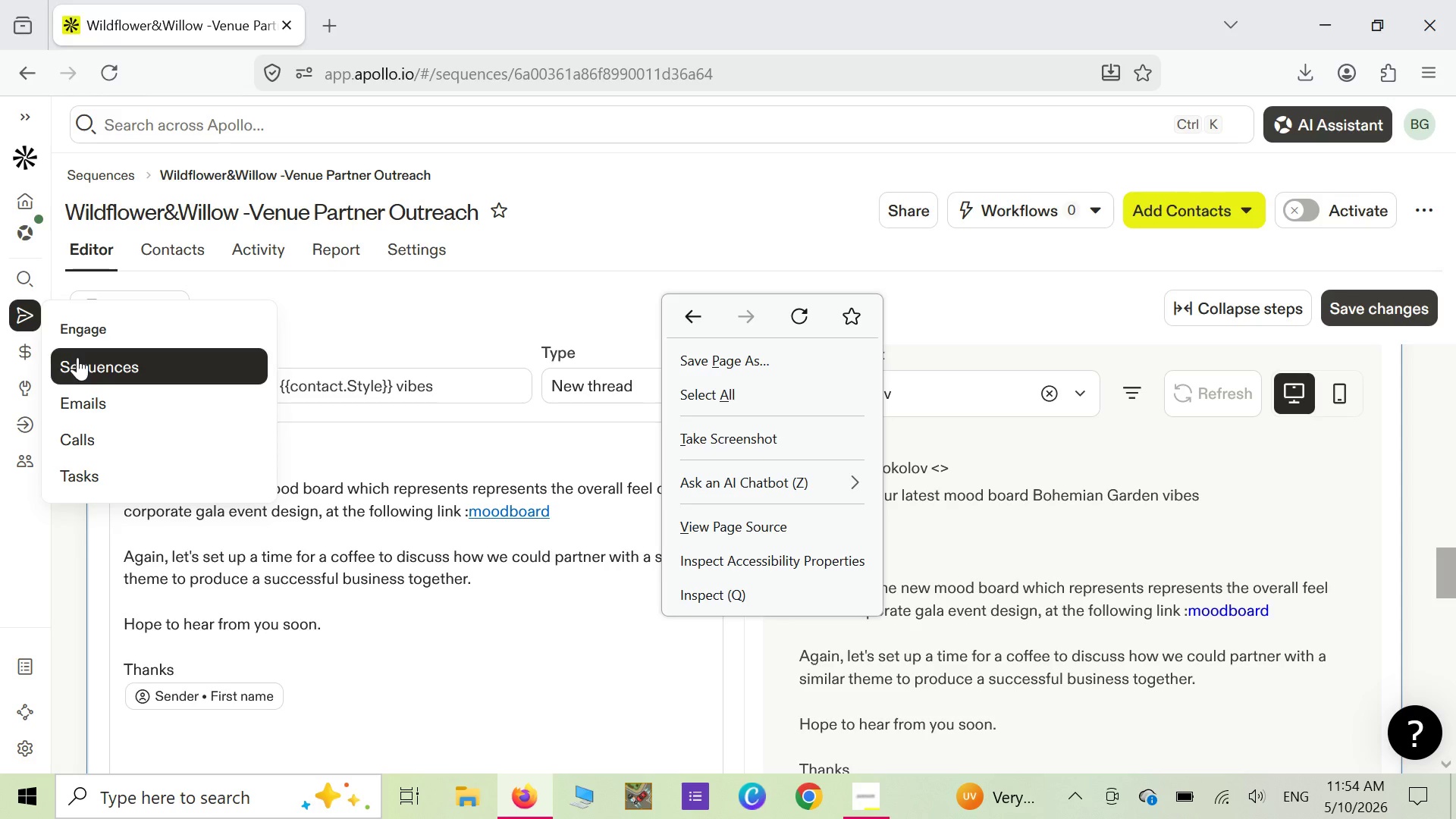 
wait(39.86)
 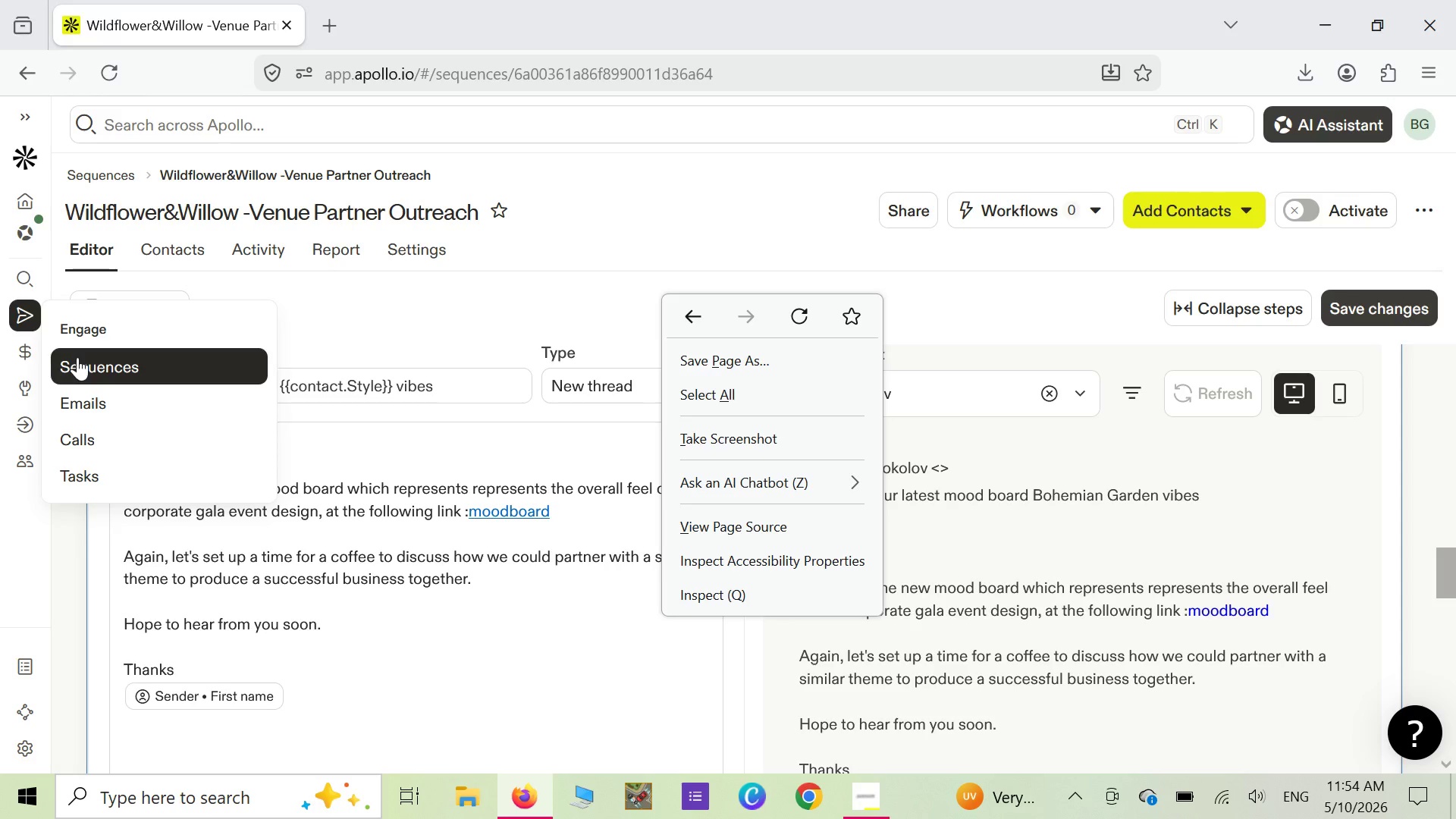 
left_click([780, 445])
 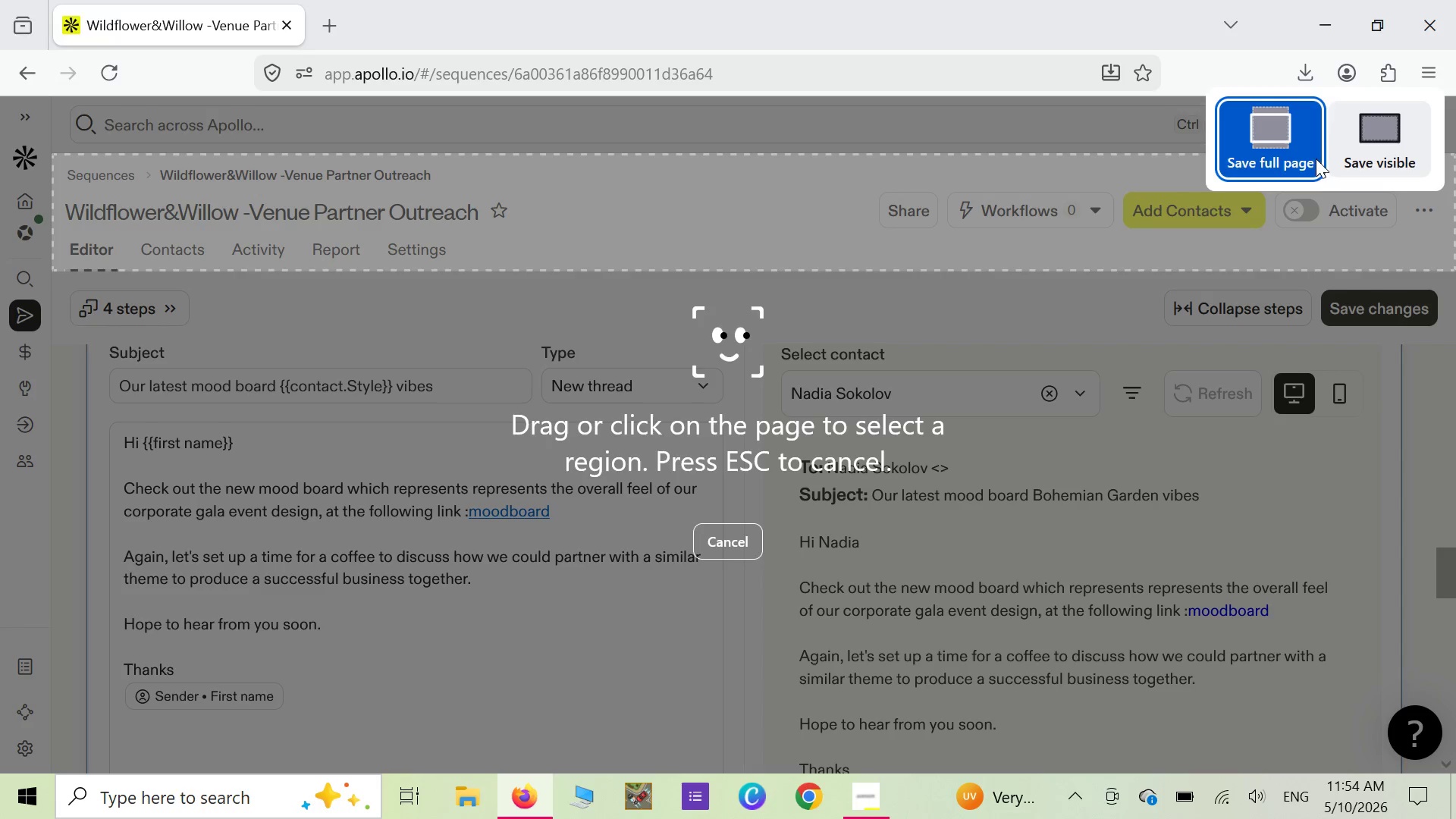 
left_click([1312, 154])
 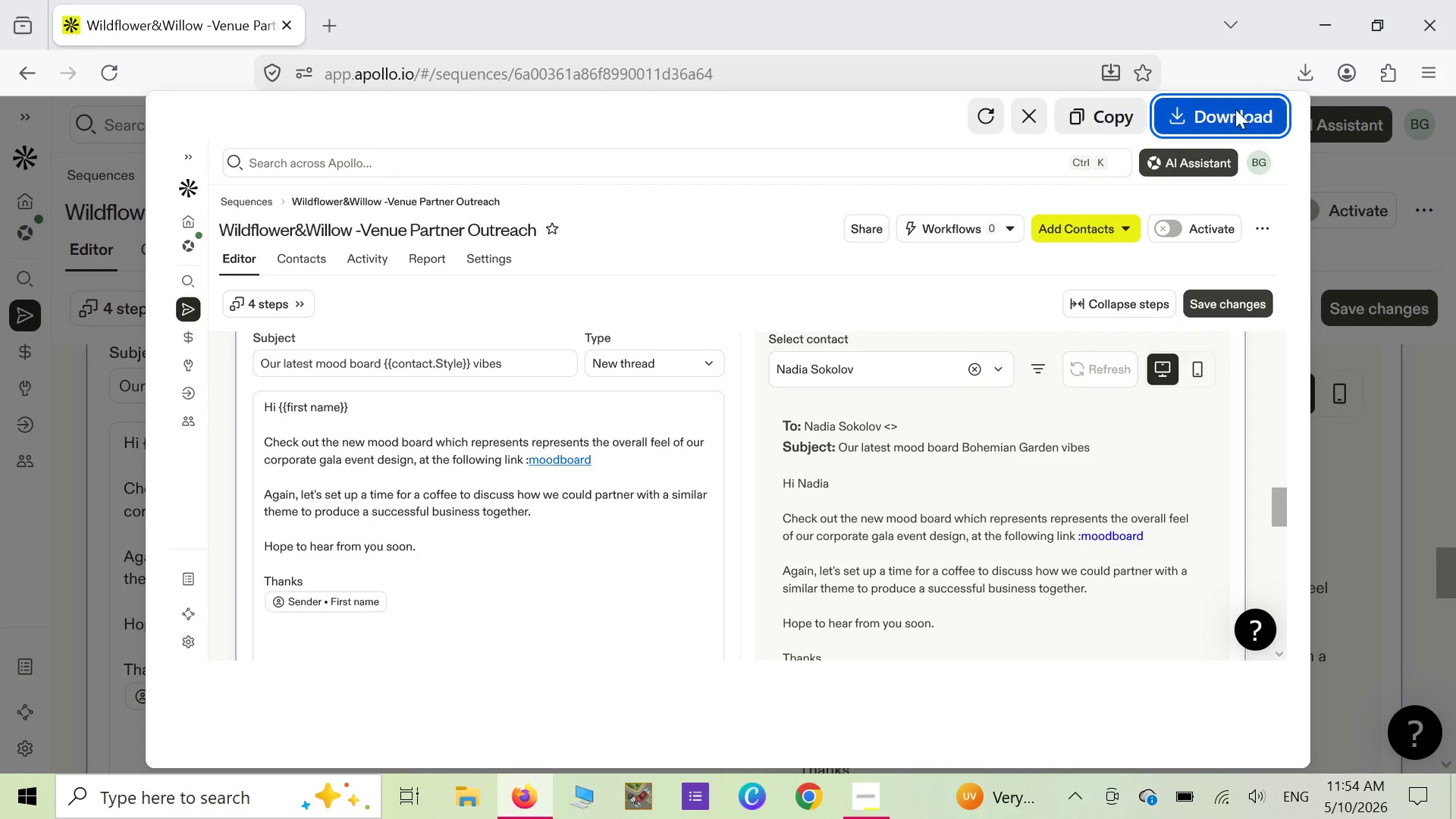 
left_click([1233, 113])
 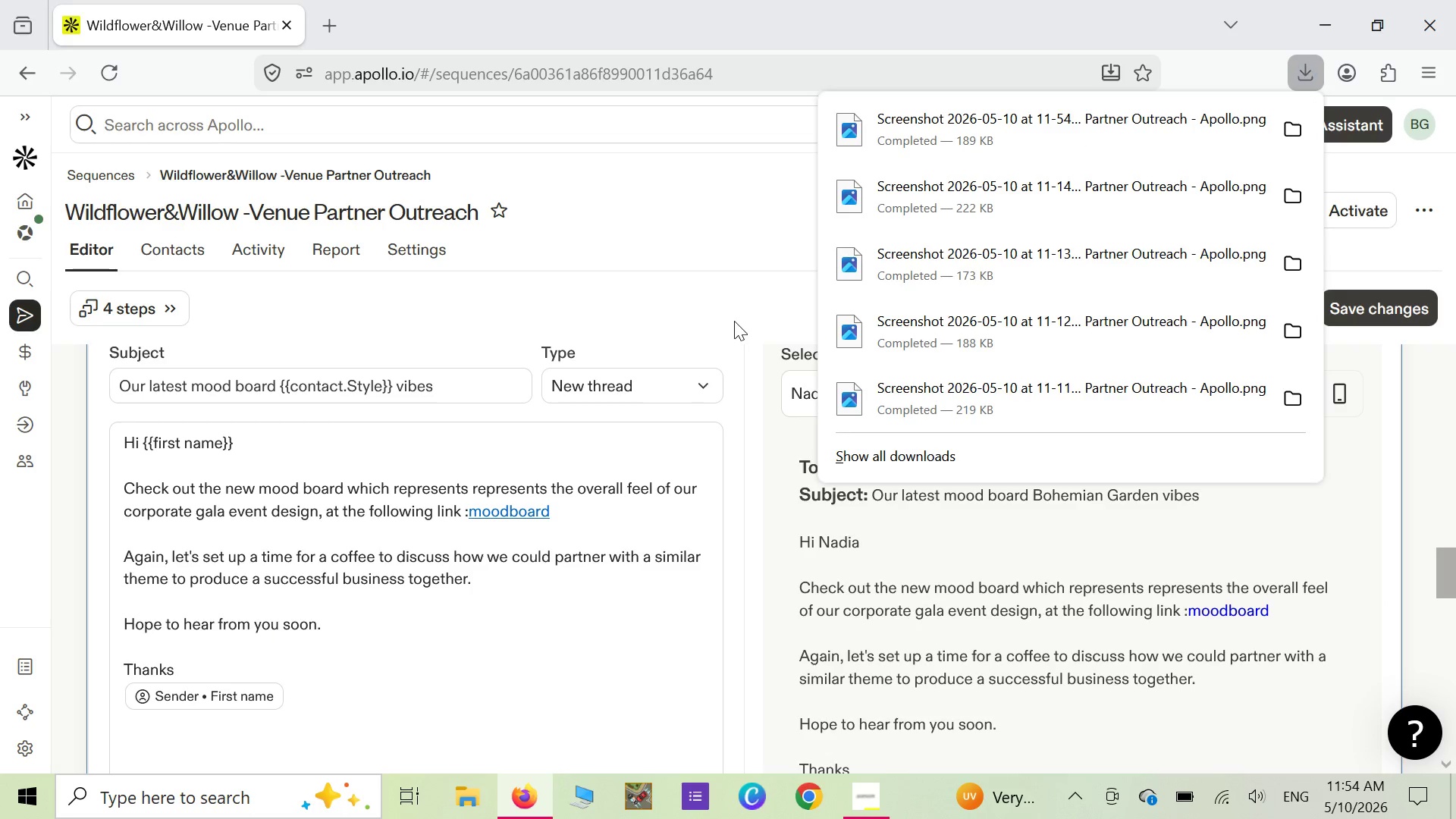 
right_click([734, 321])
 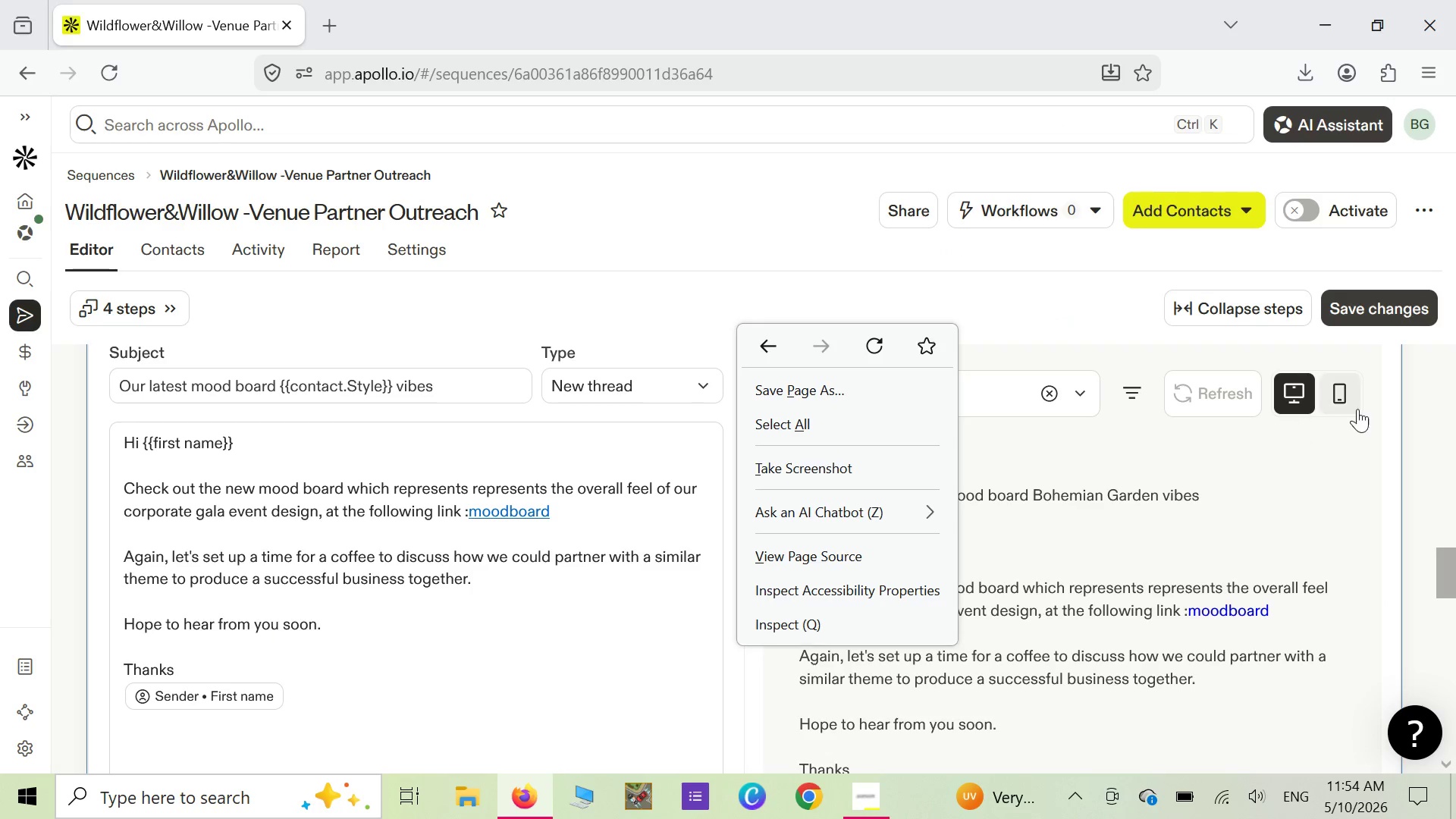 
left_click([1349, 392])
 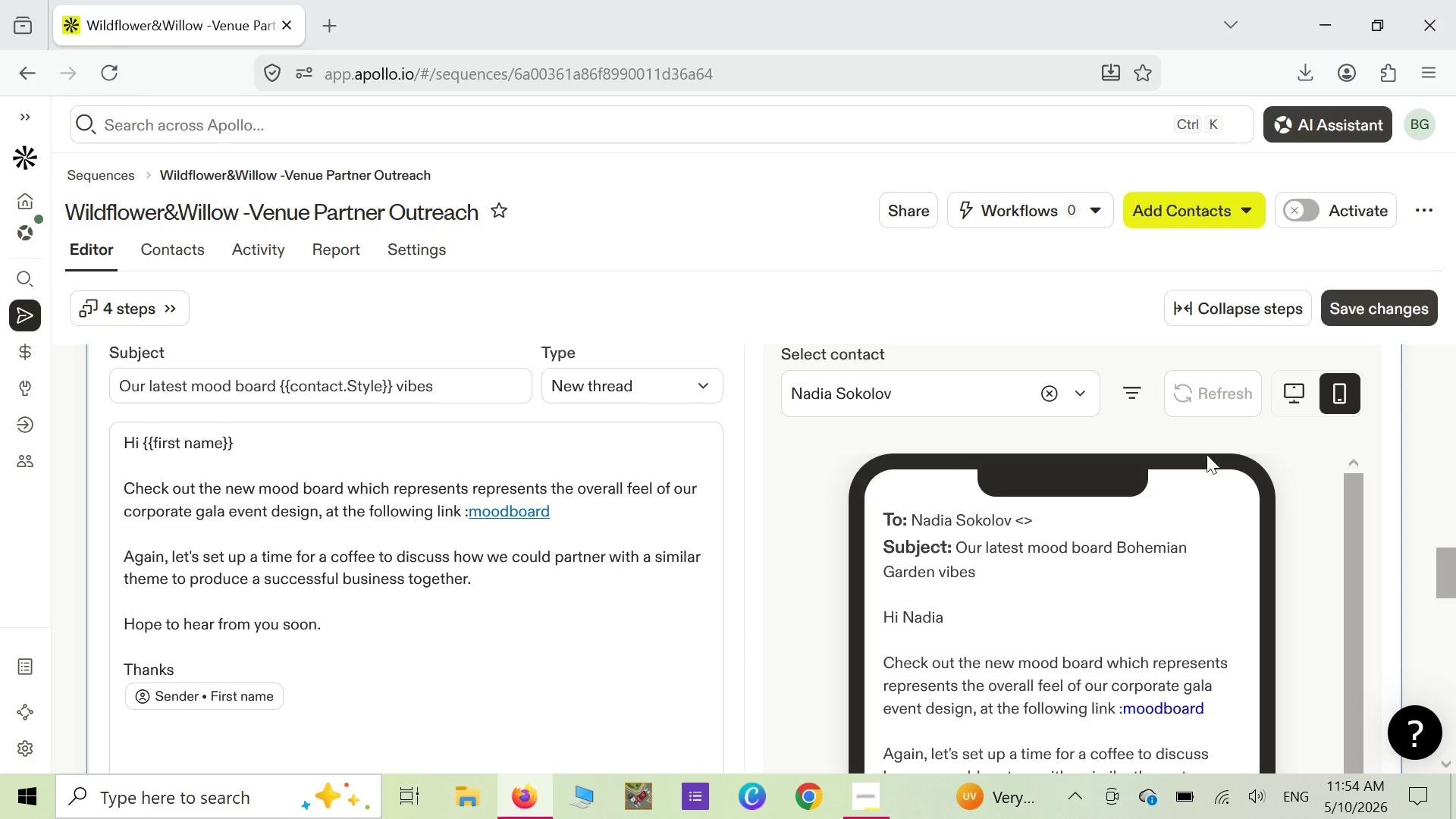 
scroll: coordinate [1207, 454], scroll_direction: down, amount: 1.0
 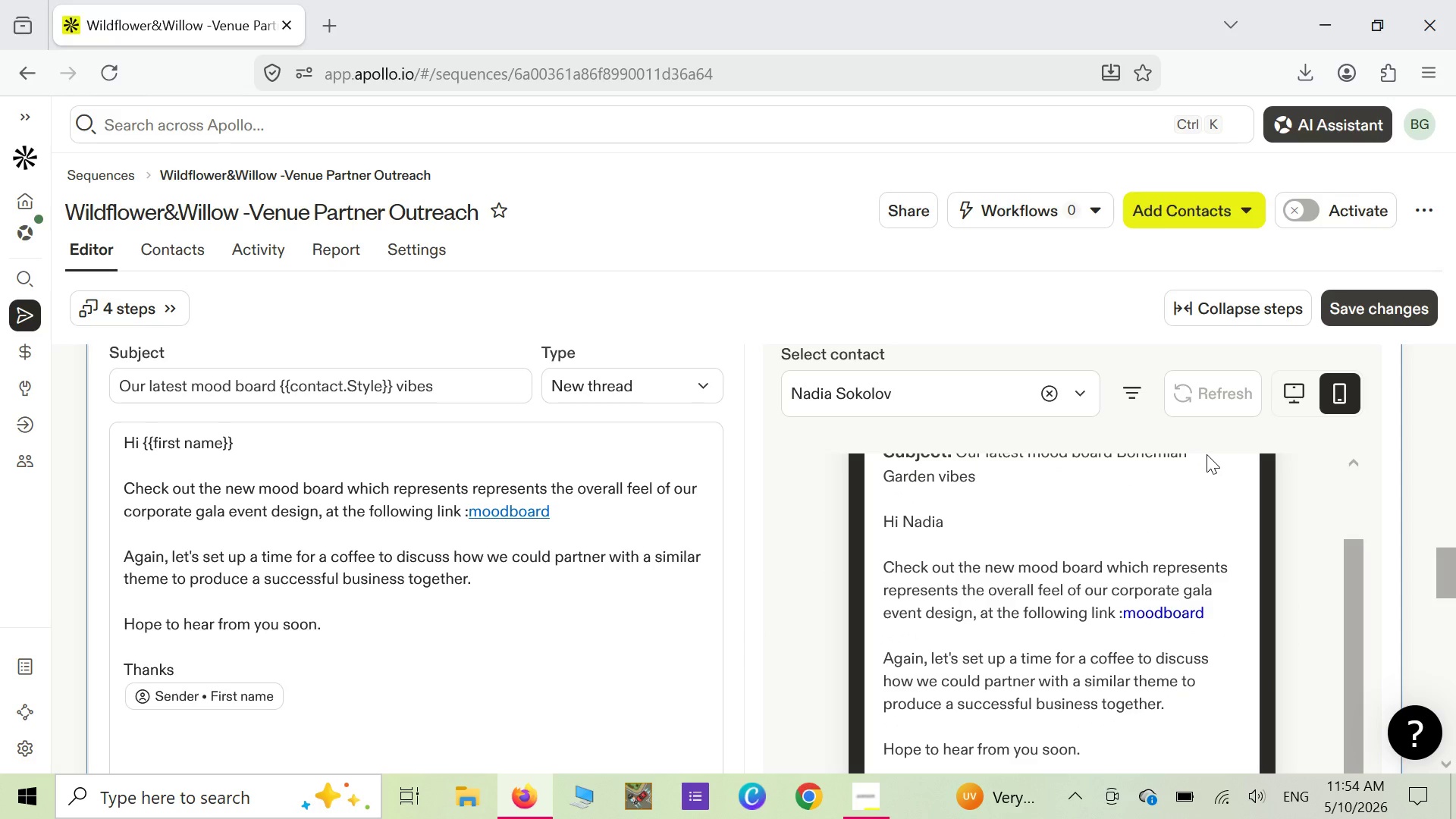 
scroll: coordinate [1207, 454], scroll_direction: up, amount: 1.0
 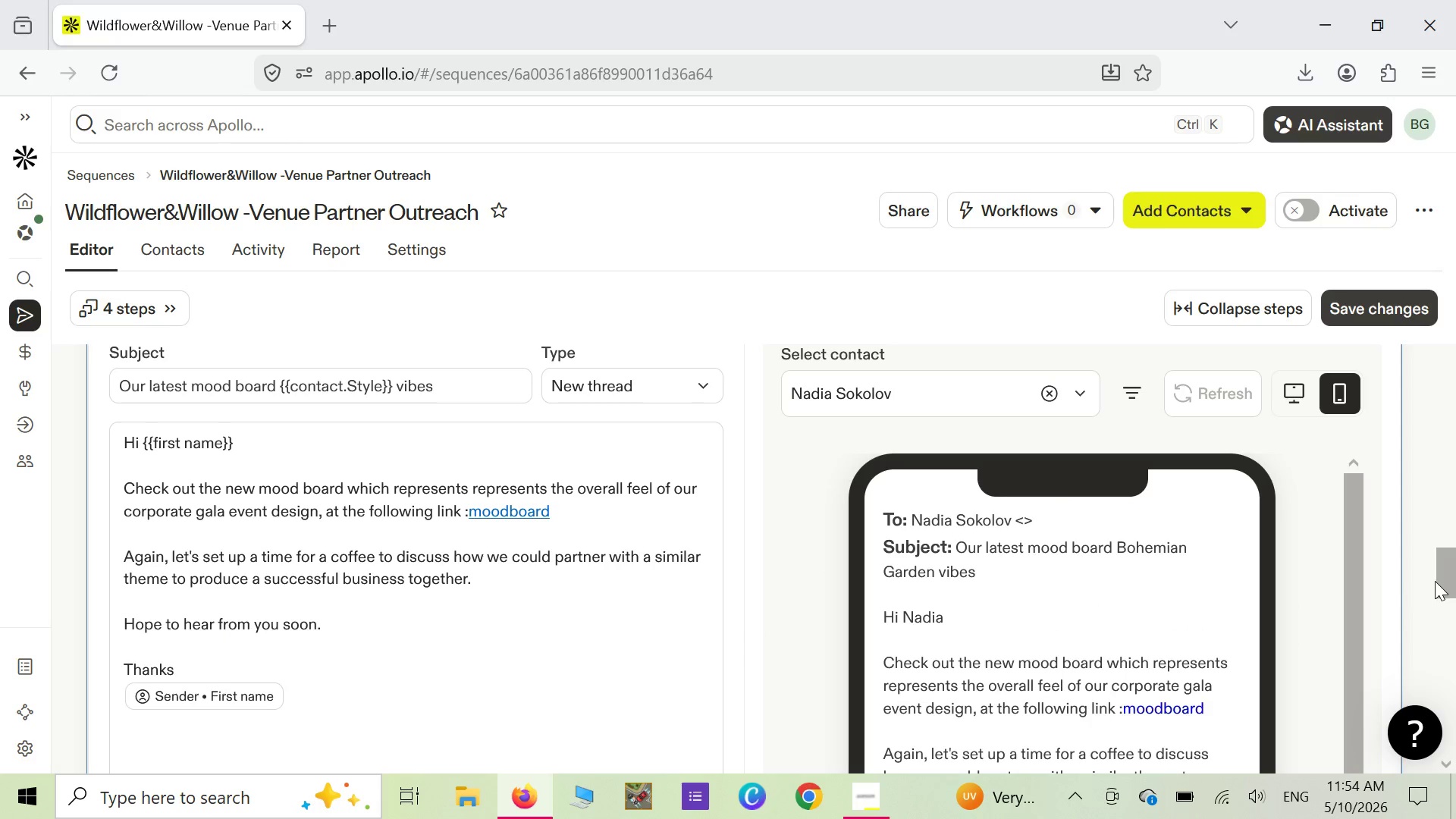 
left_click_drag(start_coordinate=[1442, 584], to_coordinate=[1455, 604])
 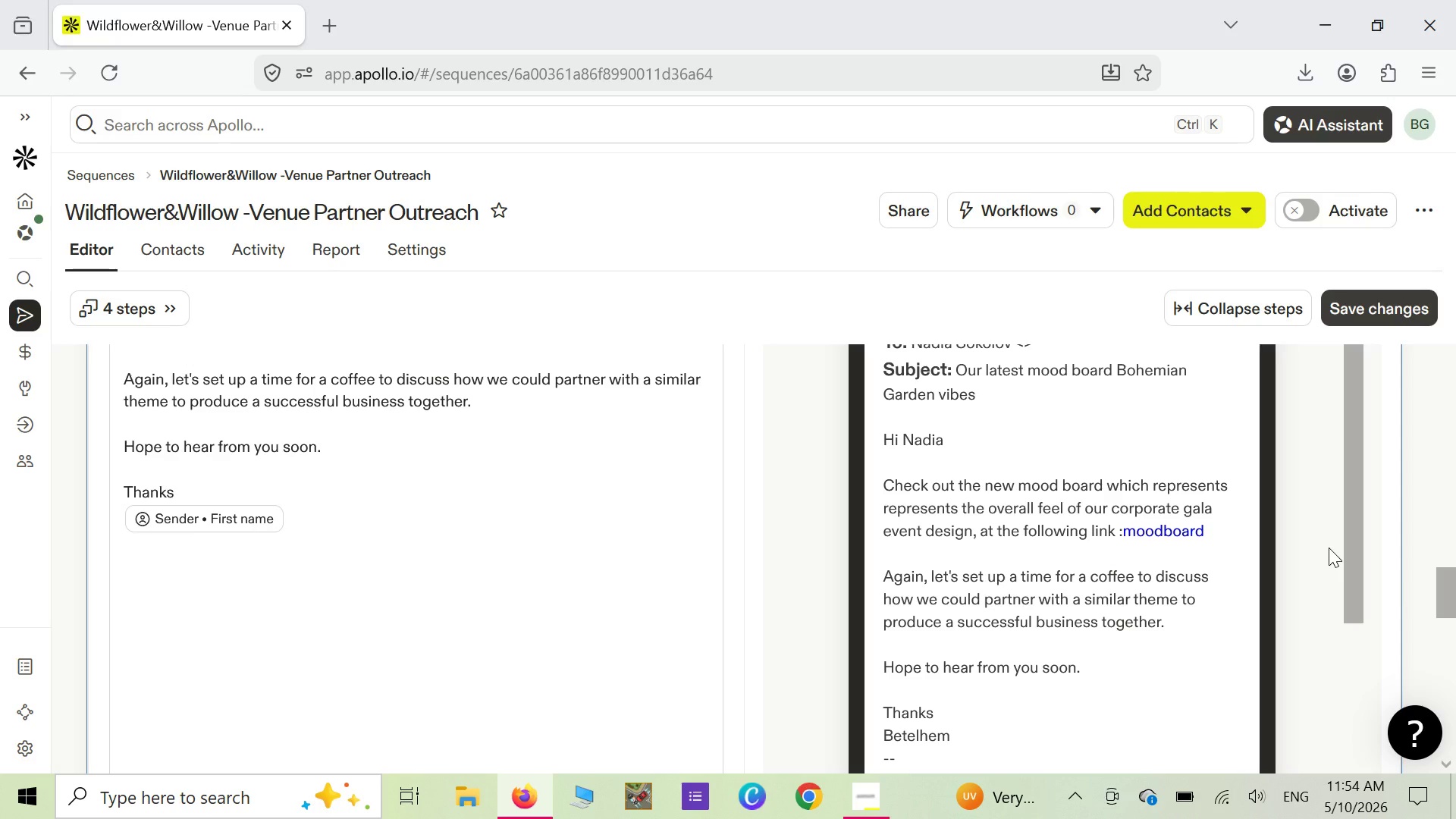 
wait(6.64)
 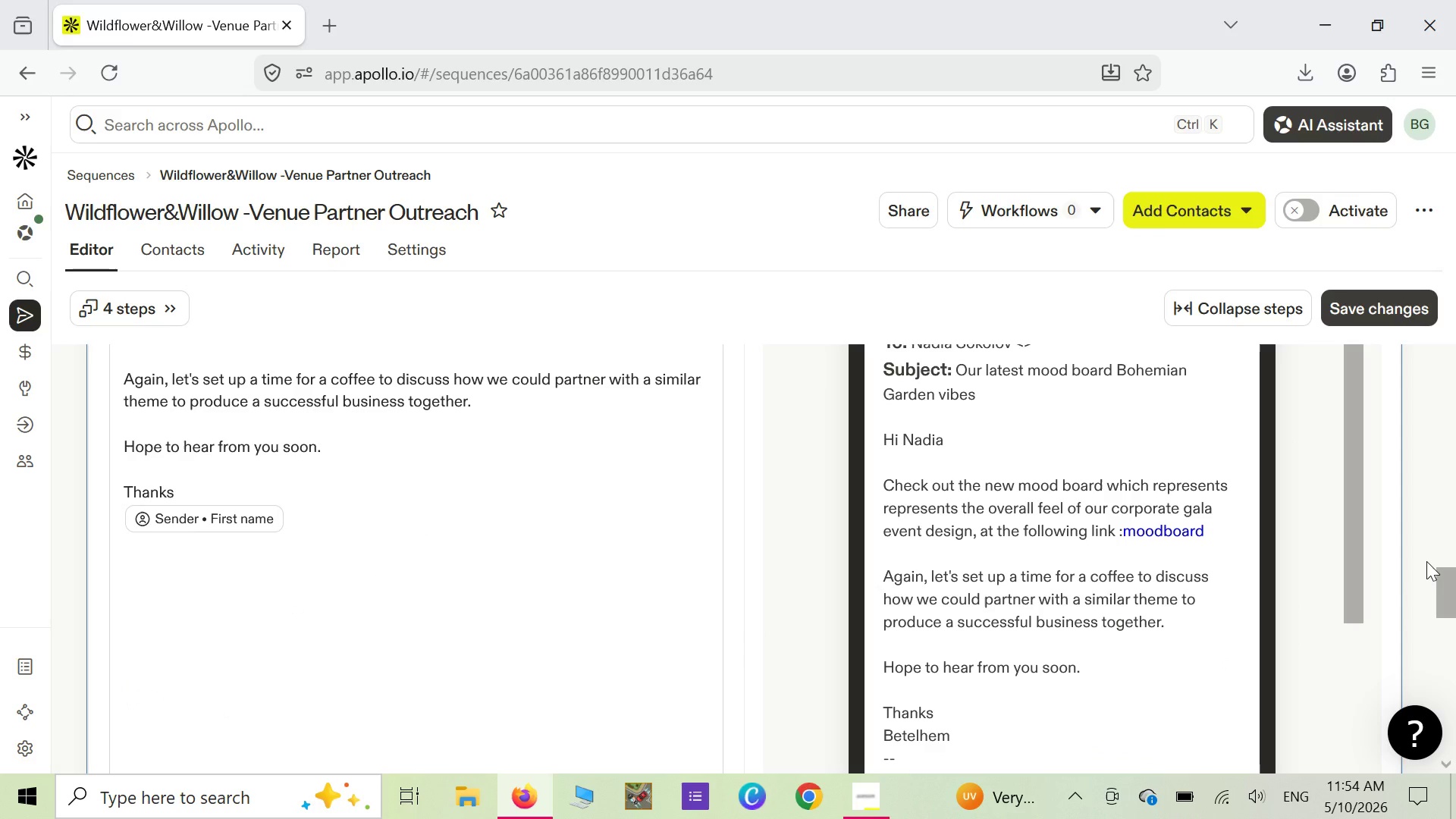 
right_click([1324, 545])
 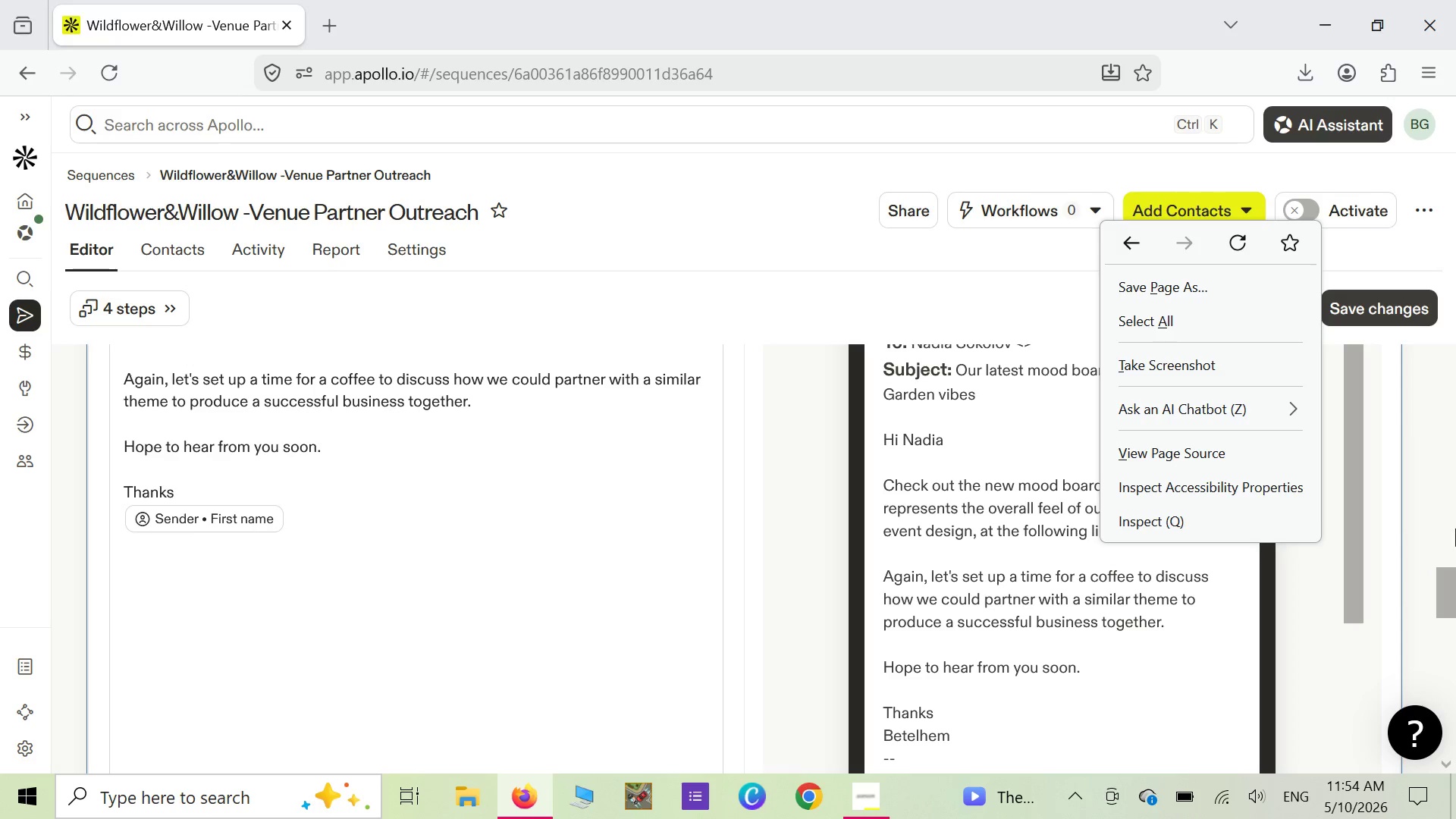 
wait(6.58)
 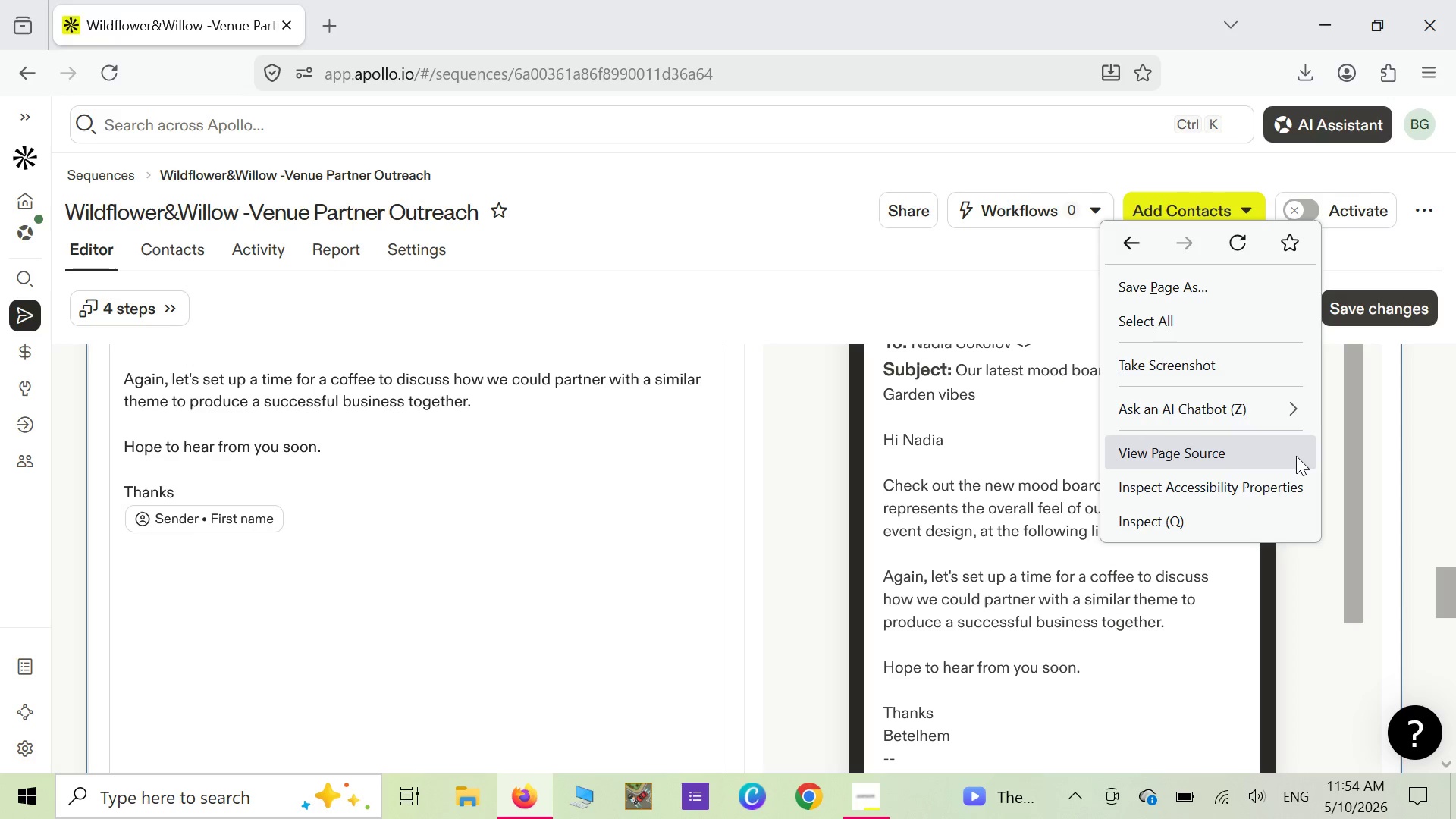 
left_click([1158, 361])
 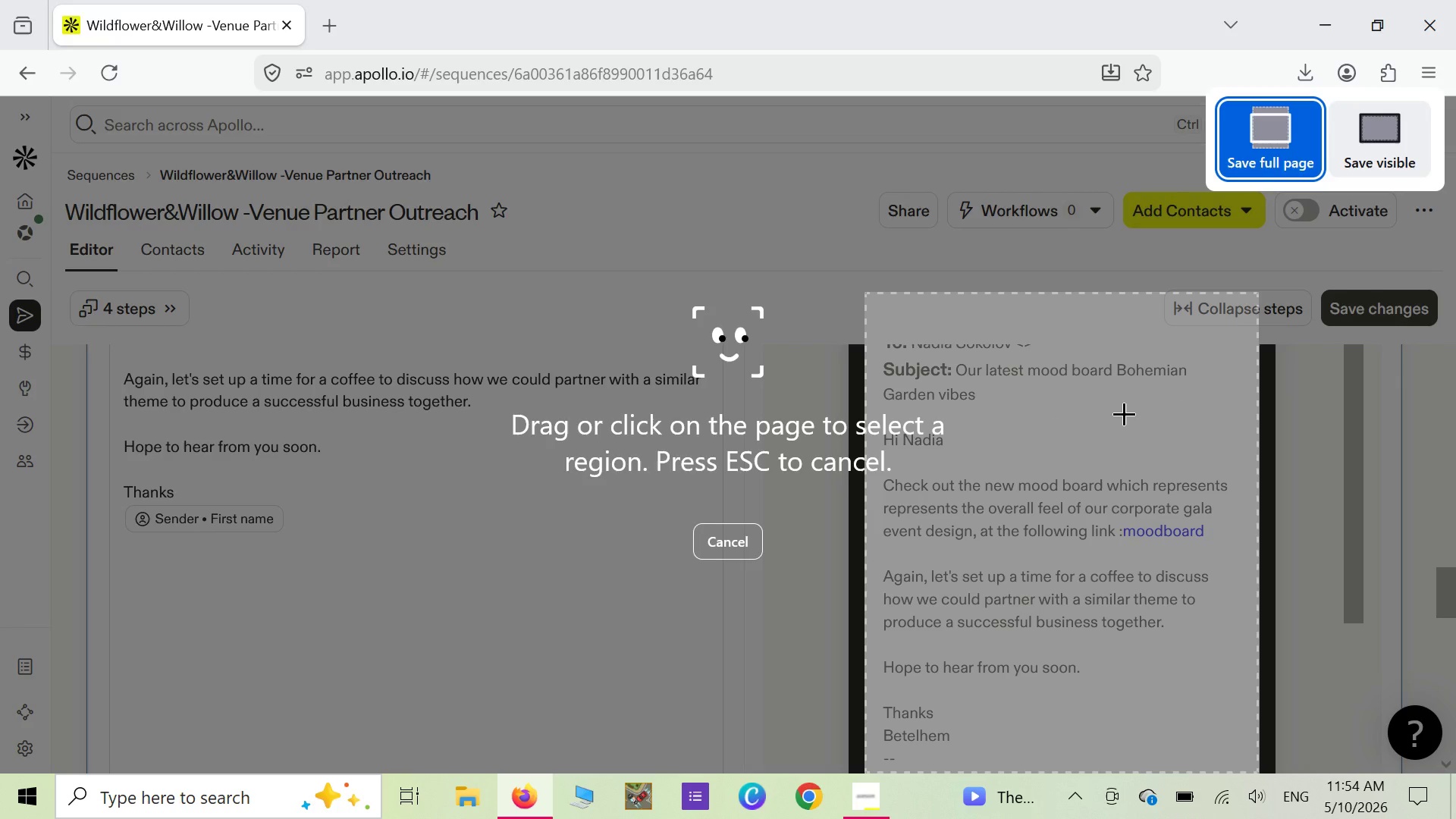 
left_click([1124, 413])
 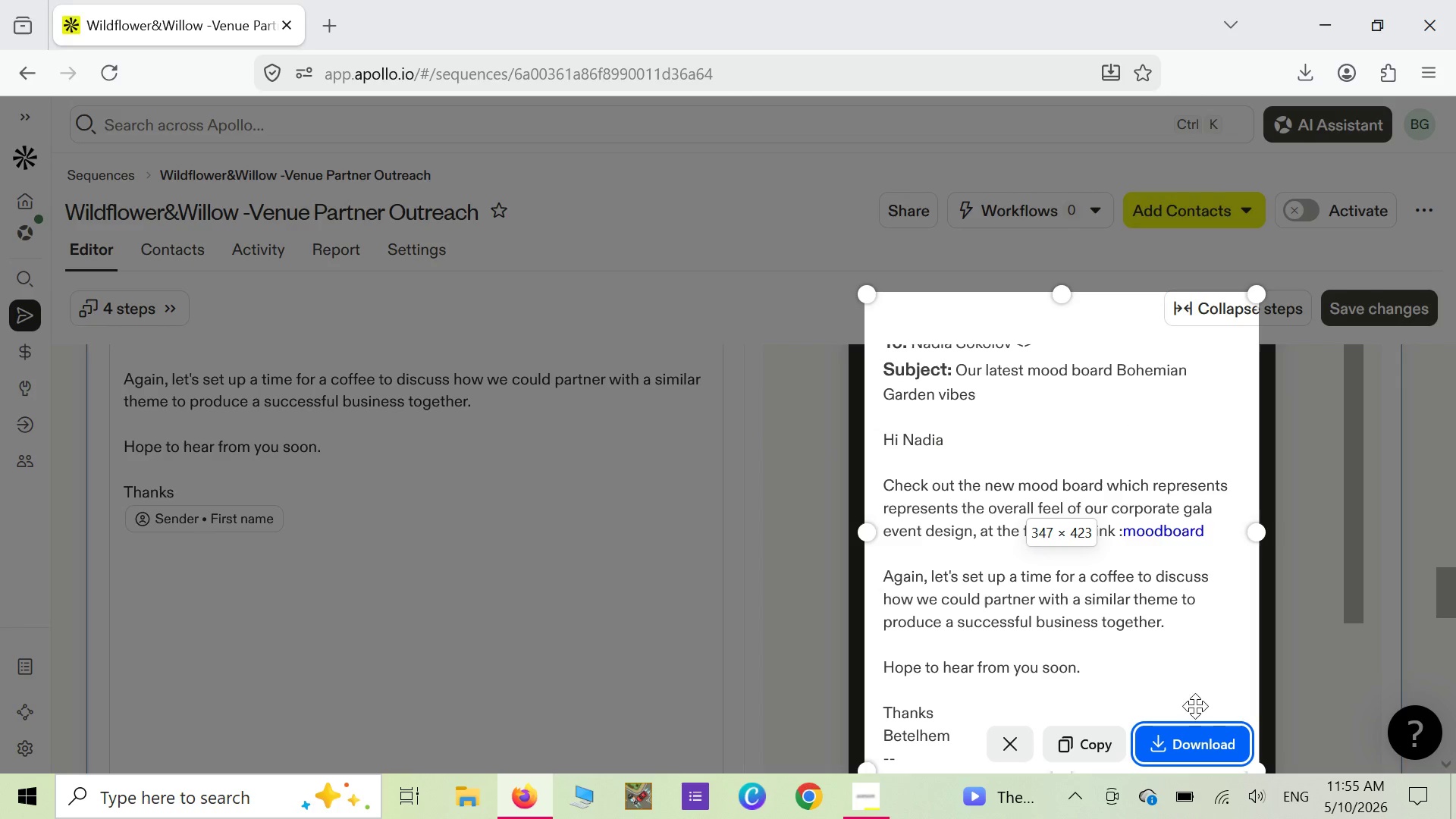 
mouse_move([1203, 719])
 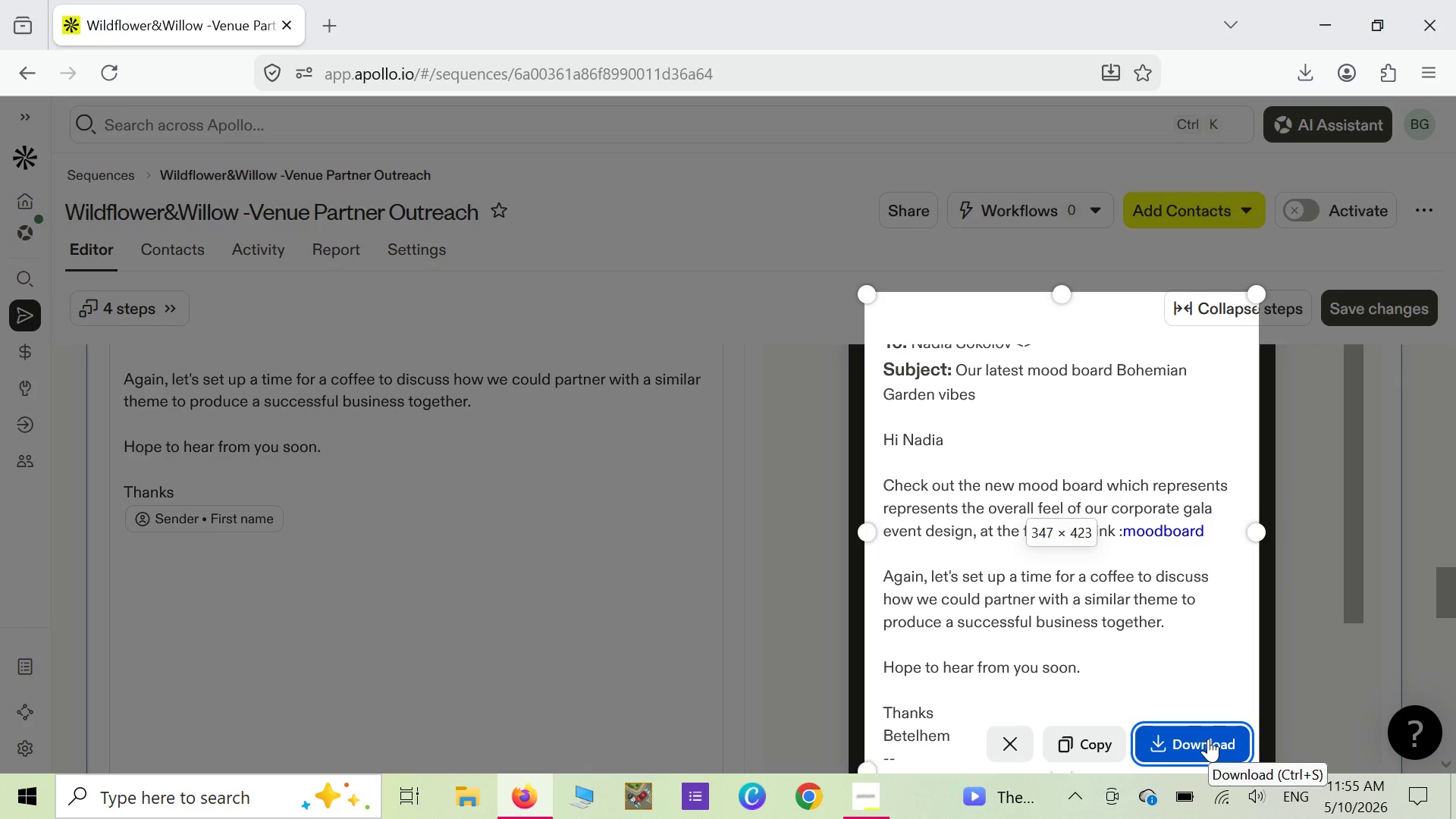 
wait(9.06)
 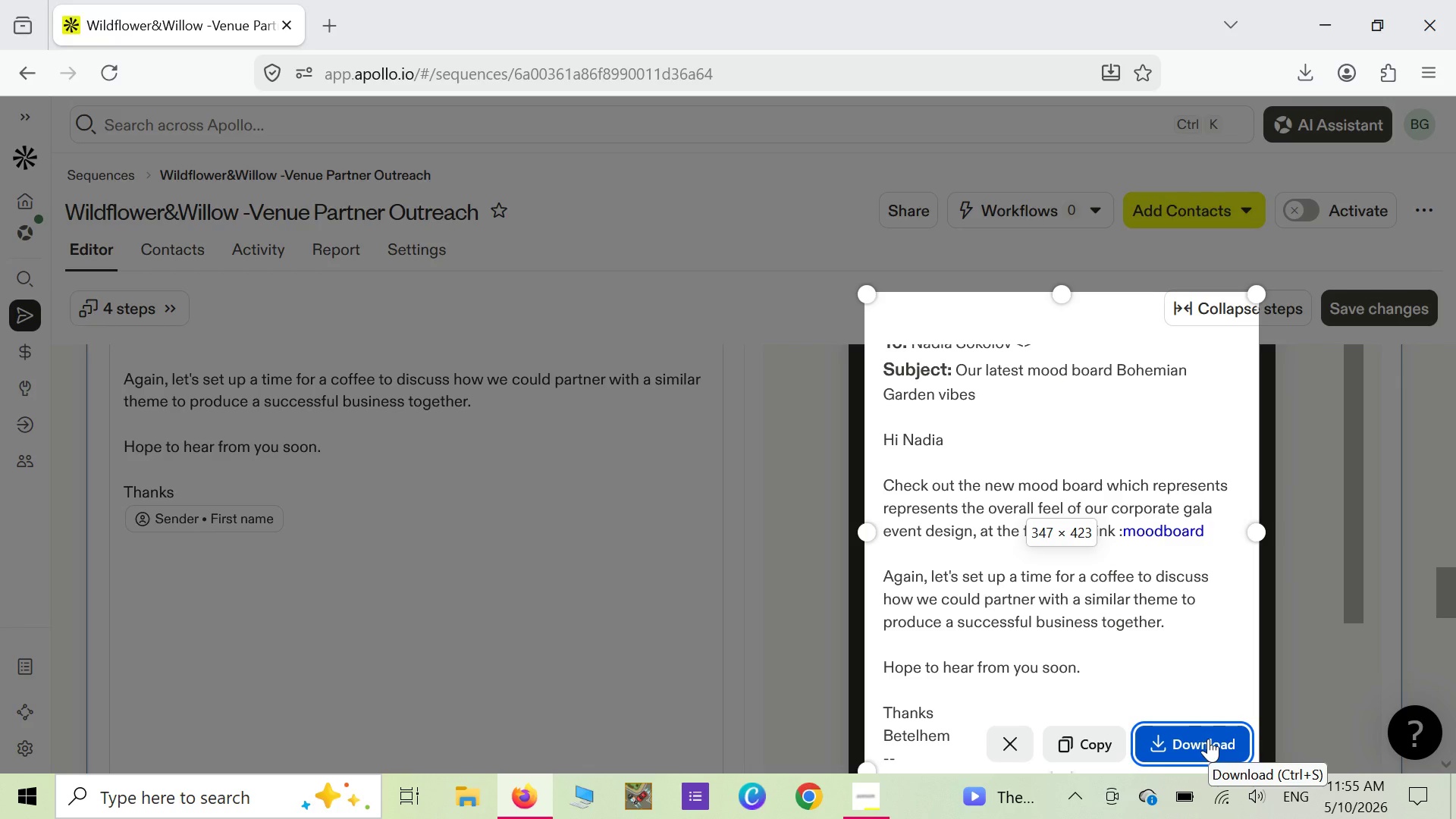 
left_click([1208, 739])
 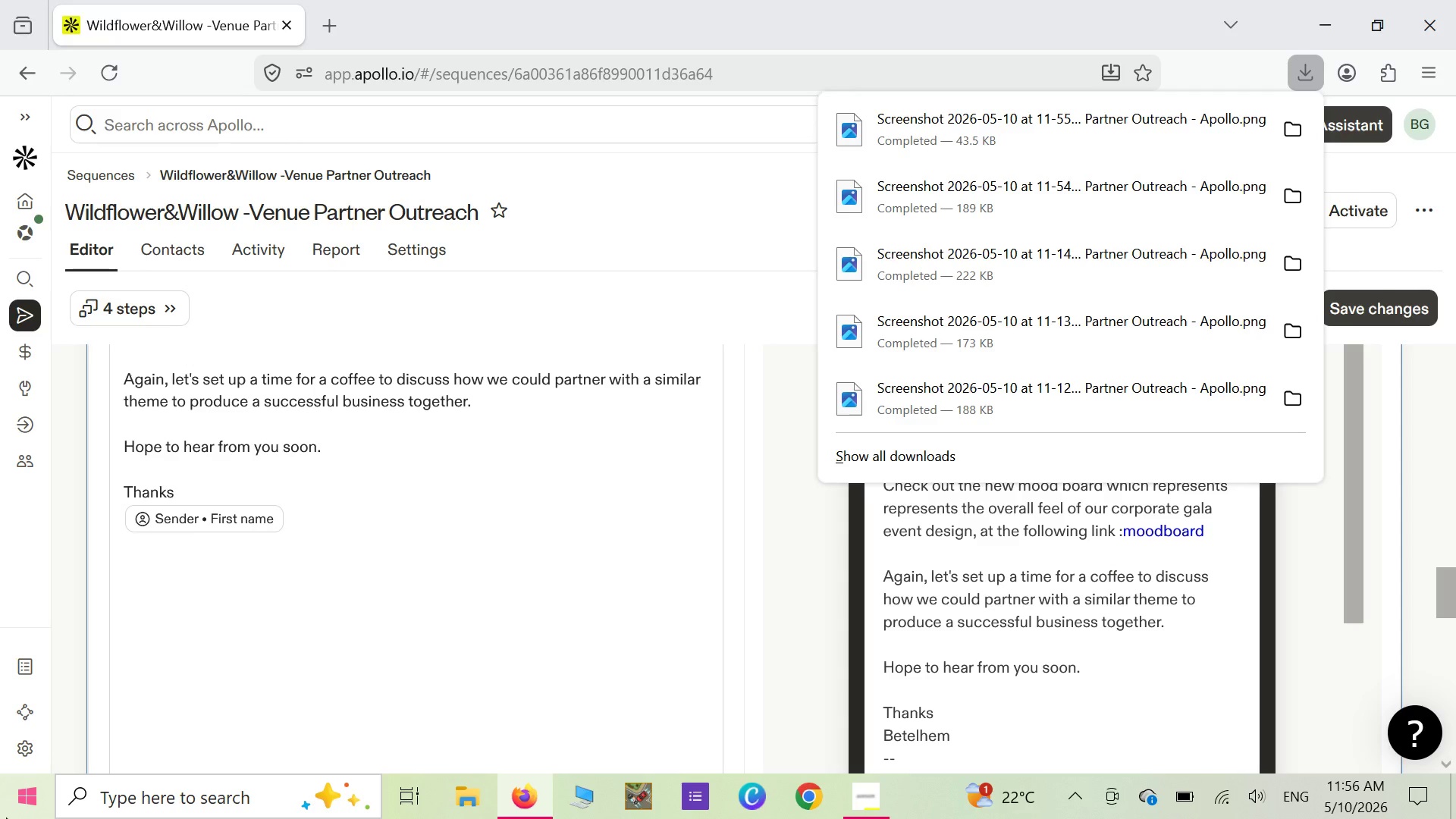 
wait(72.19)
 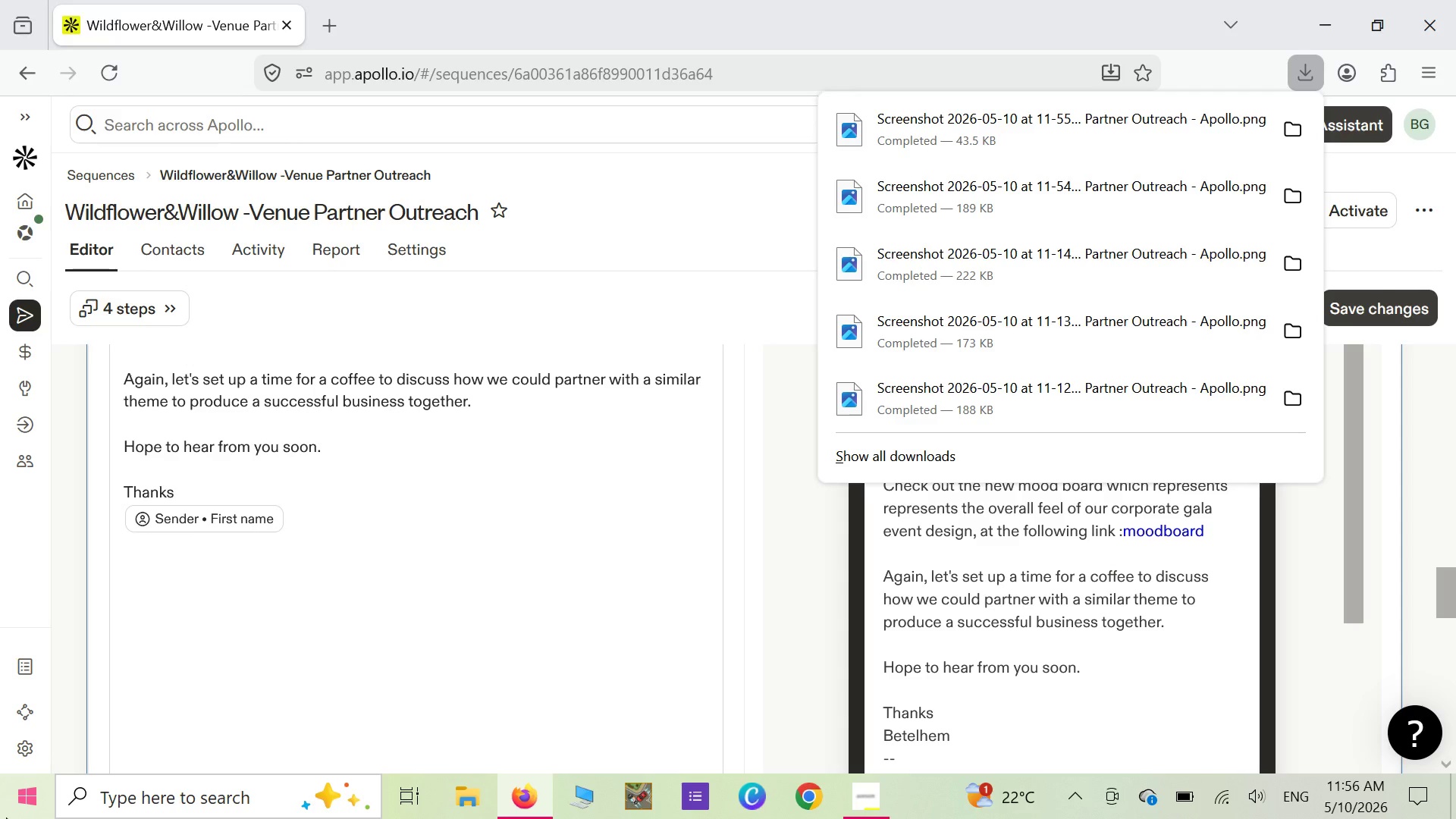 
scroll: coordinate [561, 660], scroll_direction: none, amount: 0.0
 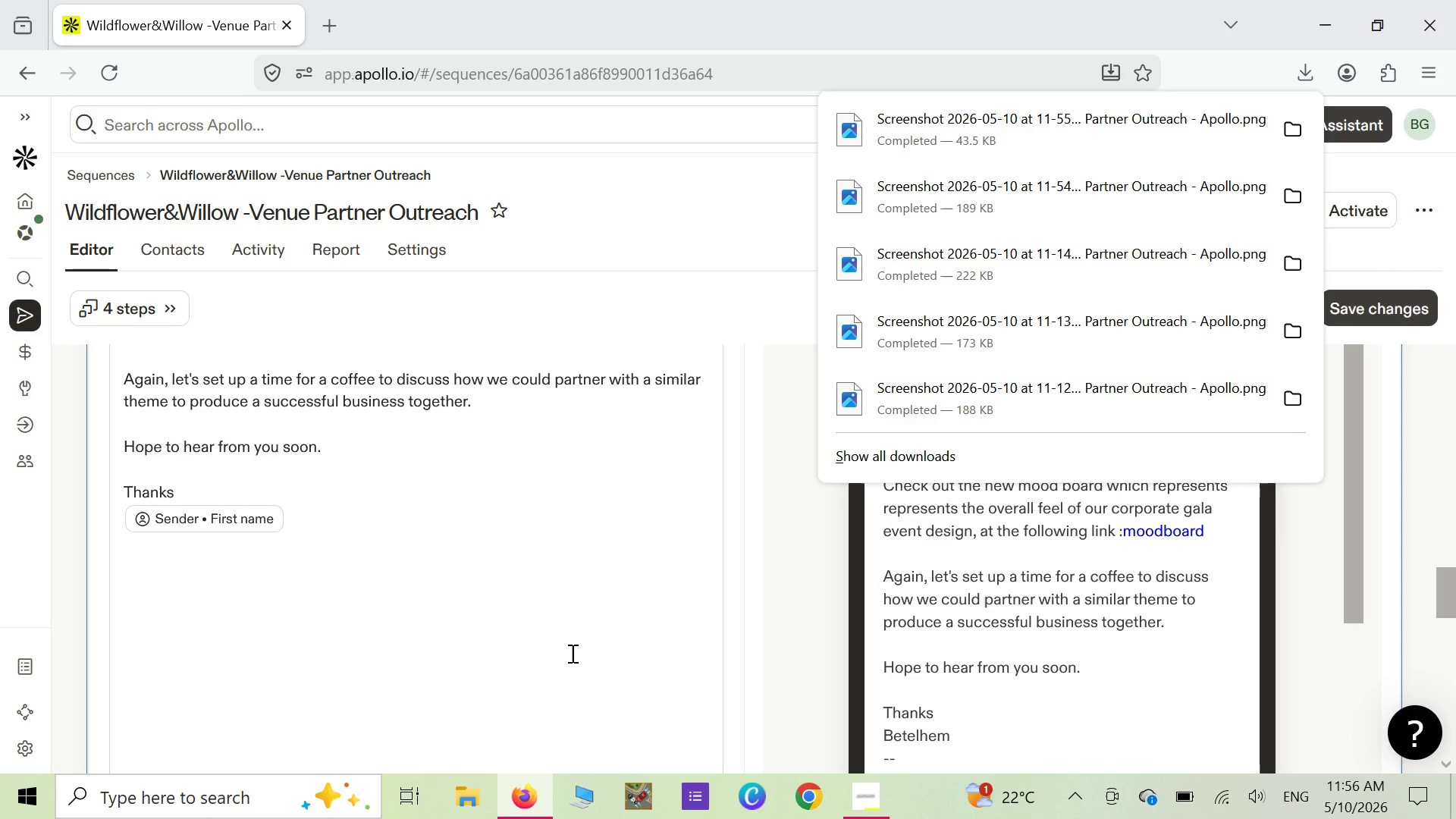 
left_click([571, 653])
 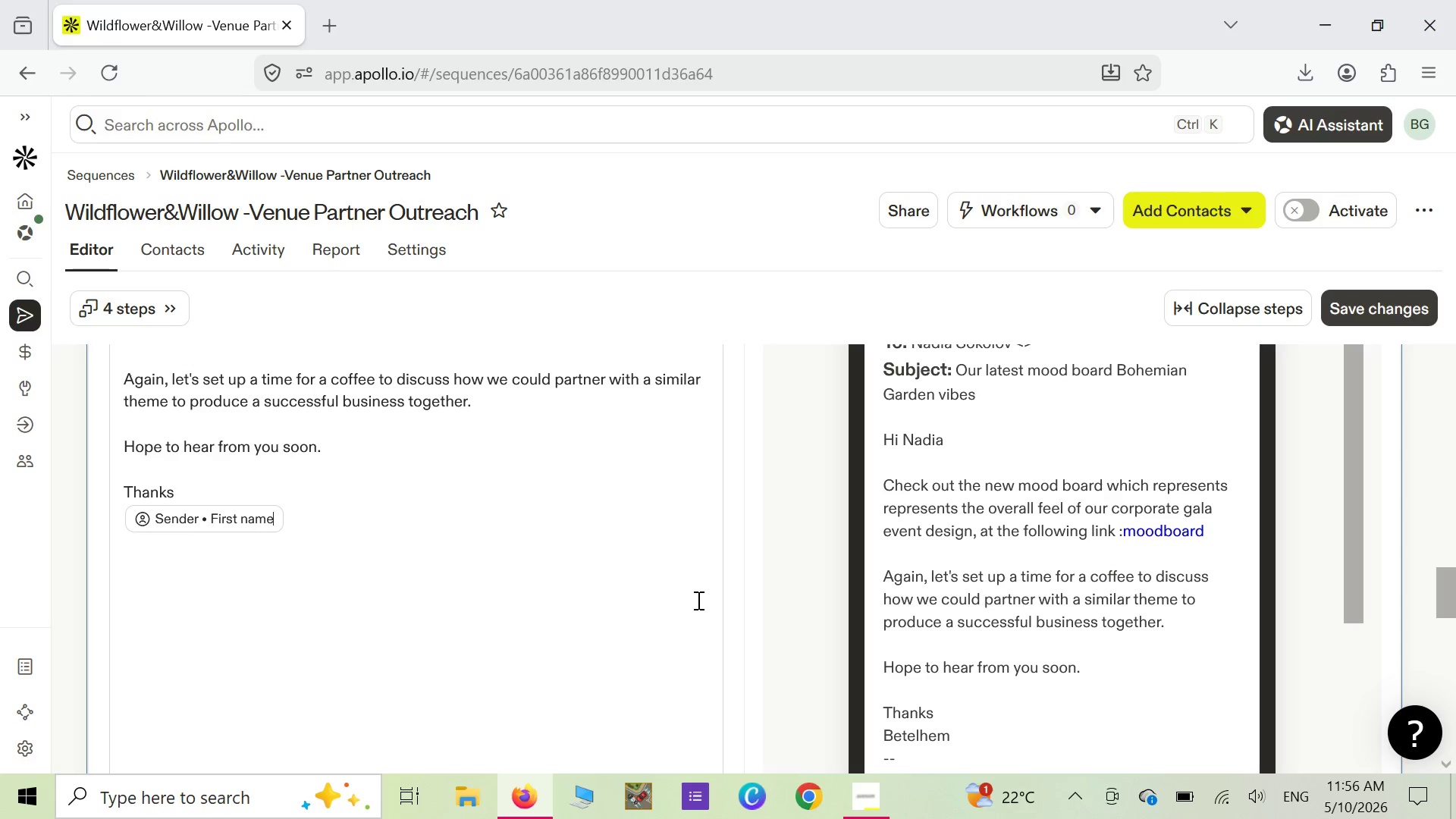 
scroll: coordinate [697, 588], scroll_direction: down, amount: 9.0
 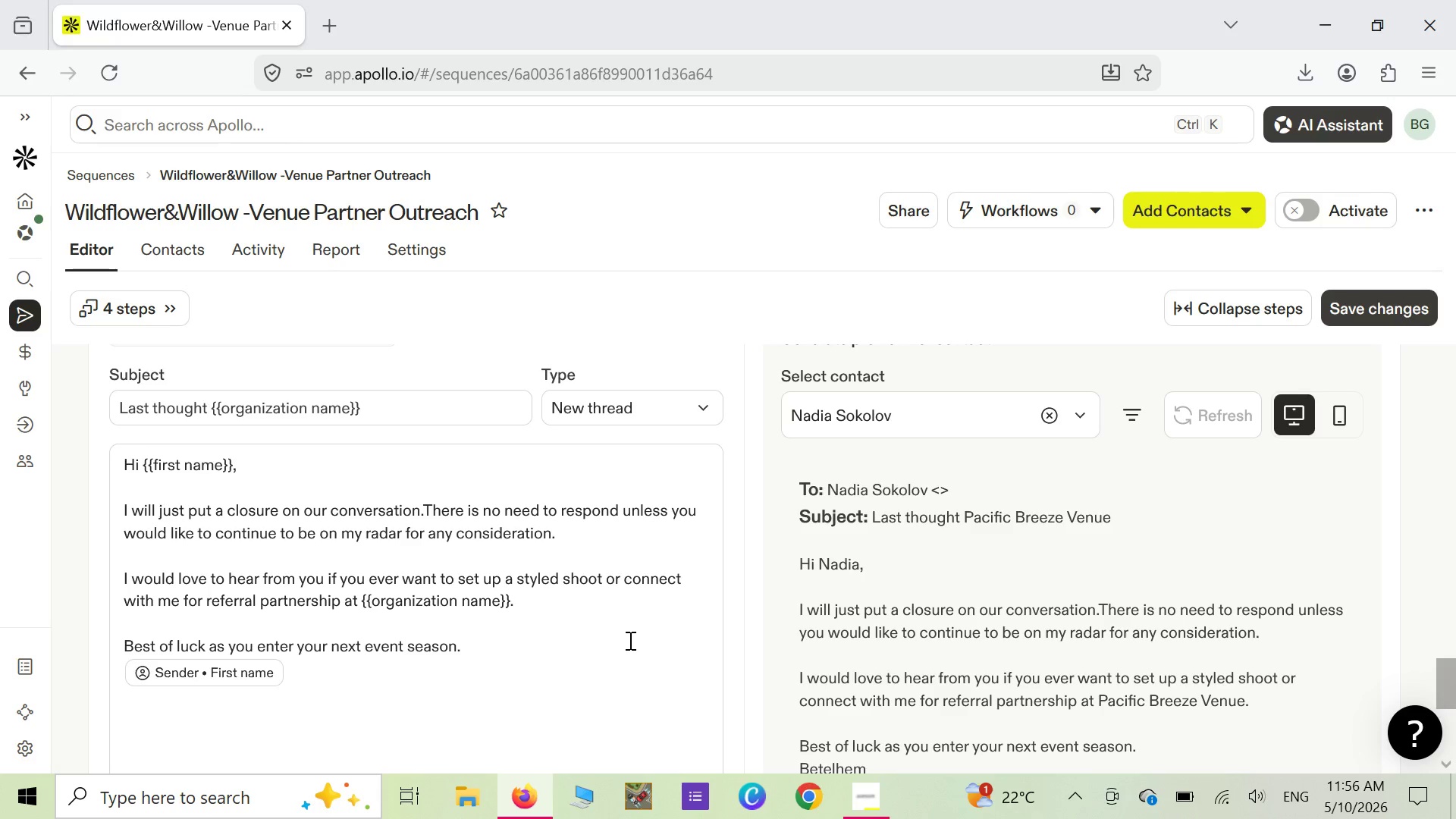 
wait(7.72)
 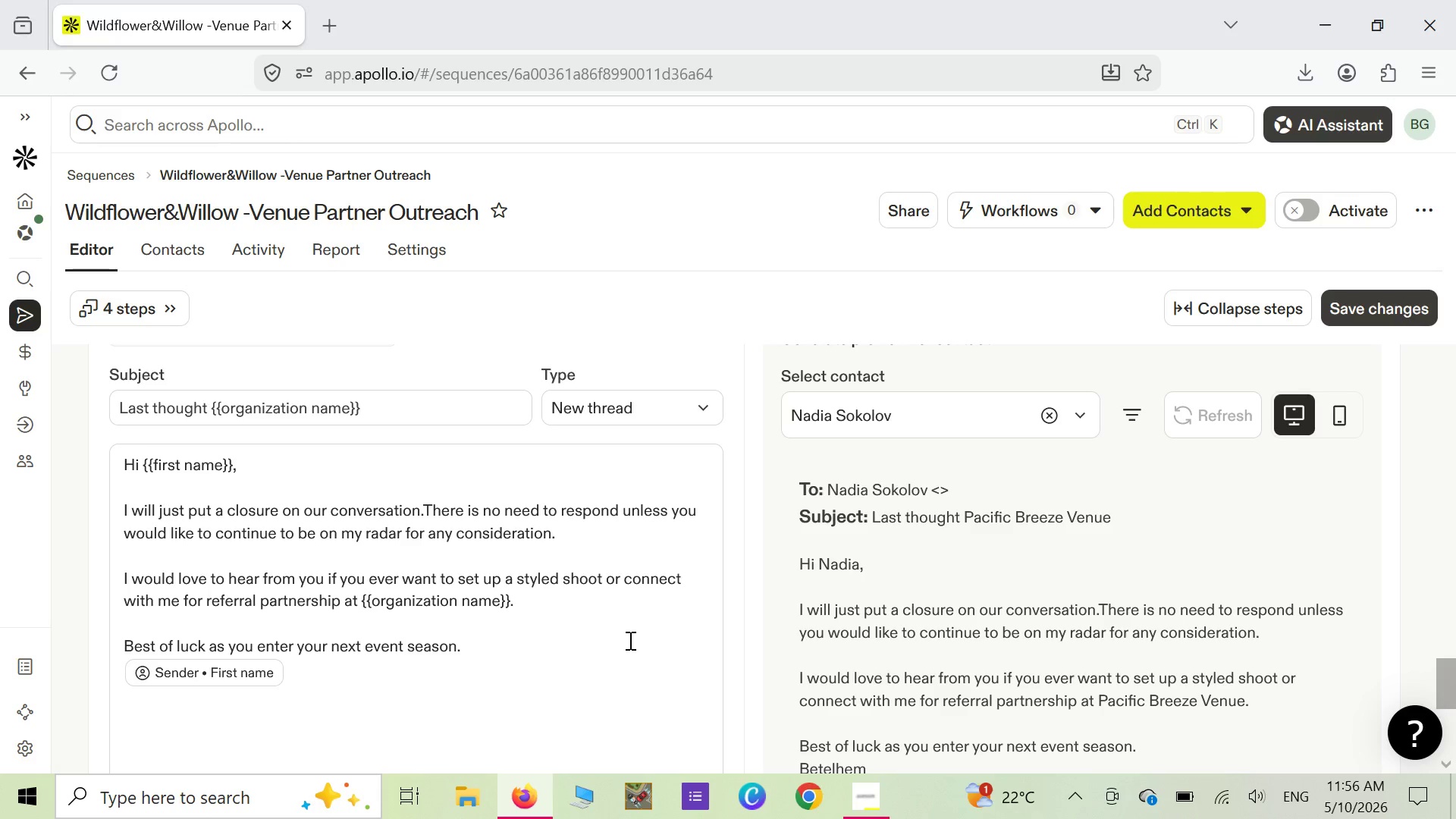 
right_click([661, 635])
 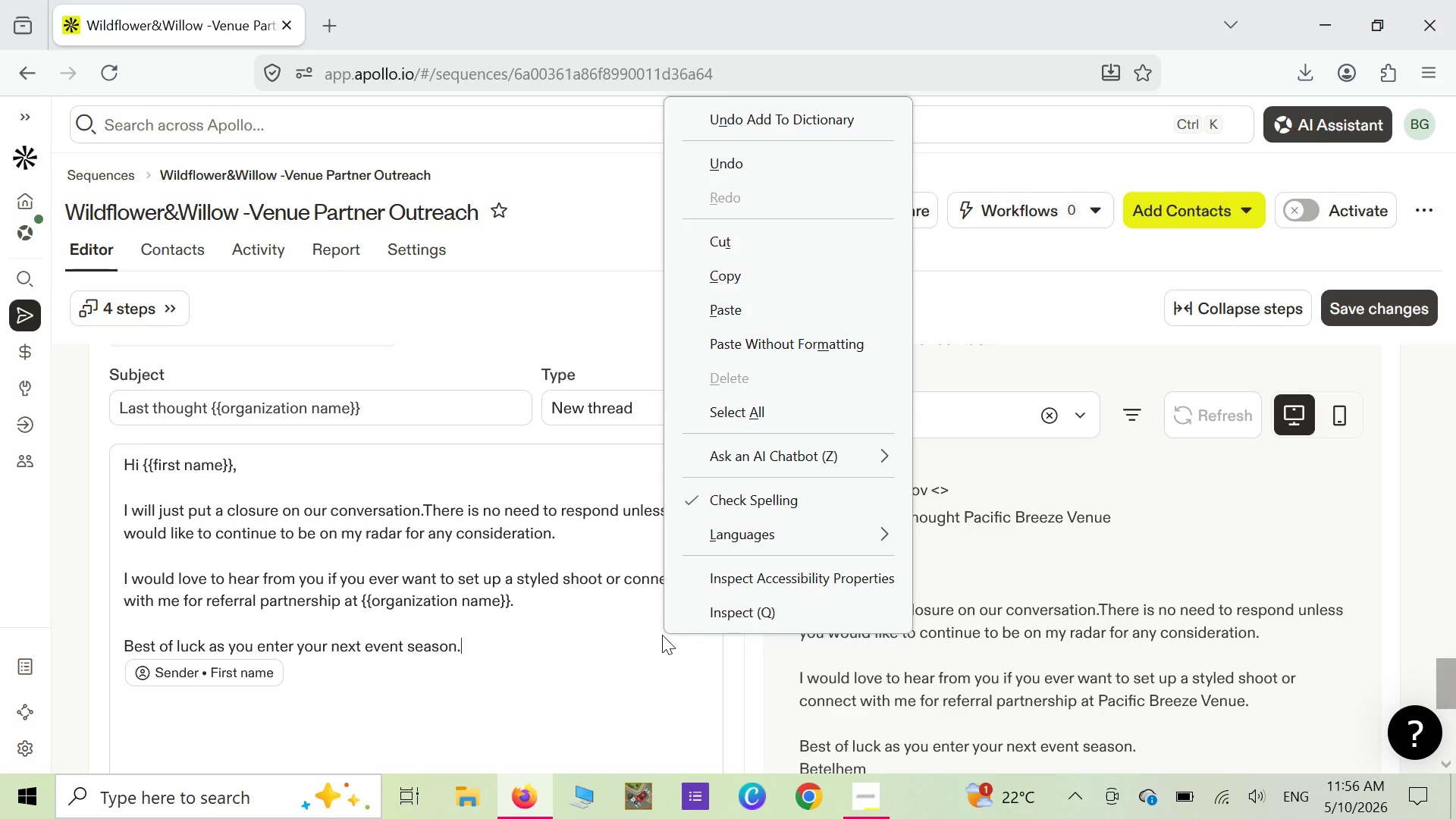 
wait(10.95)
 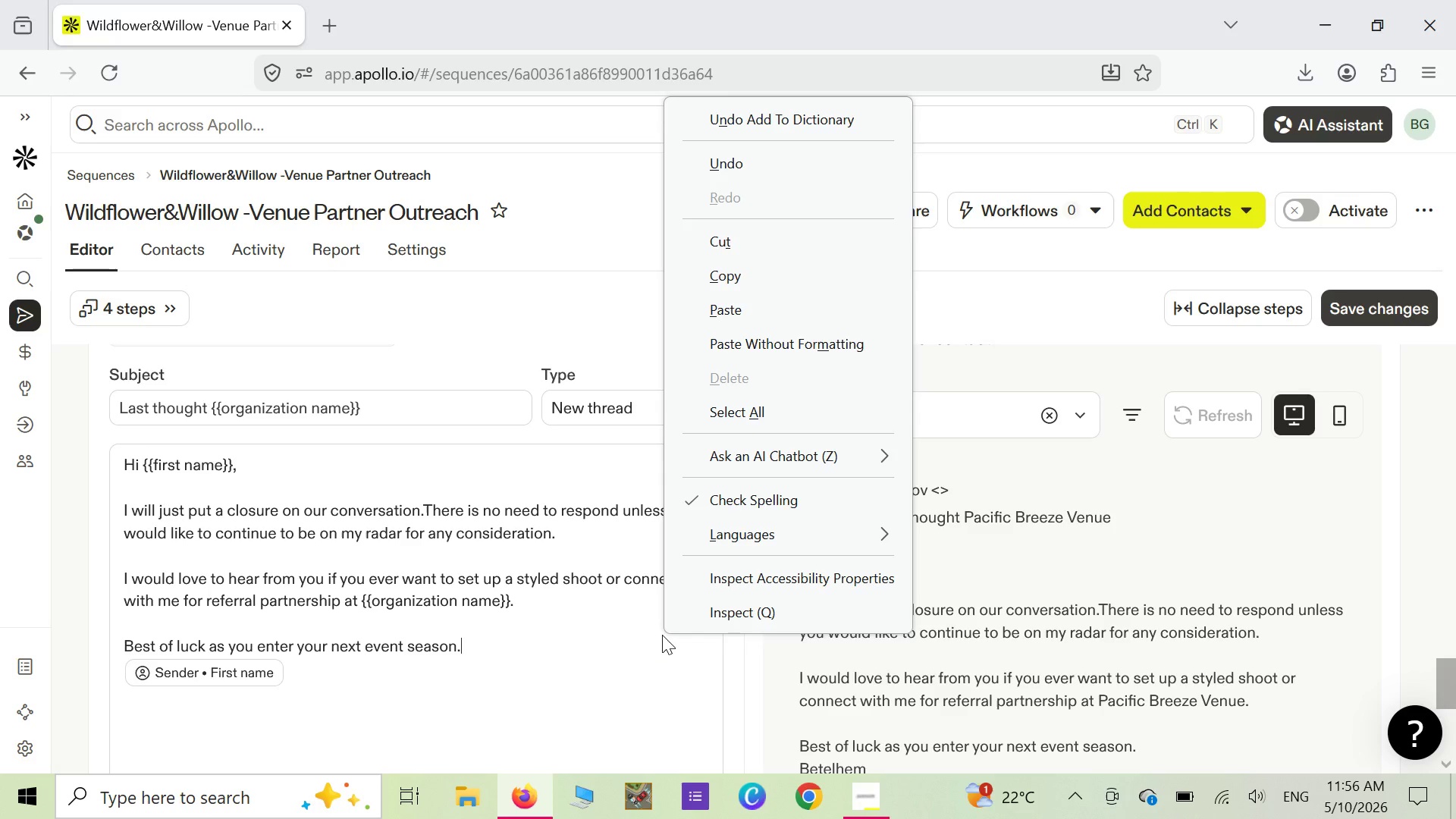 
mouse_move([615, 457])
 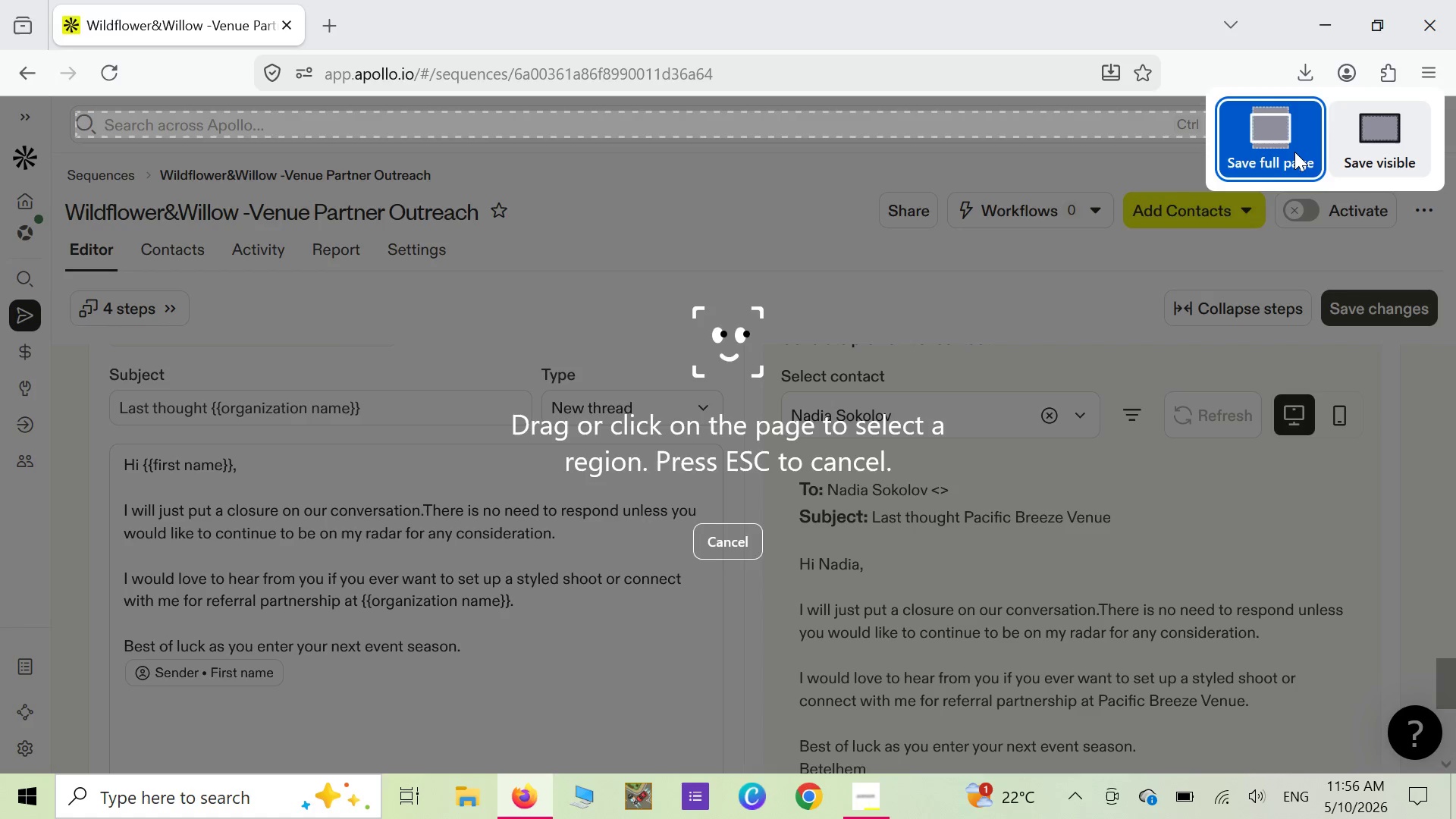 
left_click([1294, 151])
 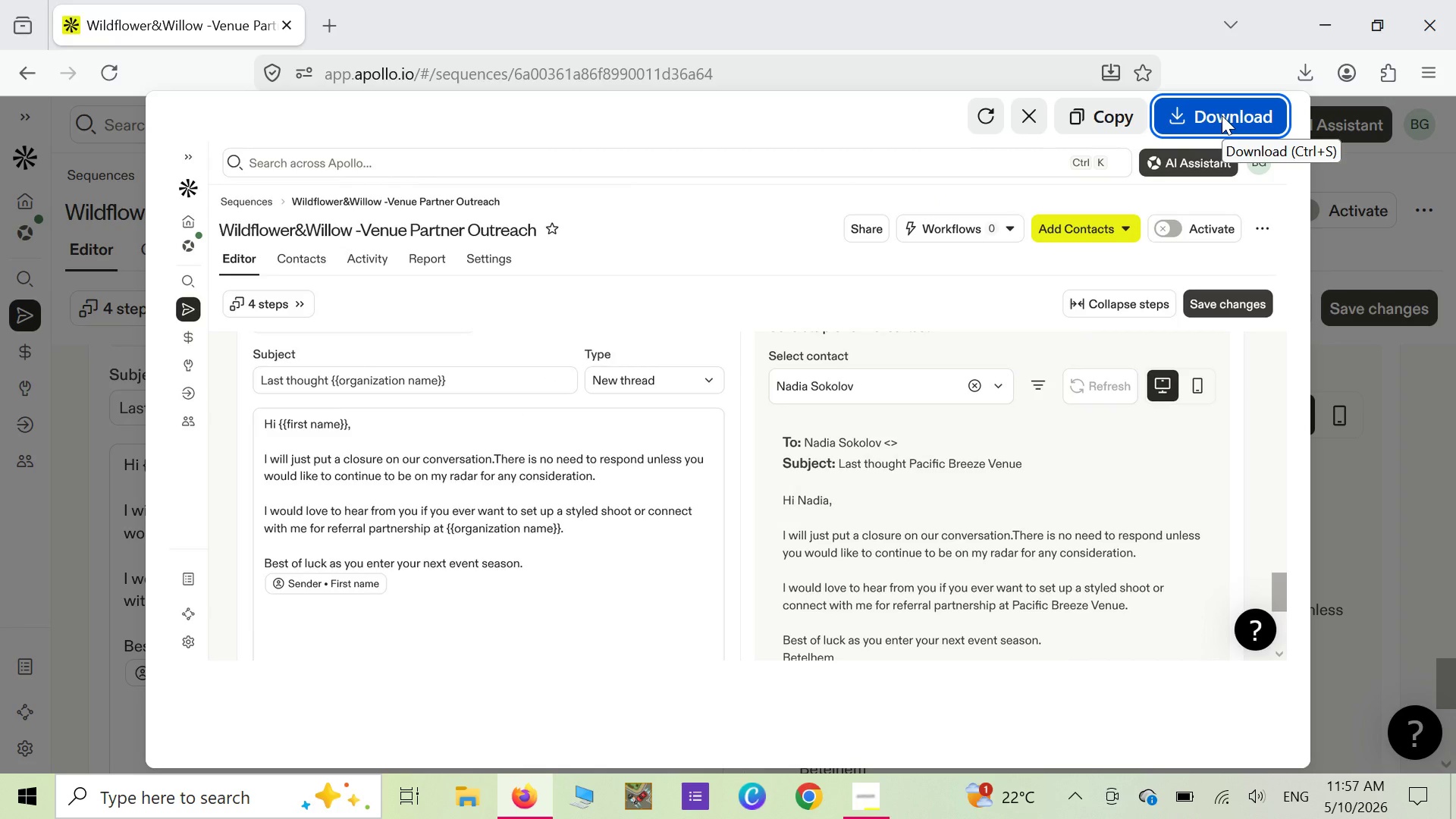 
wait(5.08)
 